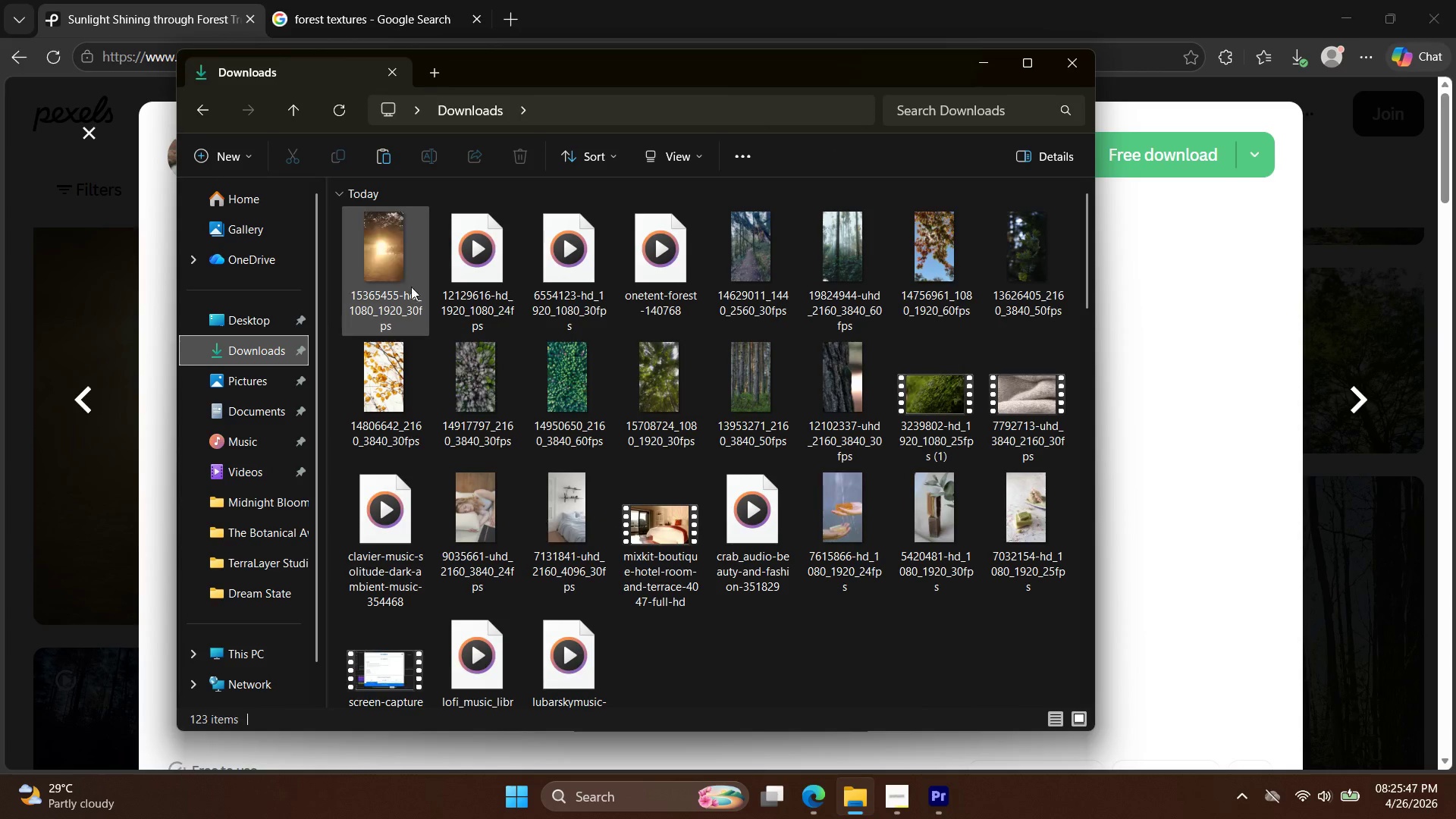 
left_click([383, 252])
 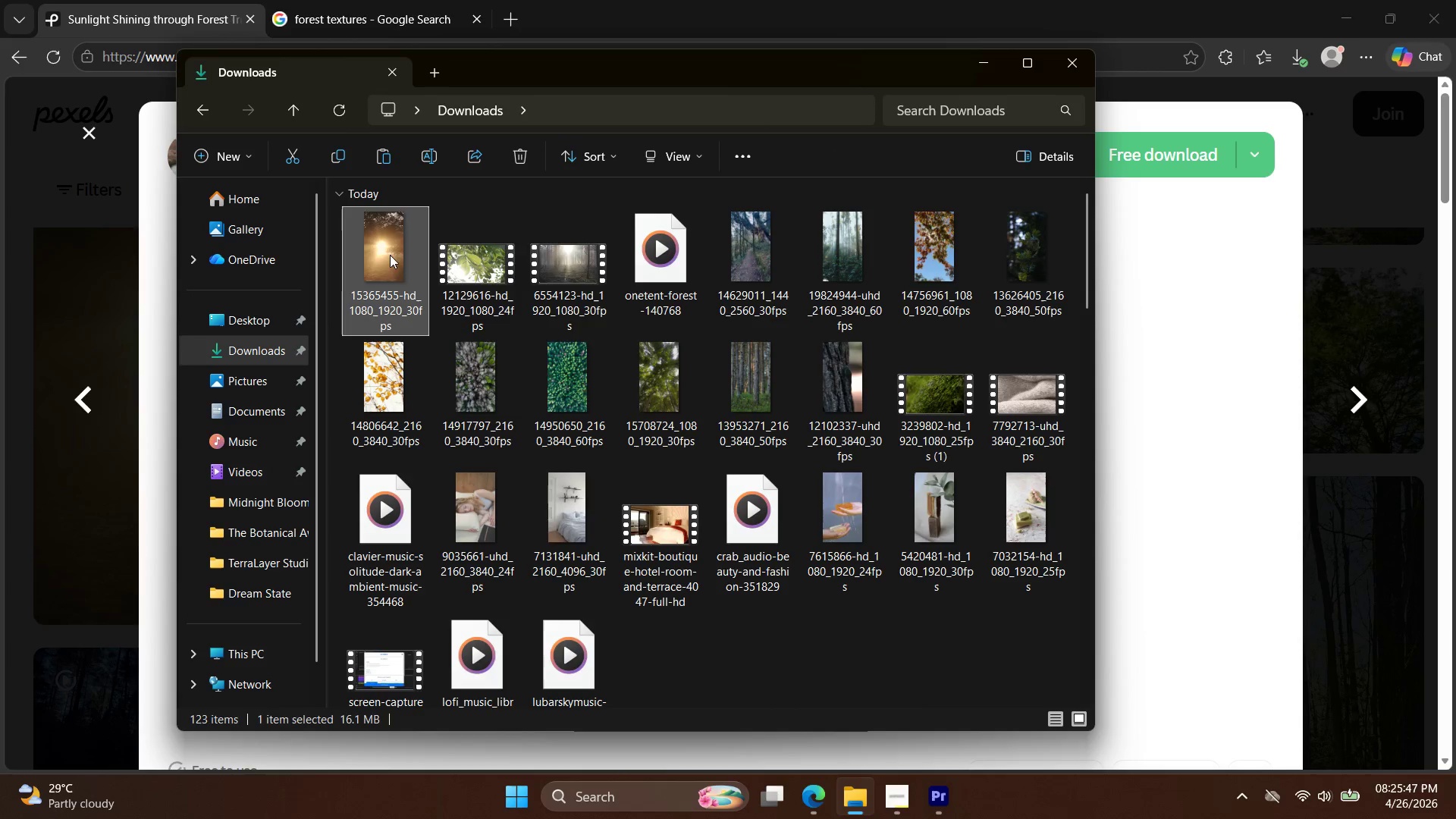 
key(Control+X)
 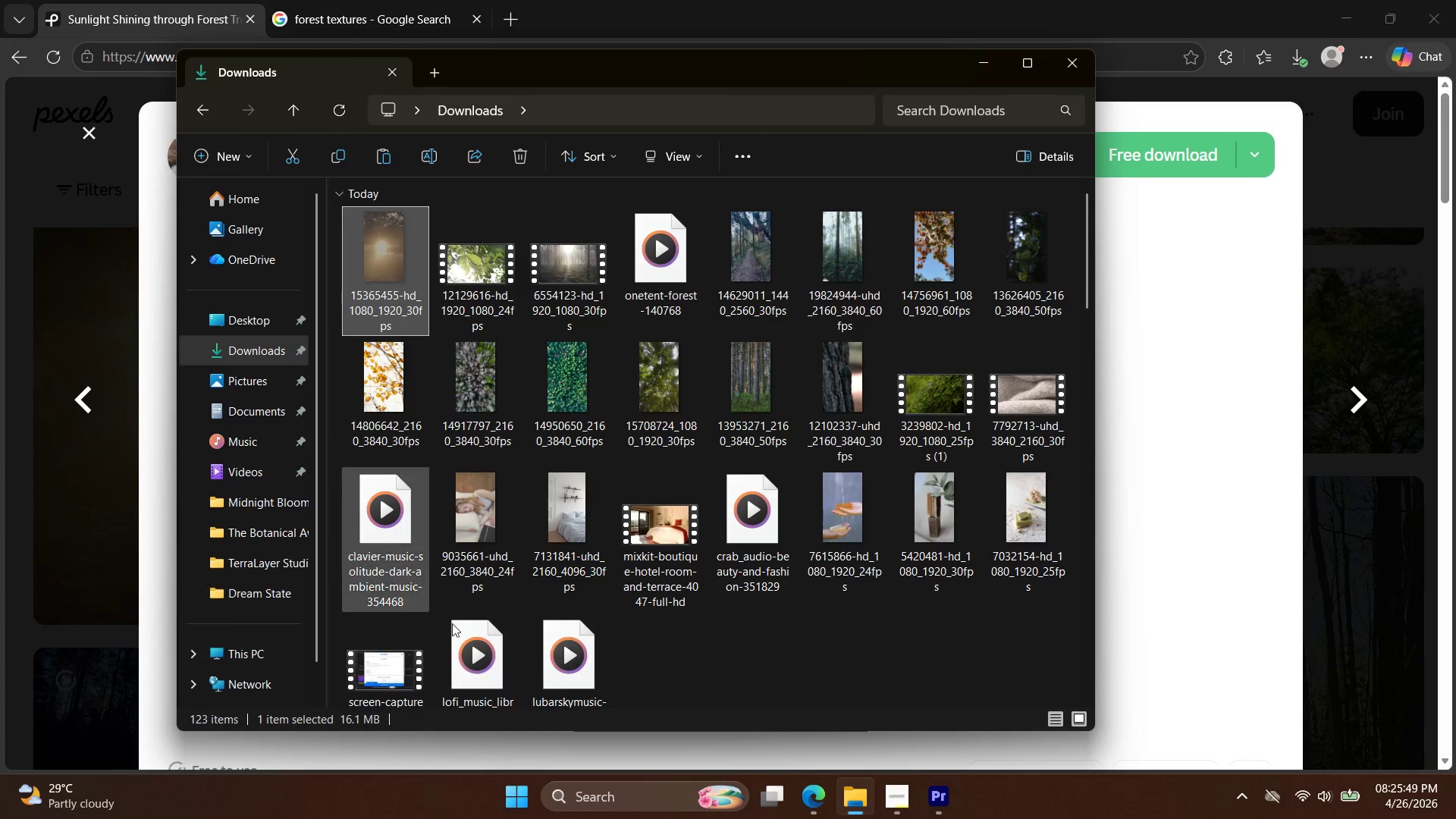 
left_click([1455, 817])
 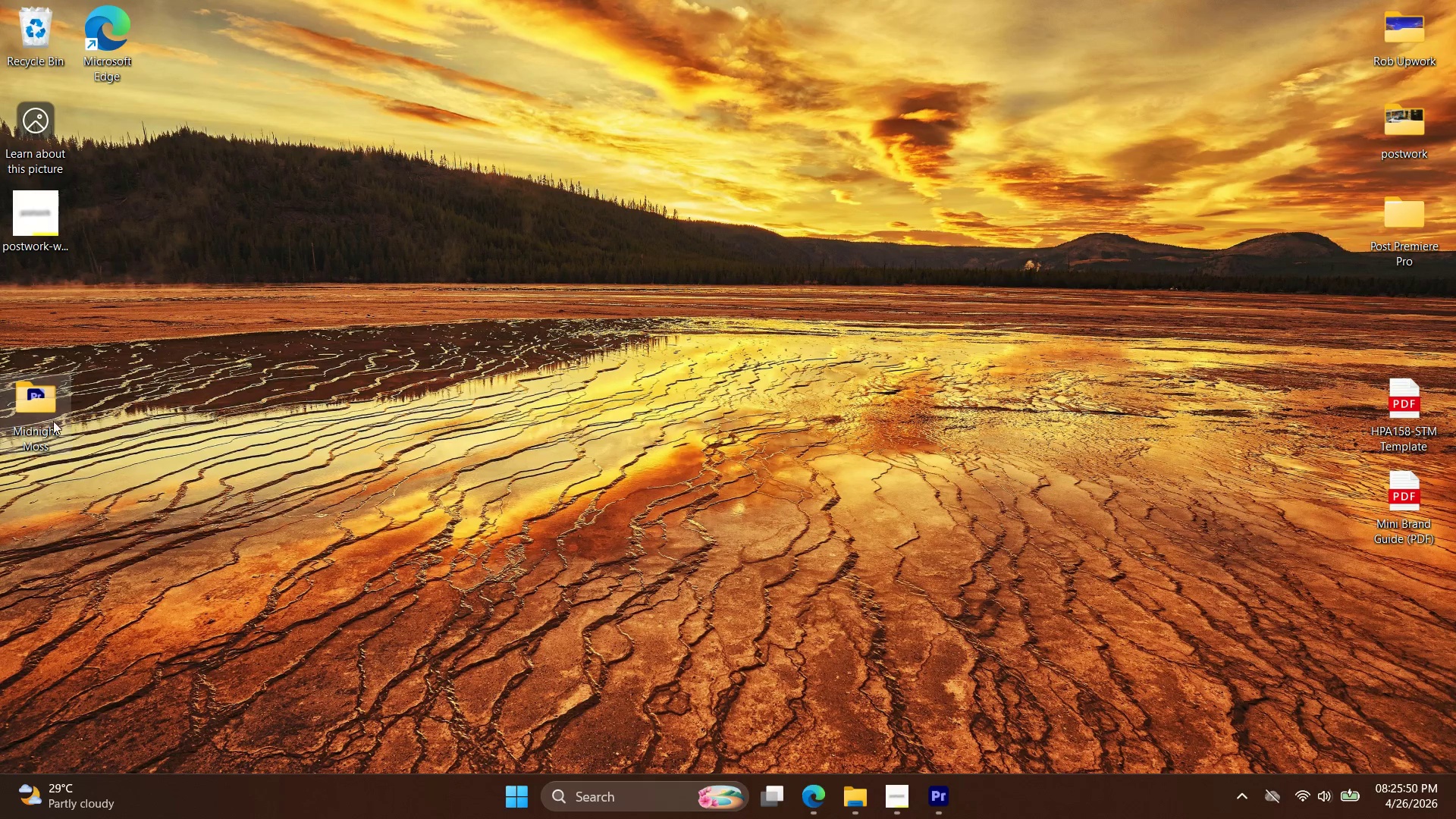 
double_click([39, 409])
 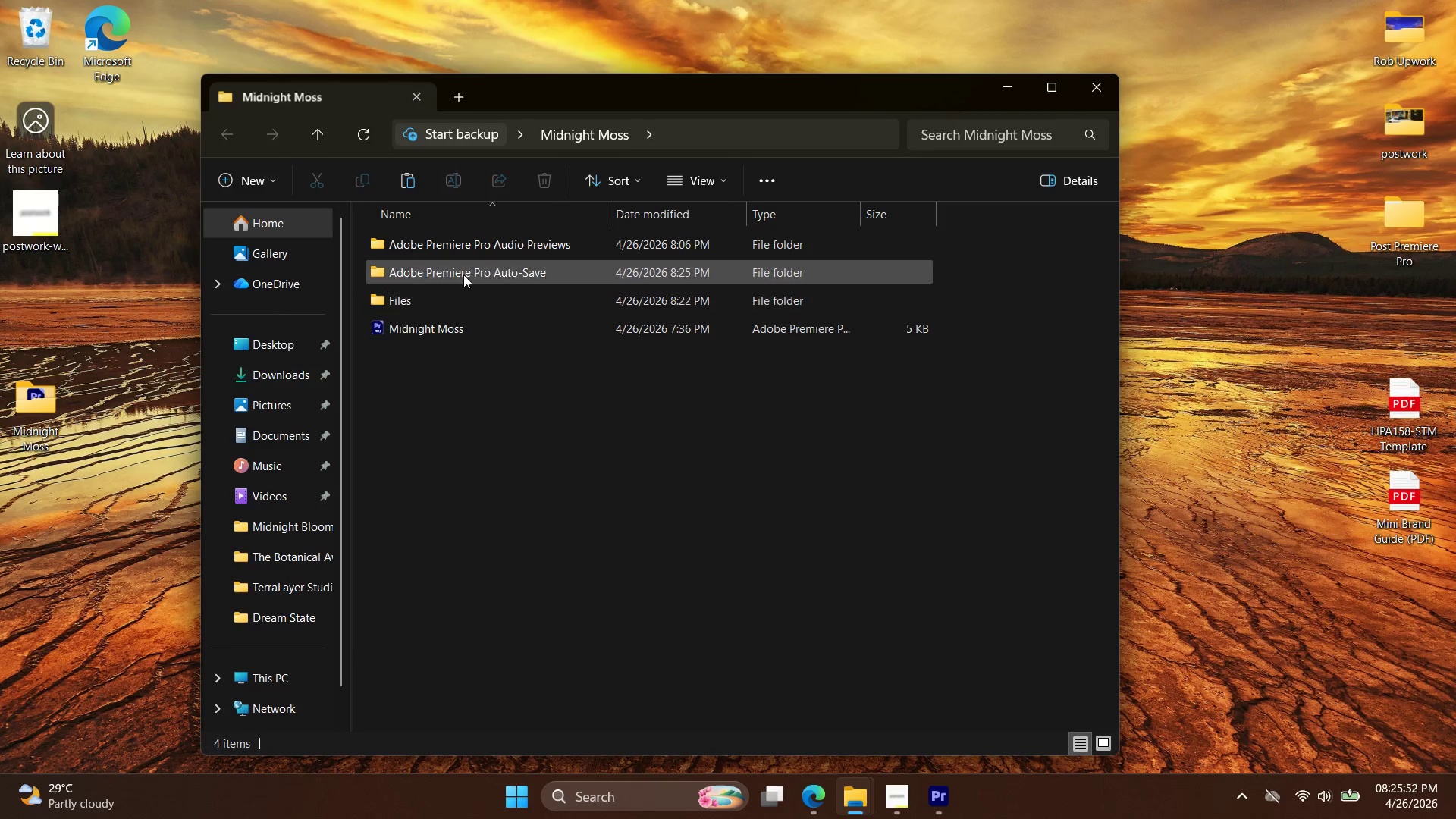 
double_click([454, 305])
 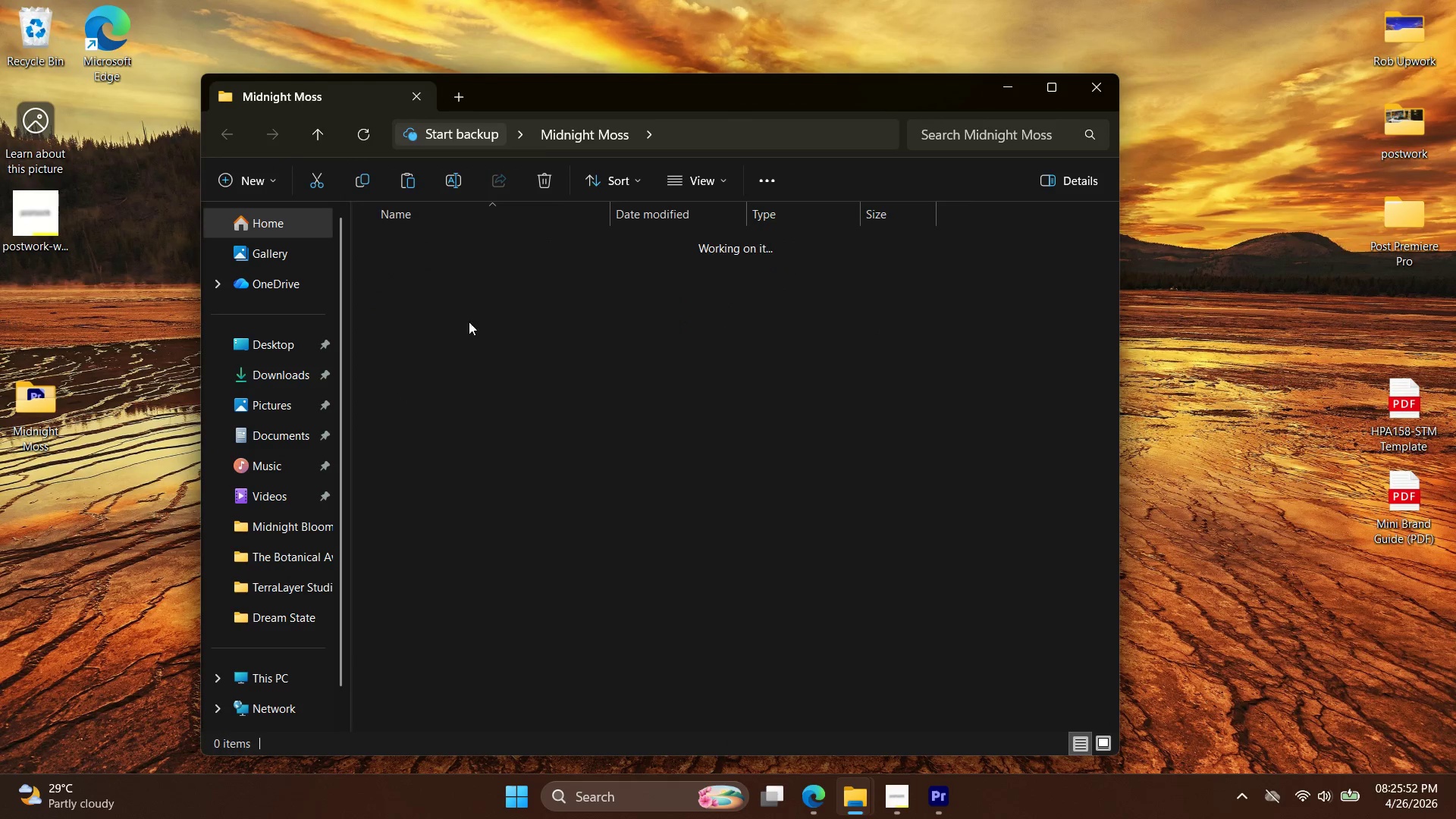 
key(Control+ControlLeft)
 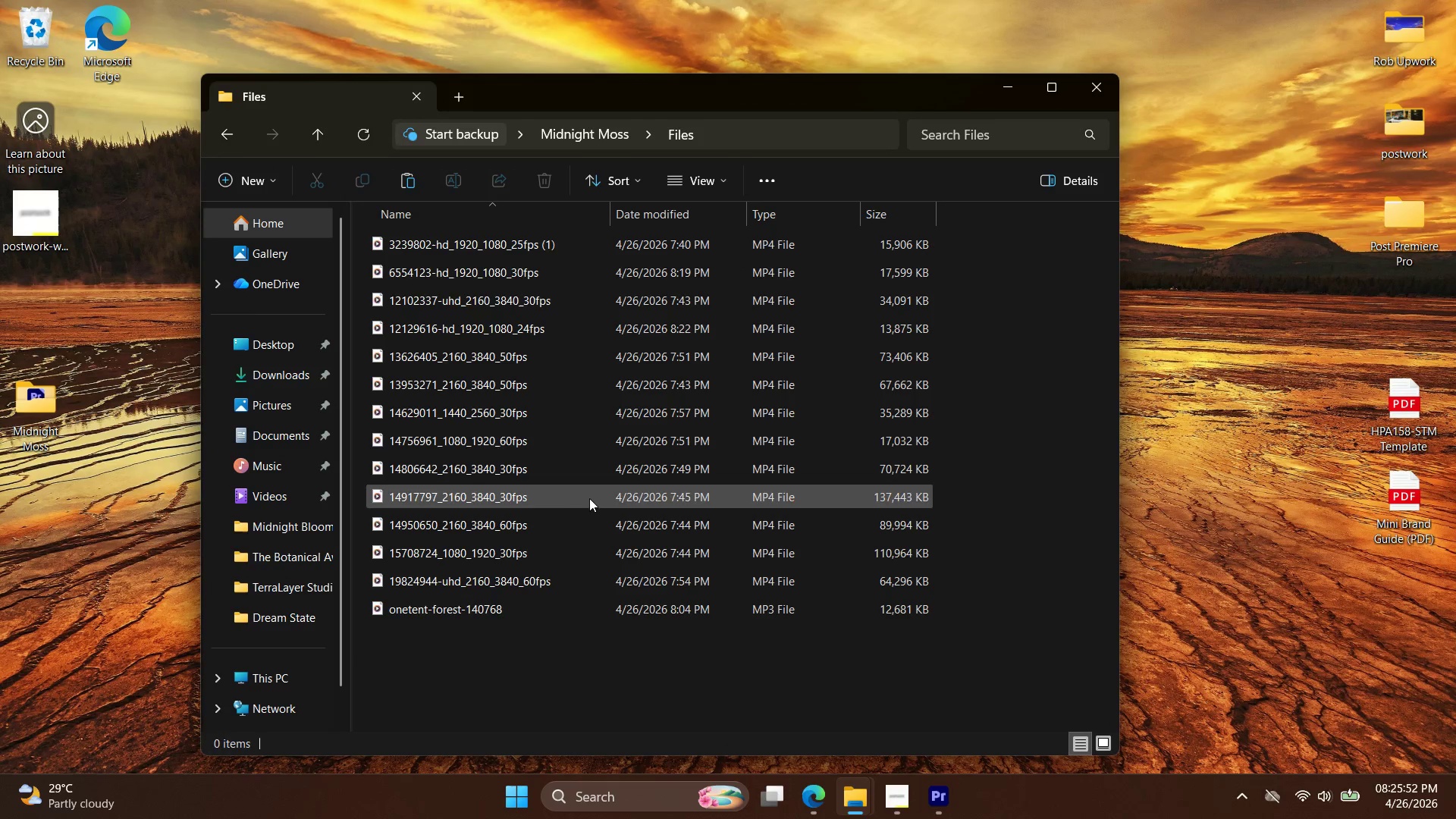 
key(Control+V)
 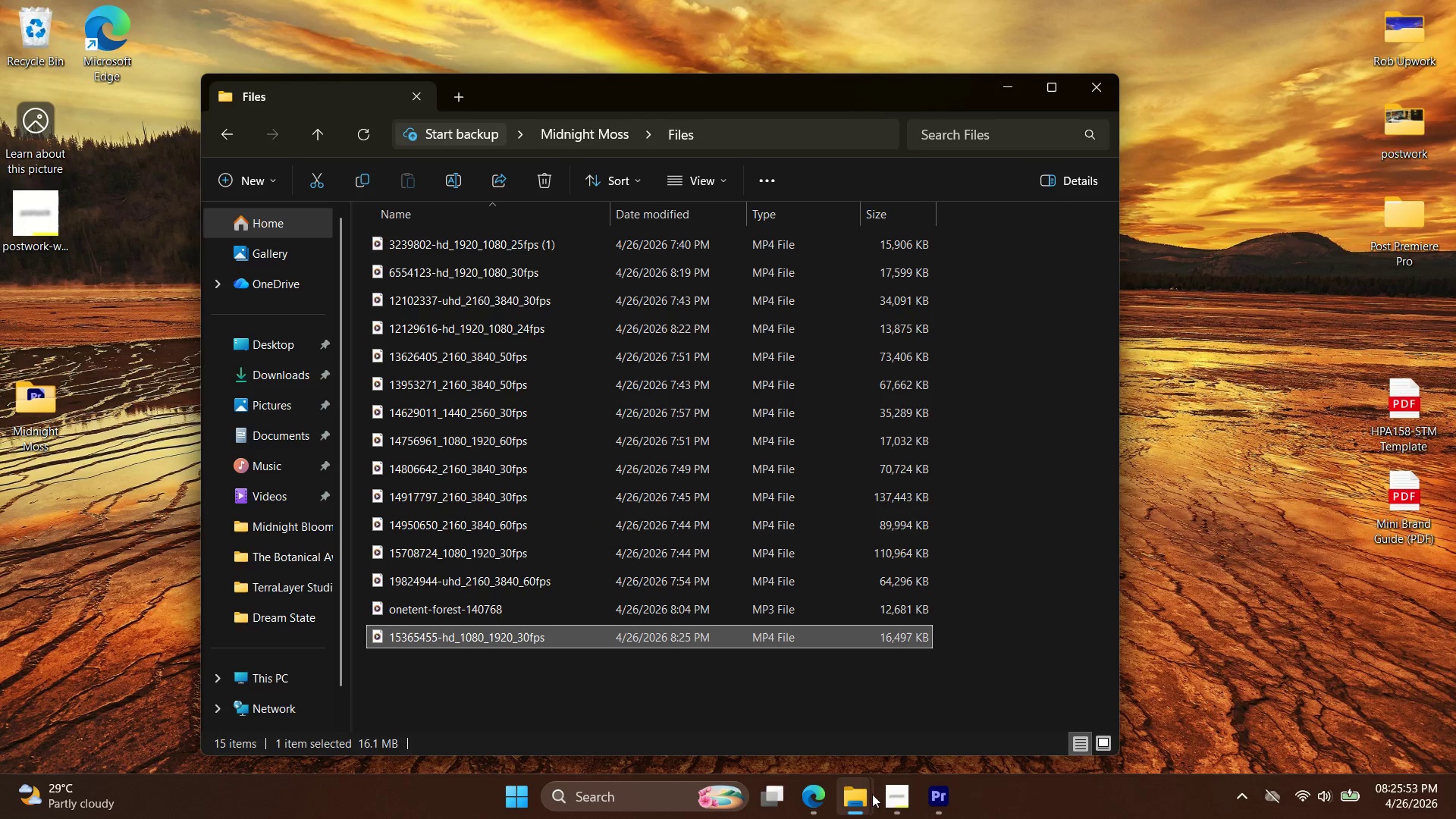 
left_click([961, 808])
 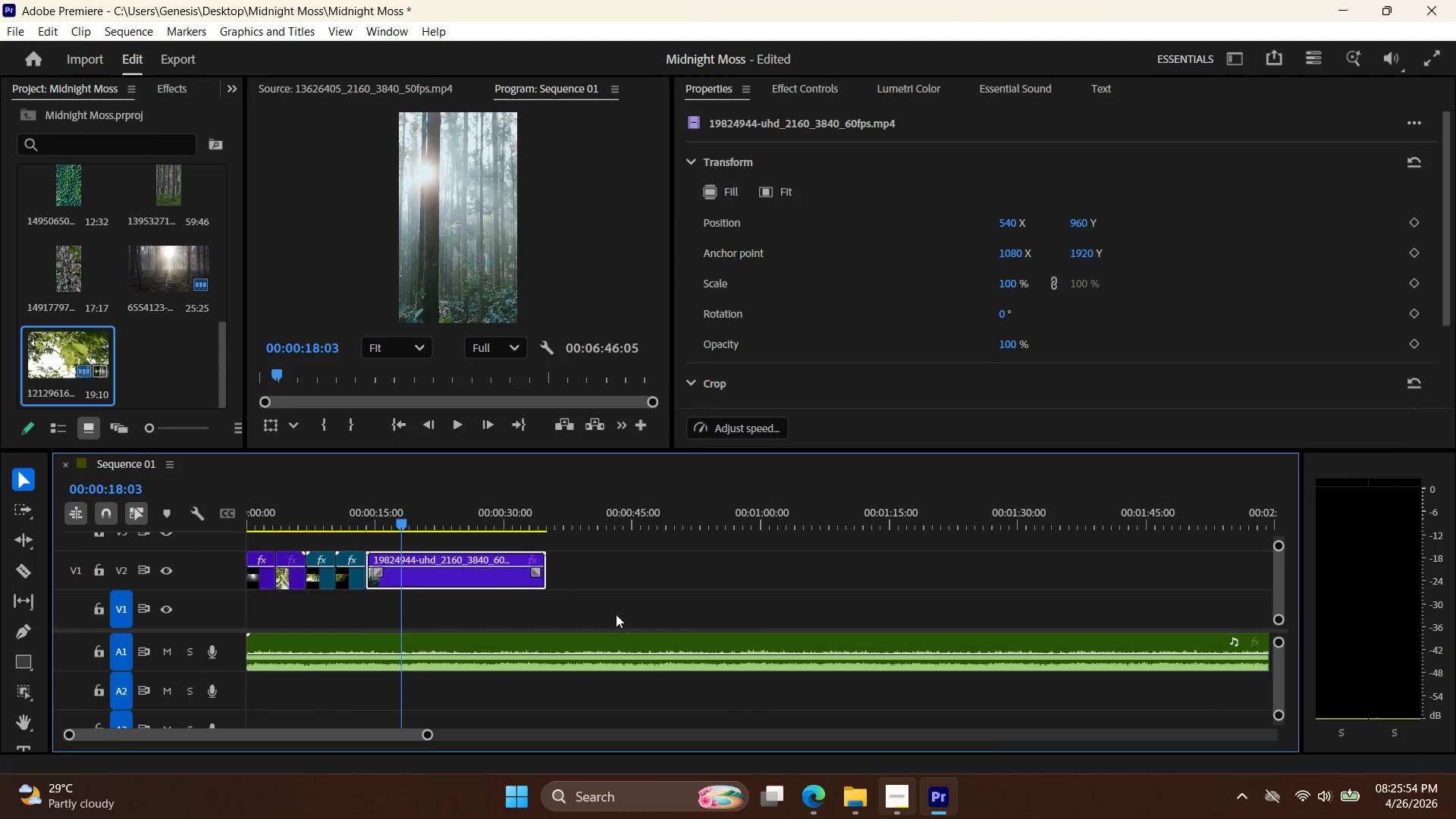 
key(Control+I)
 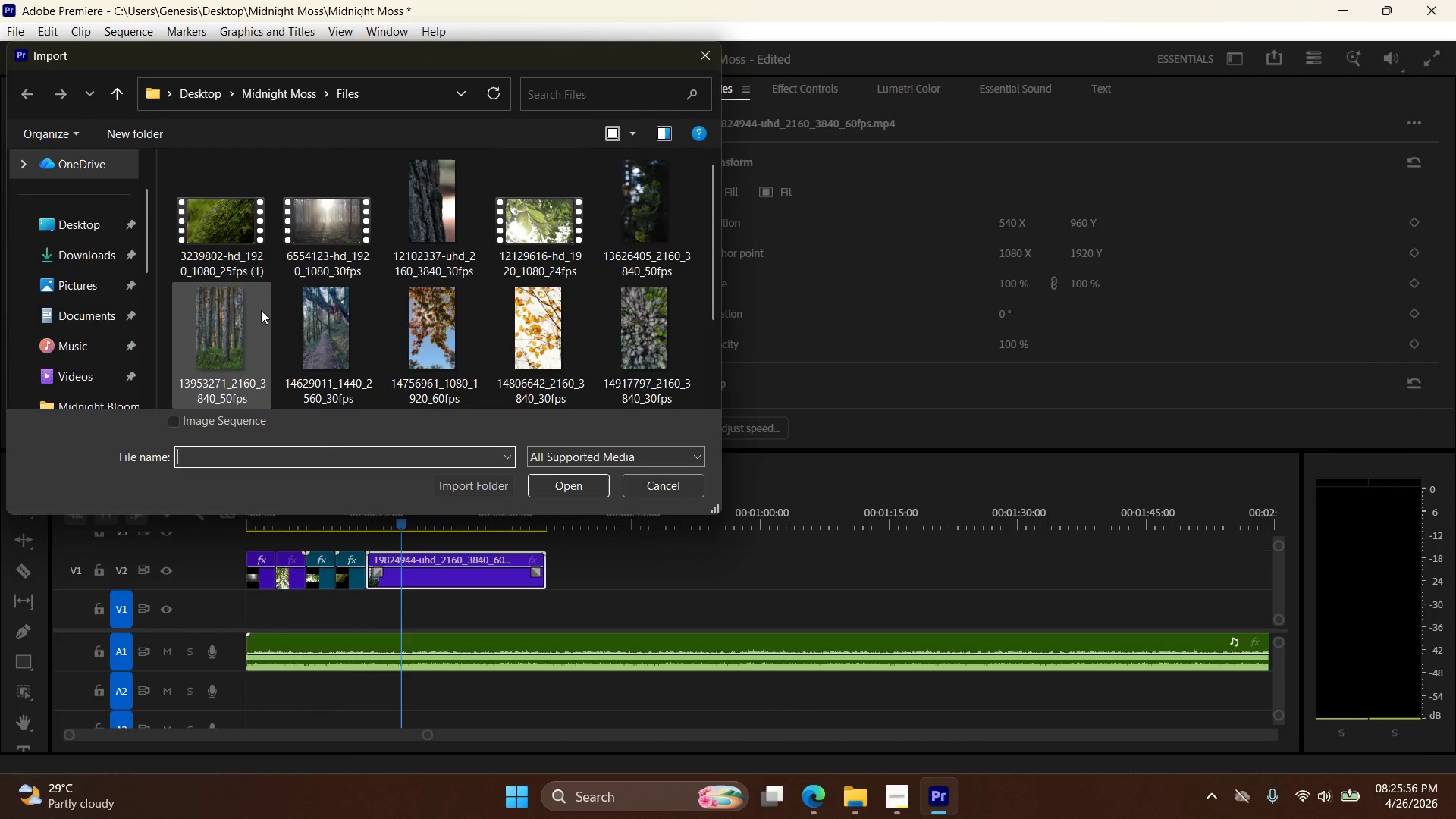 
scroll: coordinate [289, 274], scroll_direction: down, amount: 5.0
 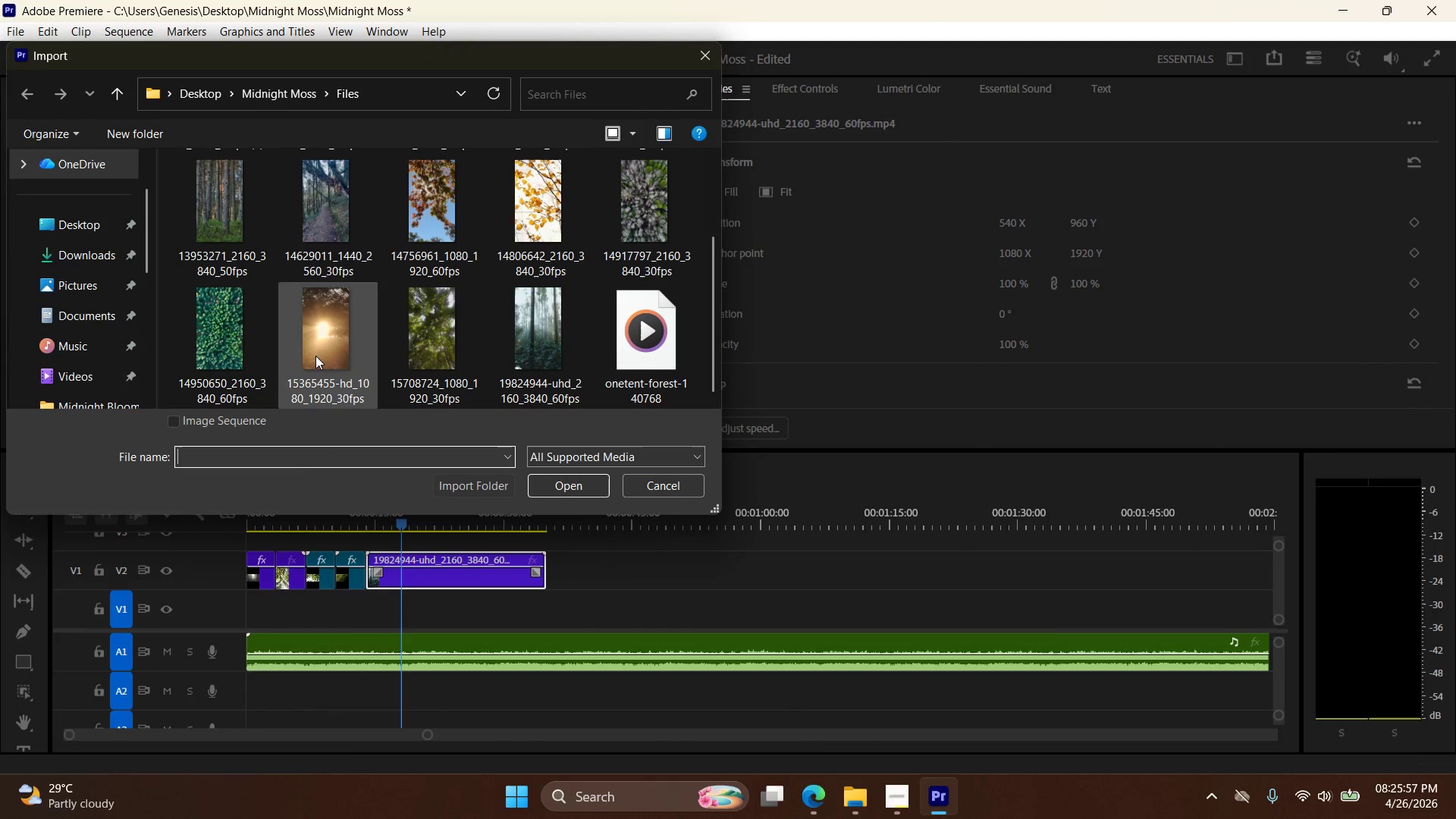 
double_click([315, 356])
 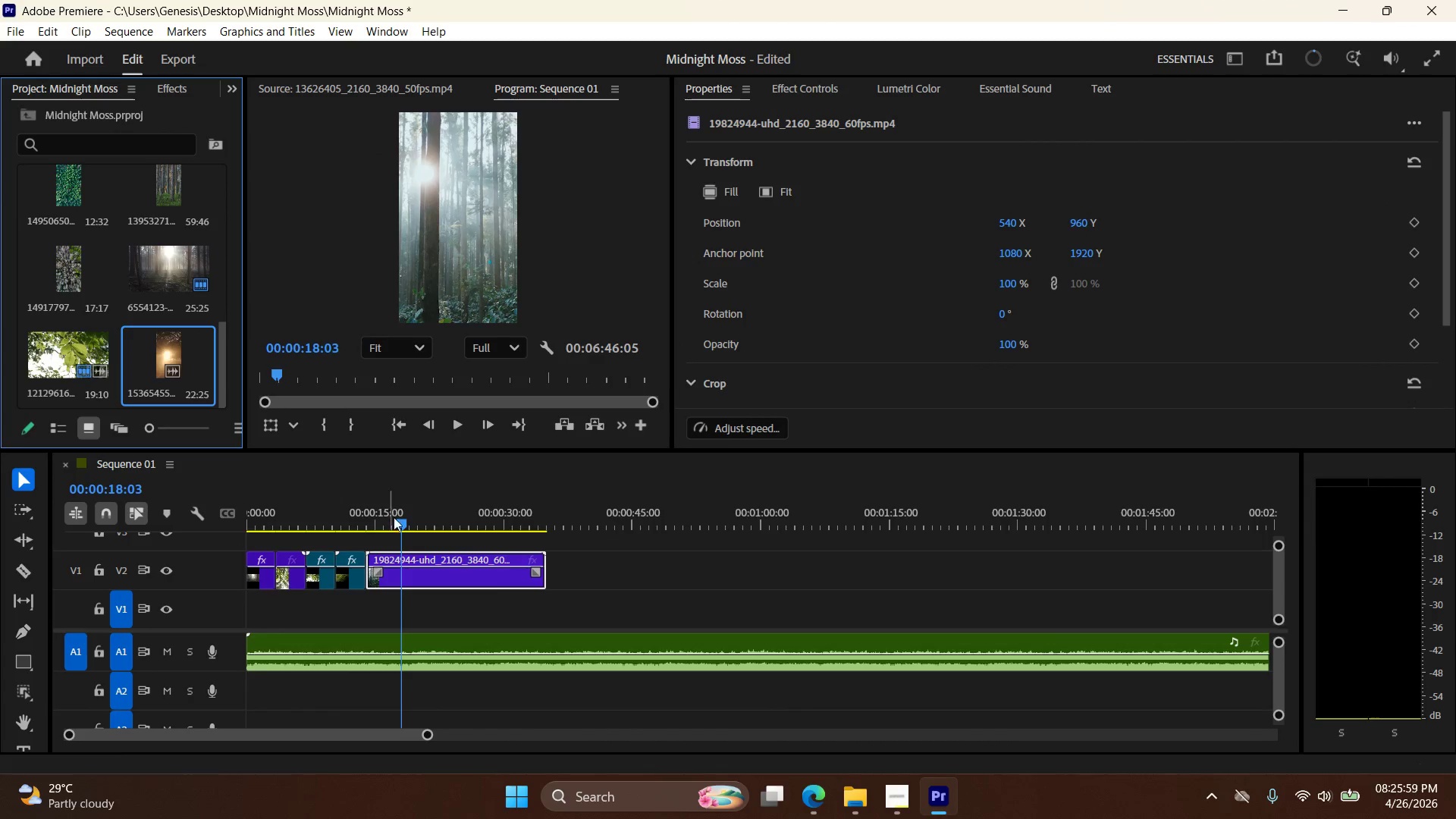 
left_click([439, 570])
 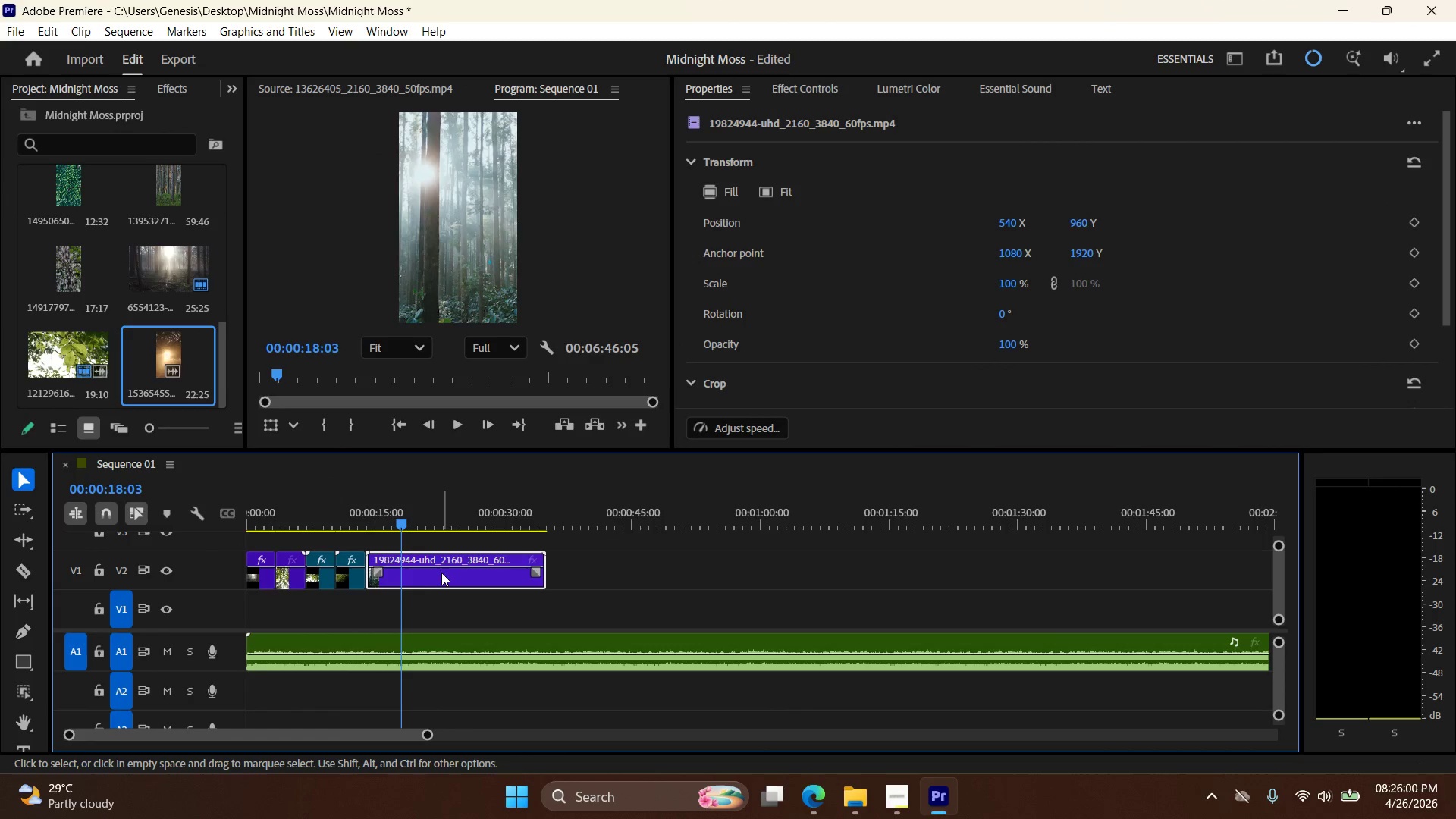 
key(Delete)
 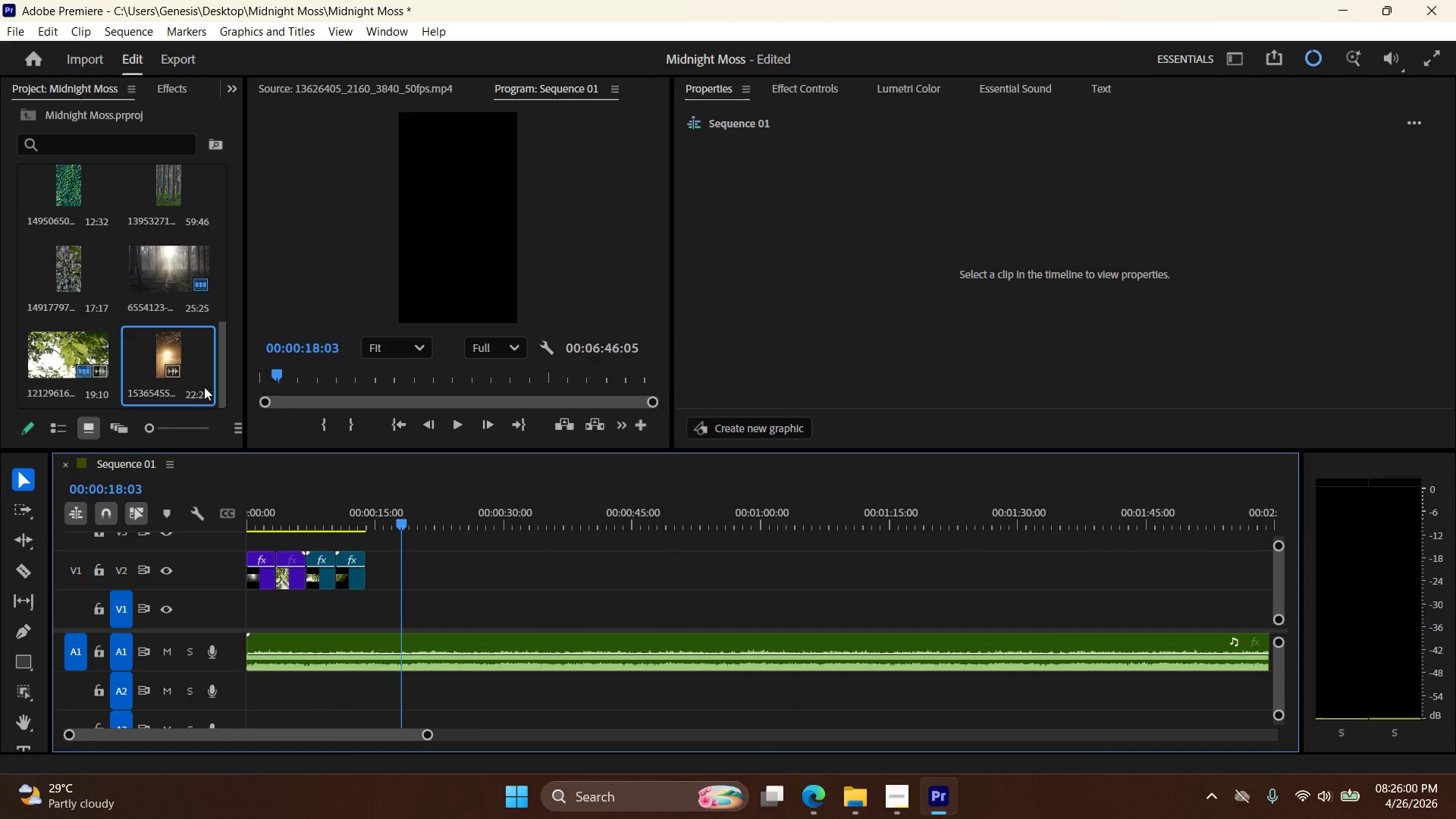 
left_click([172, 353])
 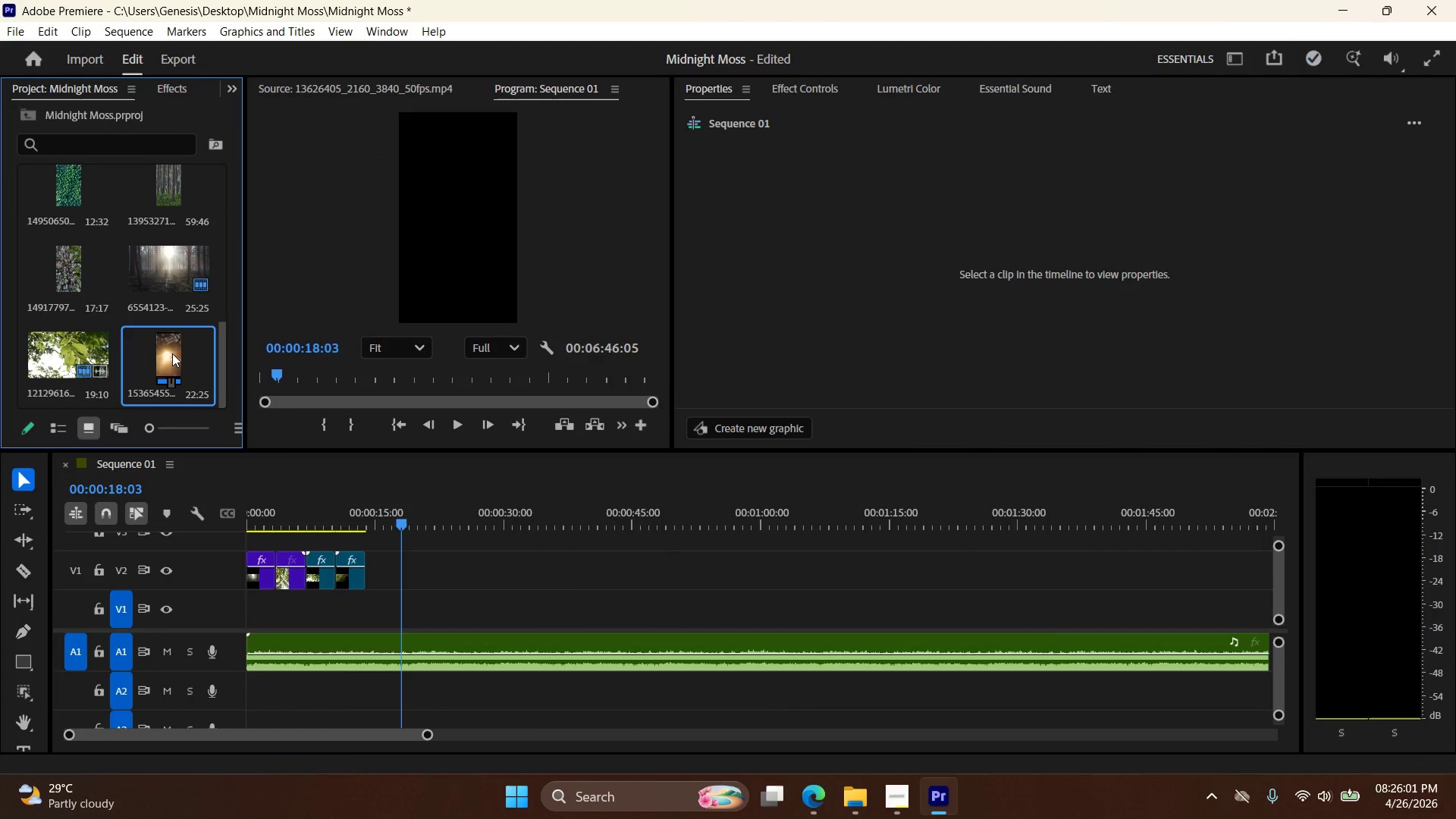 
right_click([172, 353])
 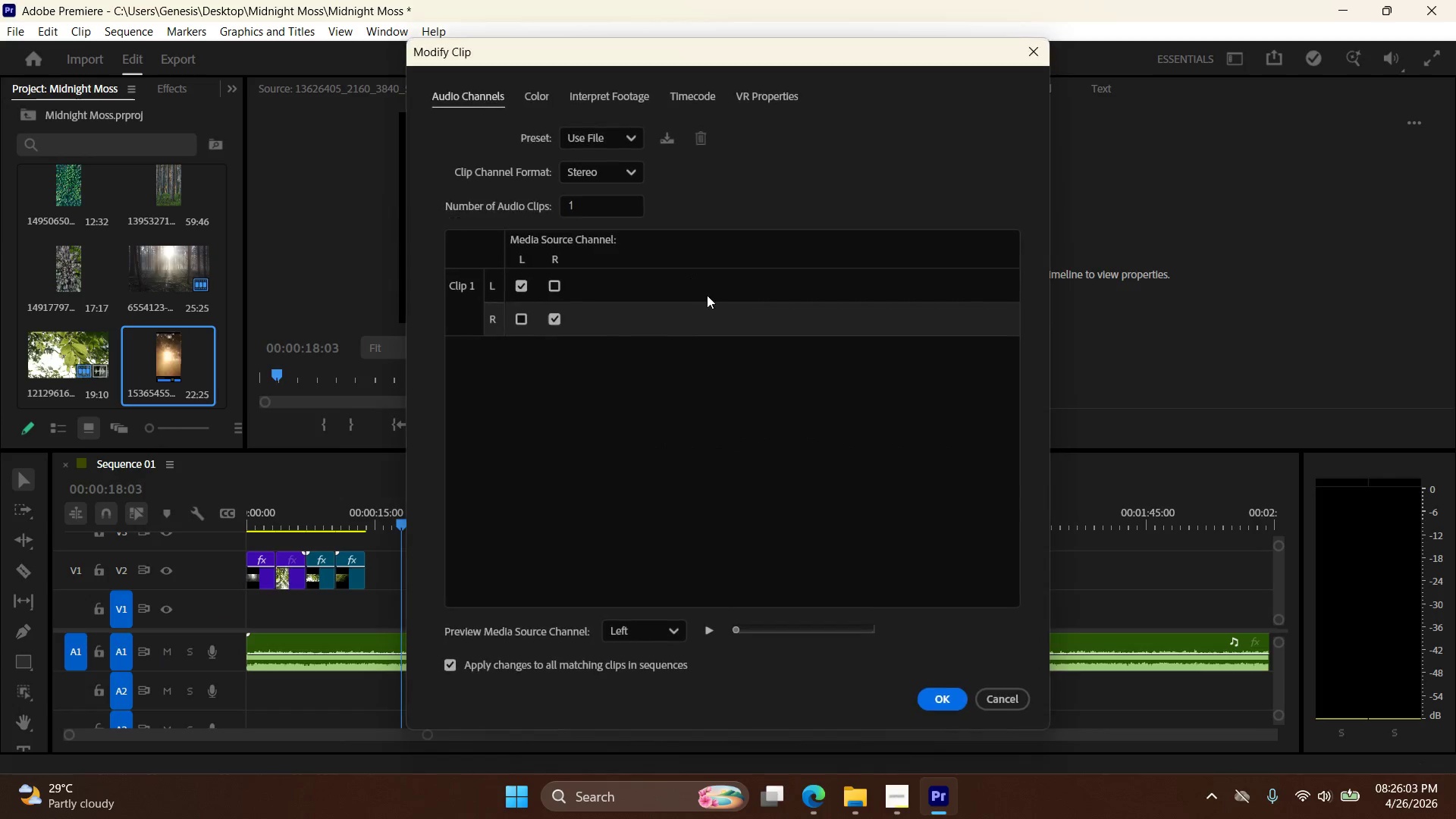 
left_click_drag(start_coordinate=[589, 201], to_coordinate=[489, 189])
 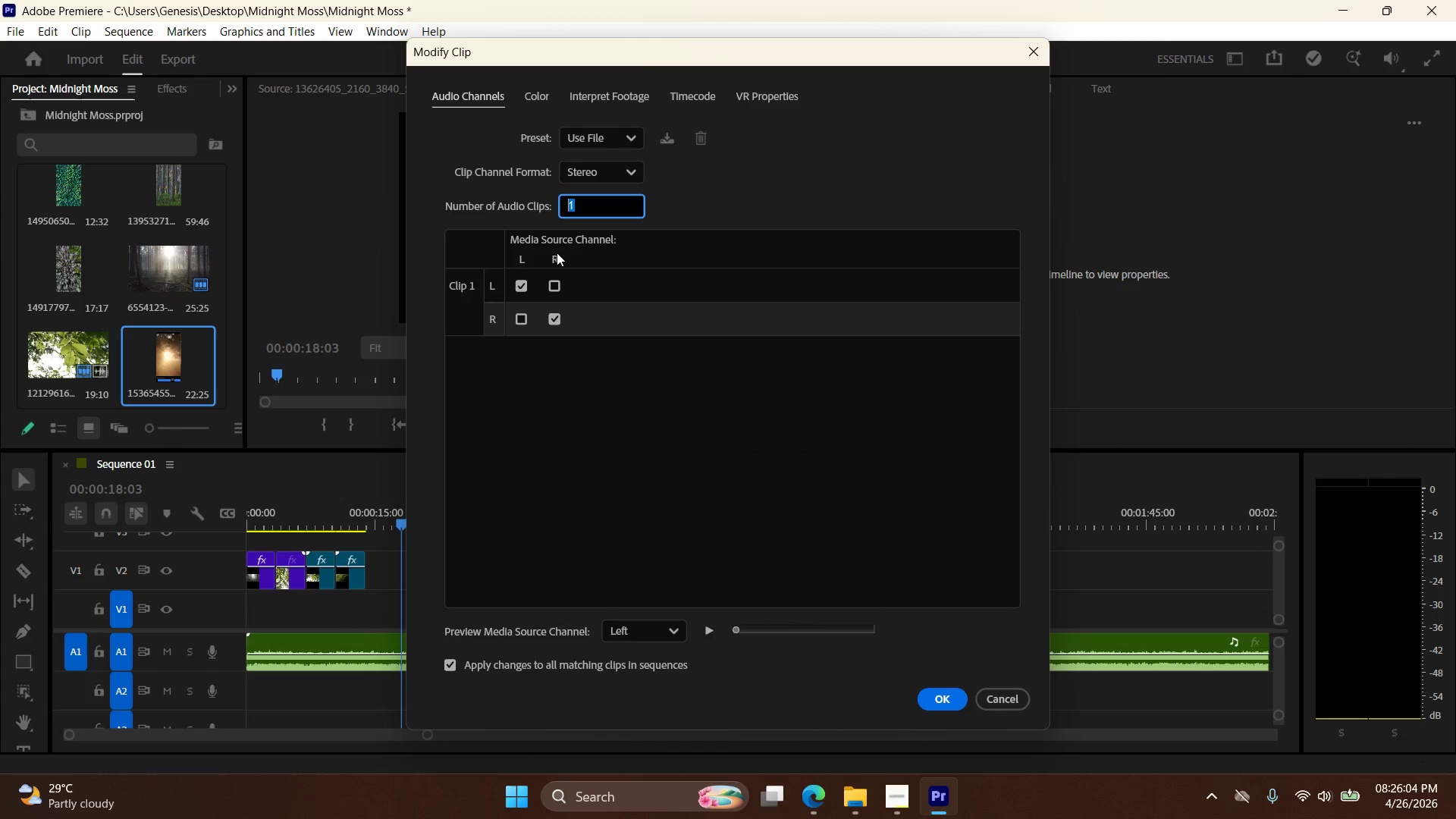 
key(0)
 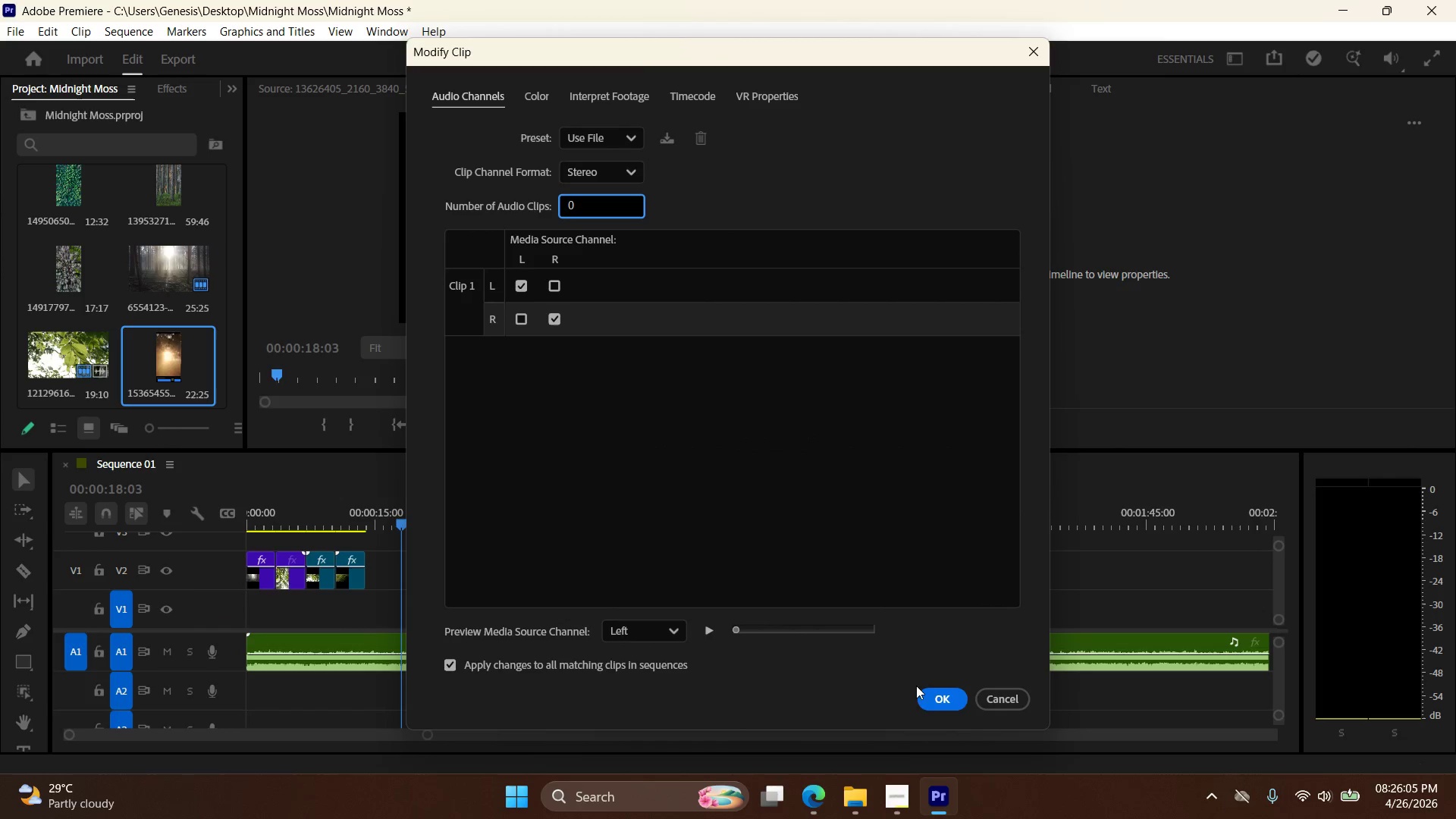 
left_click([938, 702])
 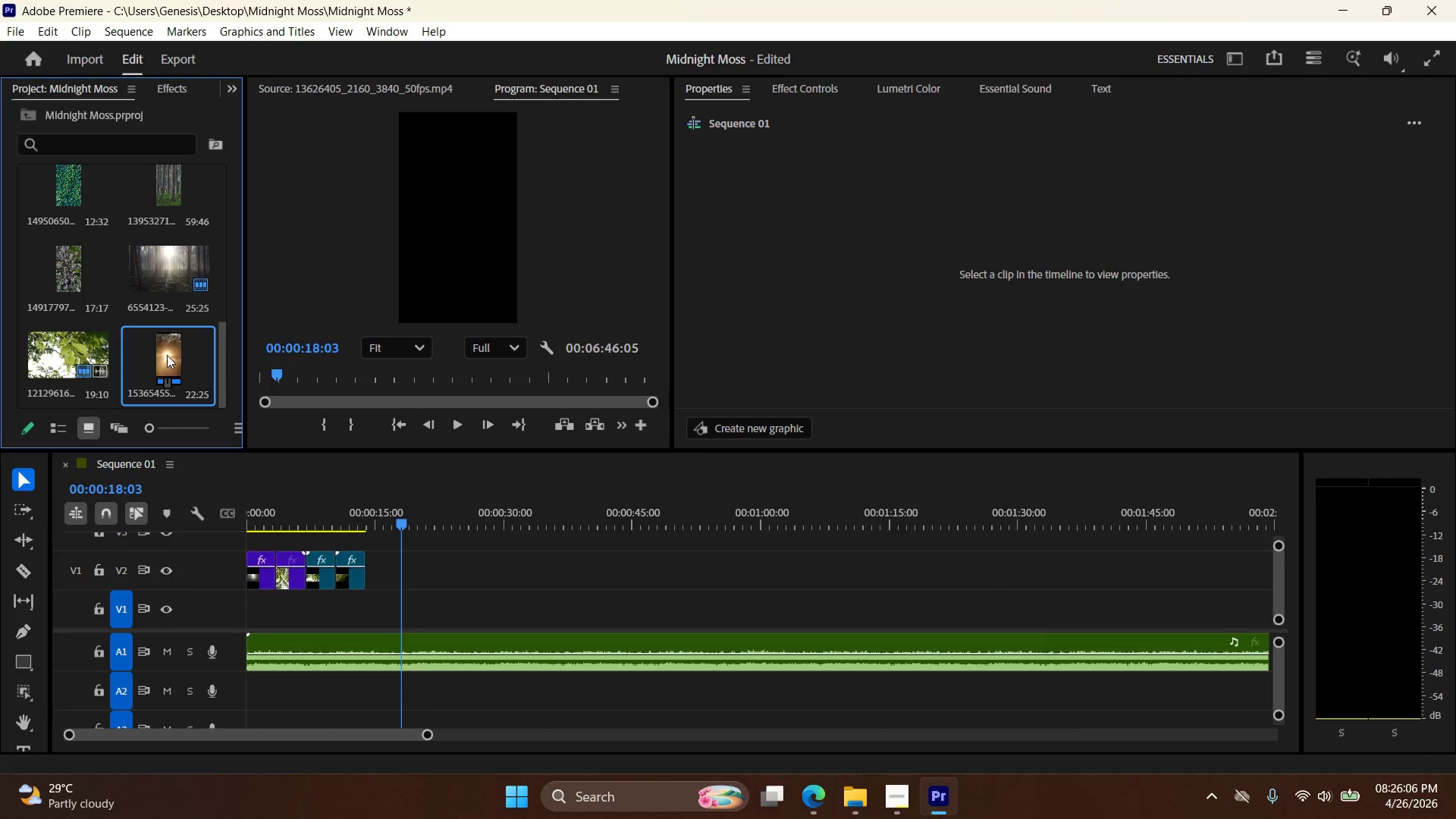 
left_click_drag(start_coordinate=[167, 353], to_coordinate=[372, 557])
 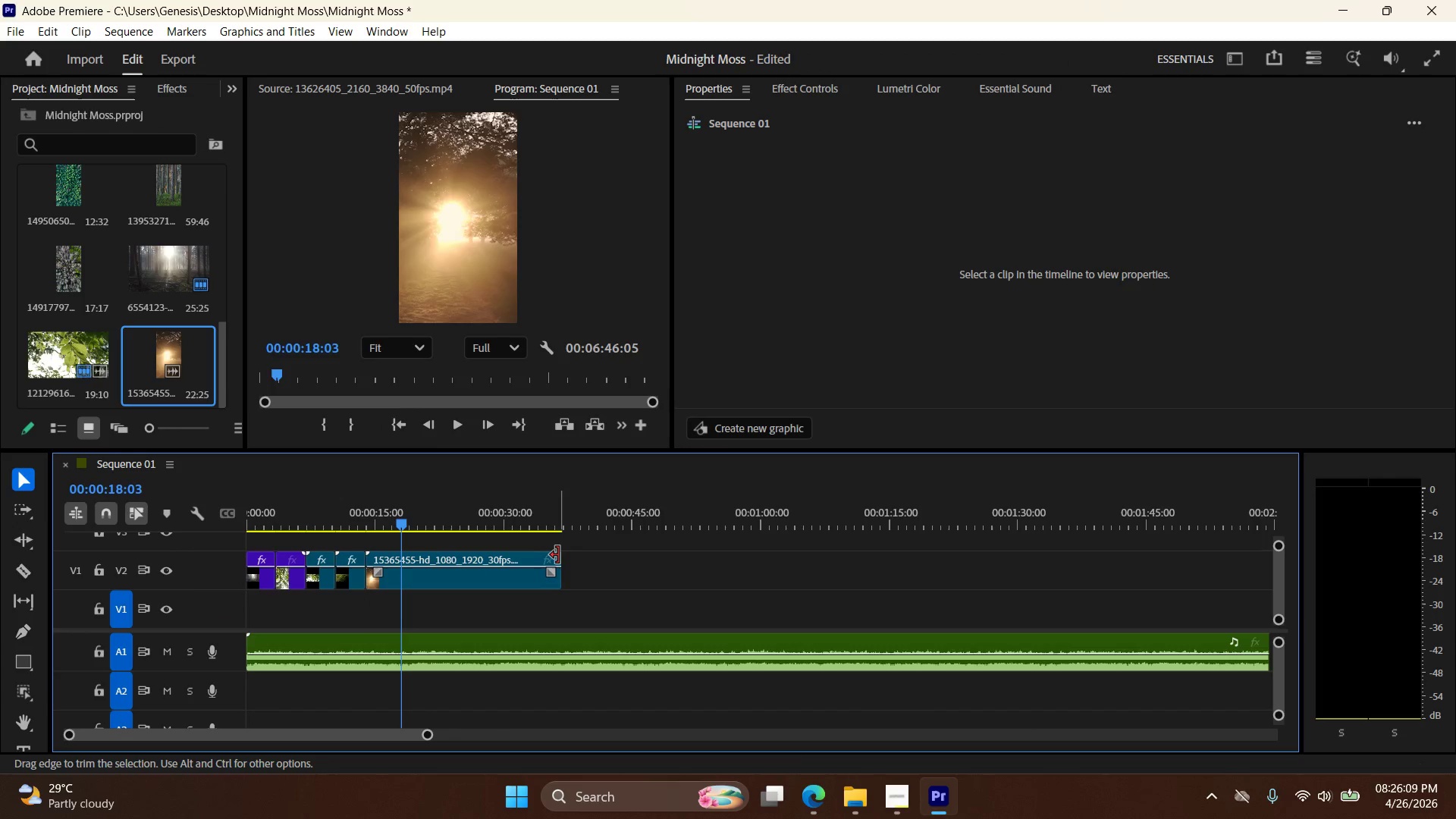 
left_click_drag(start_coordinate=[560, 557], to_coordinate=[390, 568])
 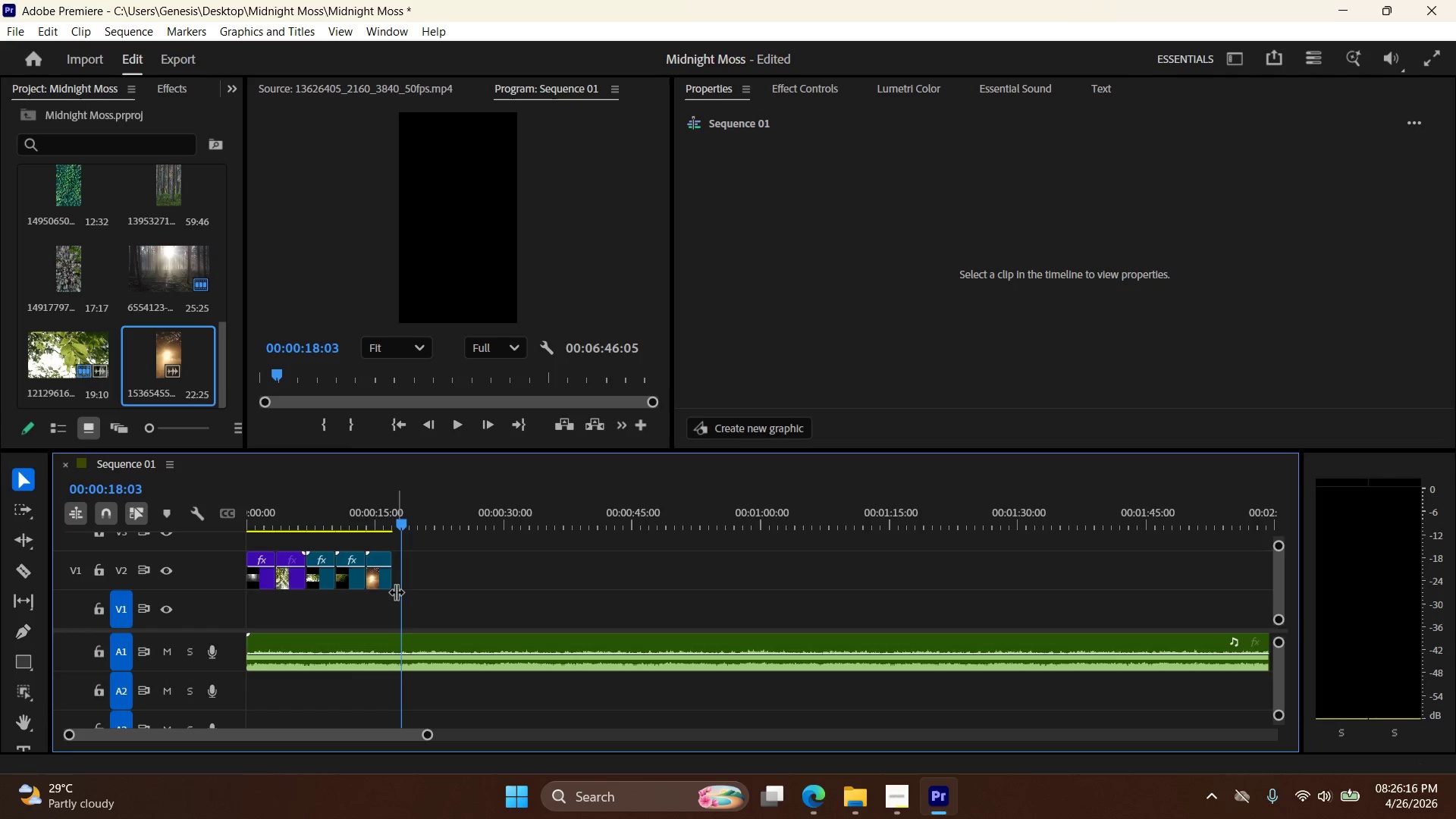 
hold_key(key=AltLeft, duration=0.62)
scroll: coordinate [387, 581], scroll_direction: up, amount: 9.0
 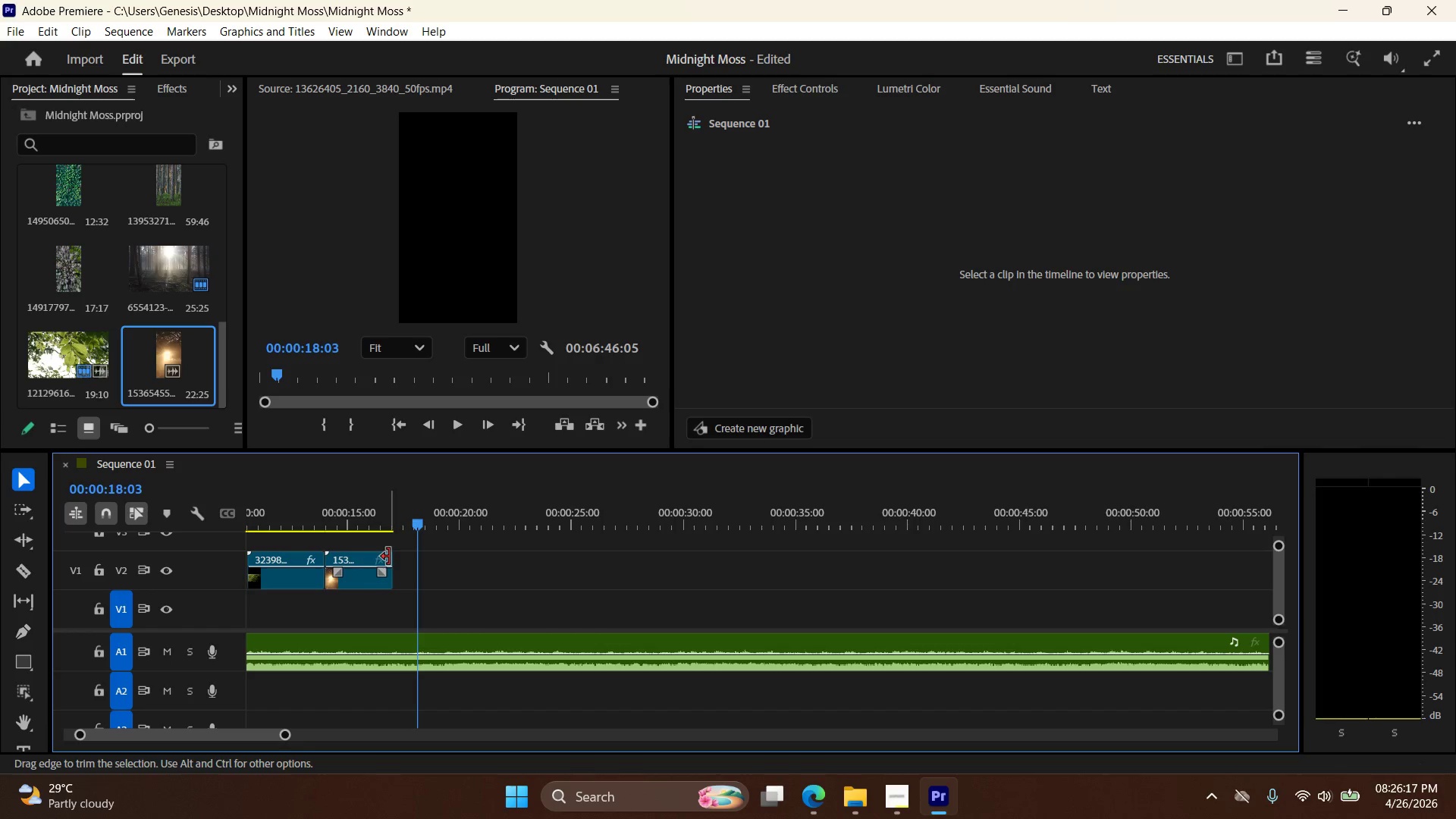 
left_click_drag(start_coordinate=[389, 557], to_coordinate=[399, 557])
 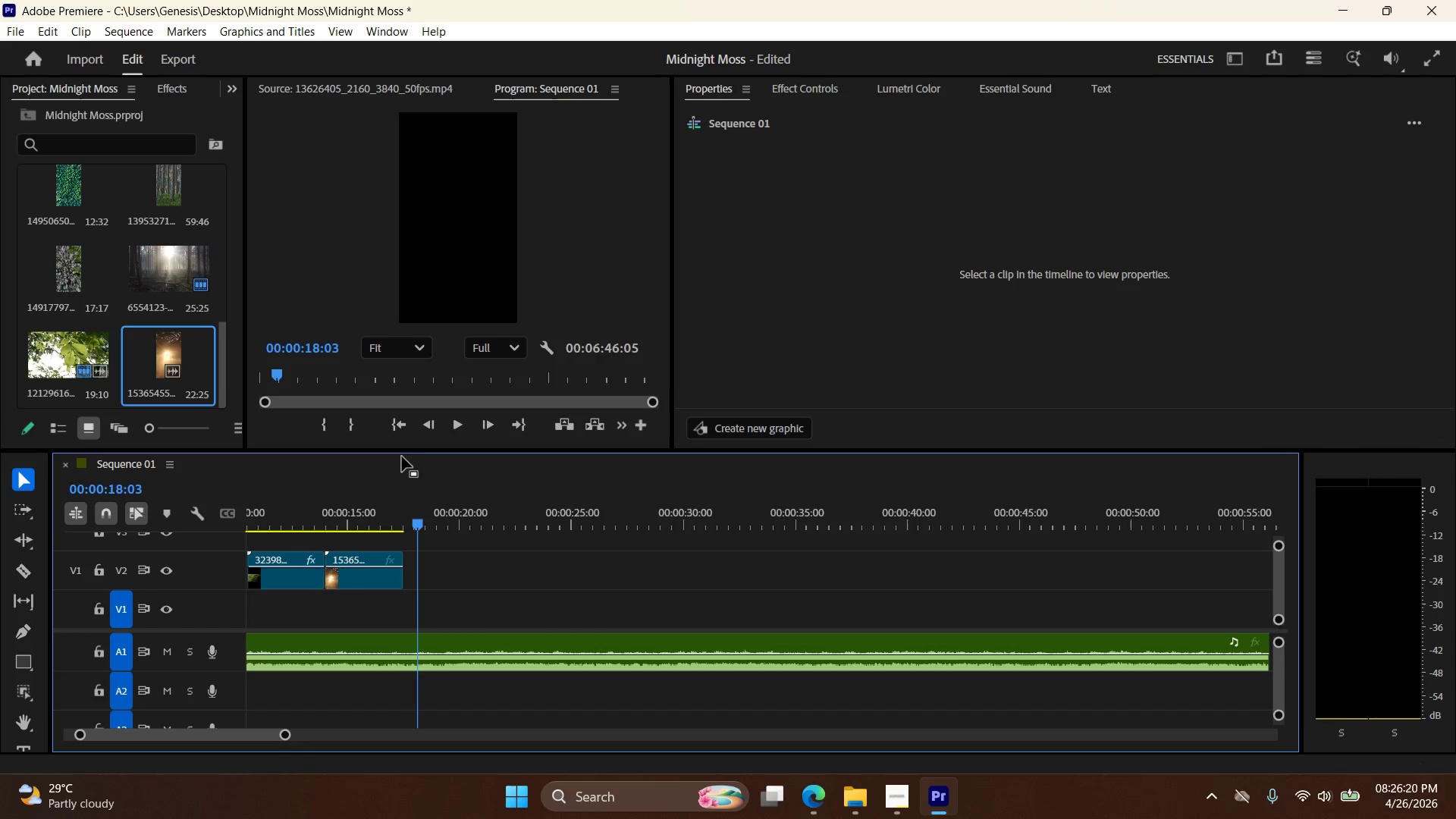 
left_click([405, 427])
 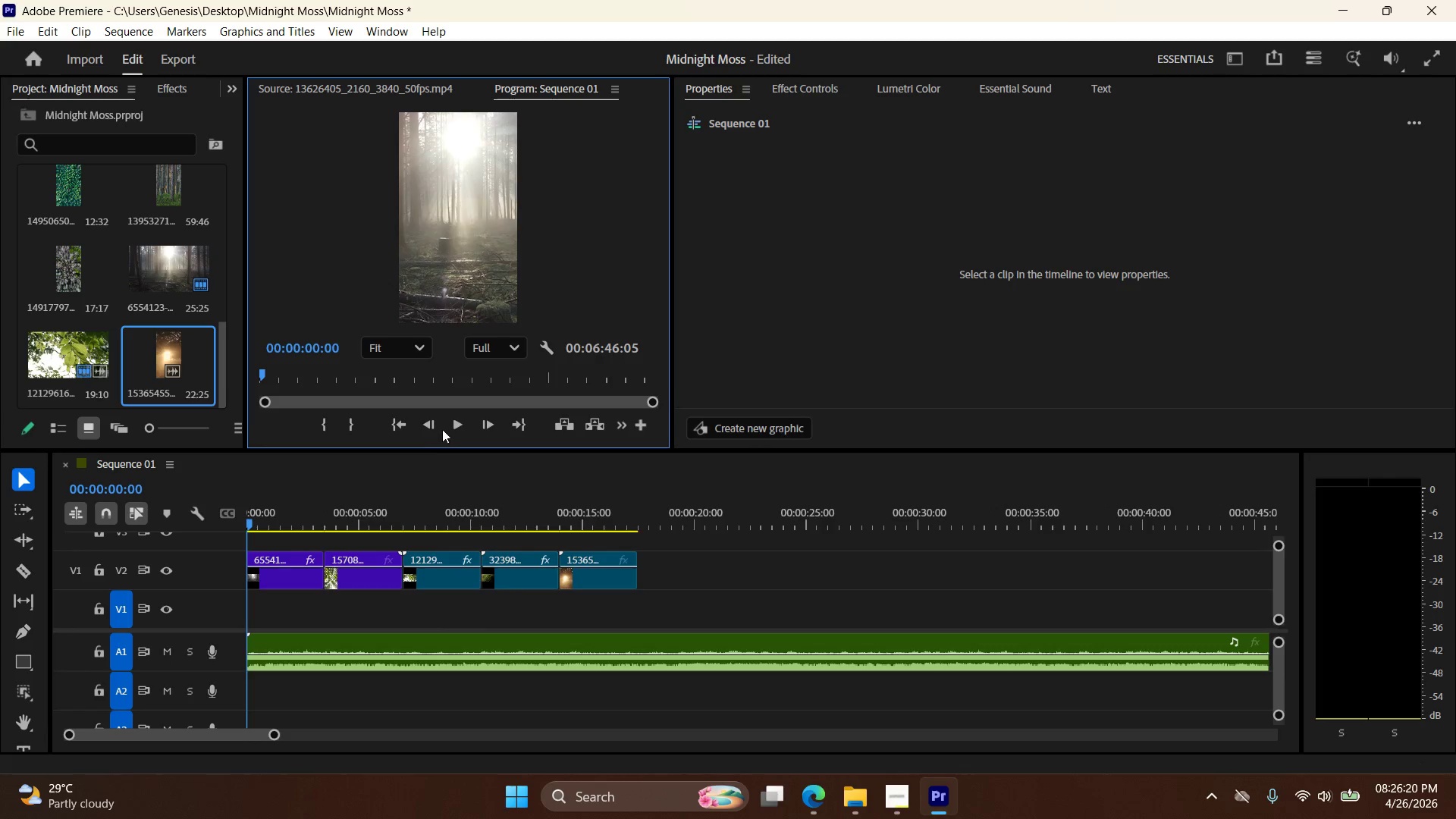 
left_click([450, 426])
 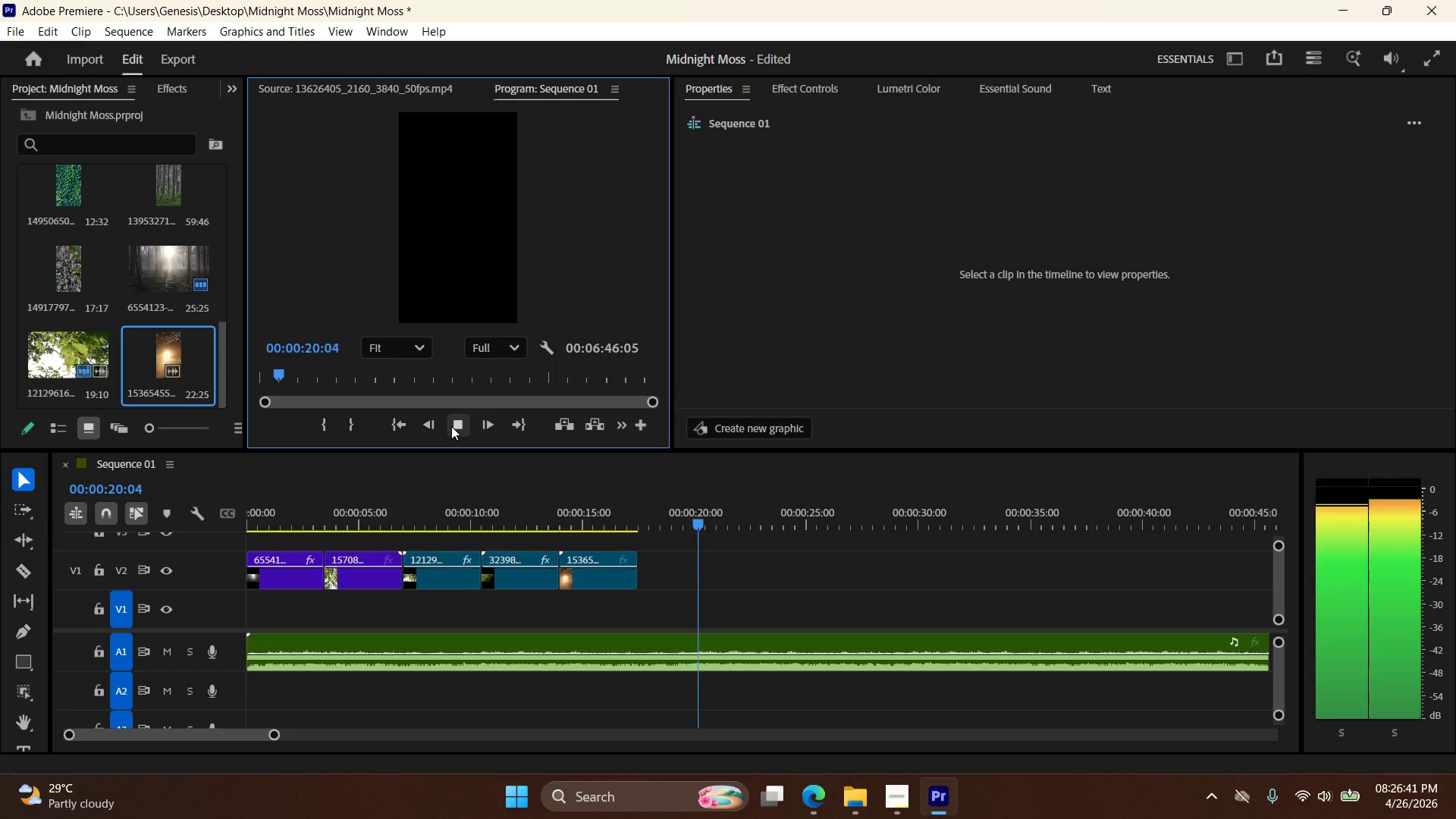 
wait(25.39)
 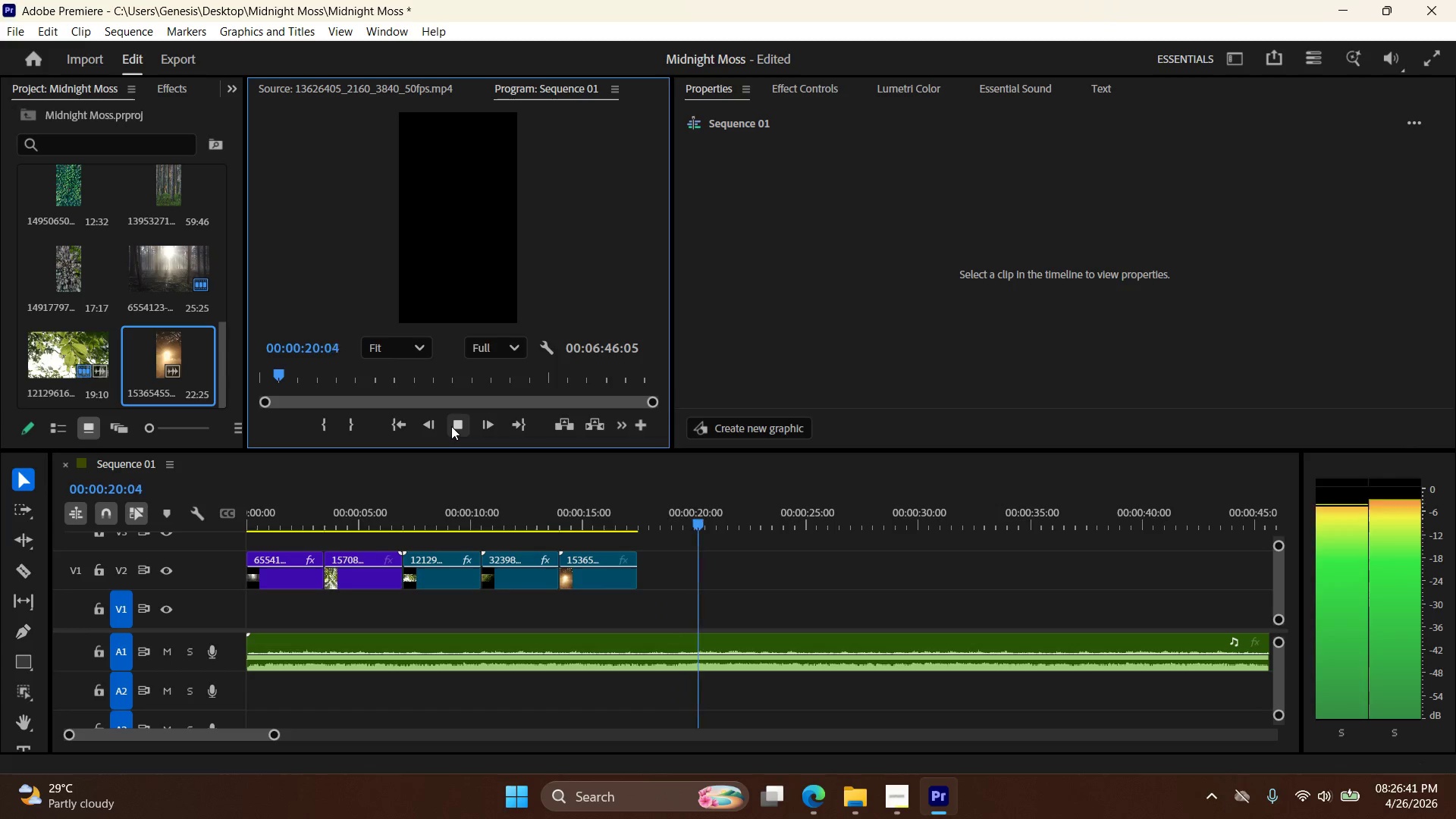 
left_click([463, 425])
 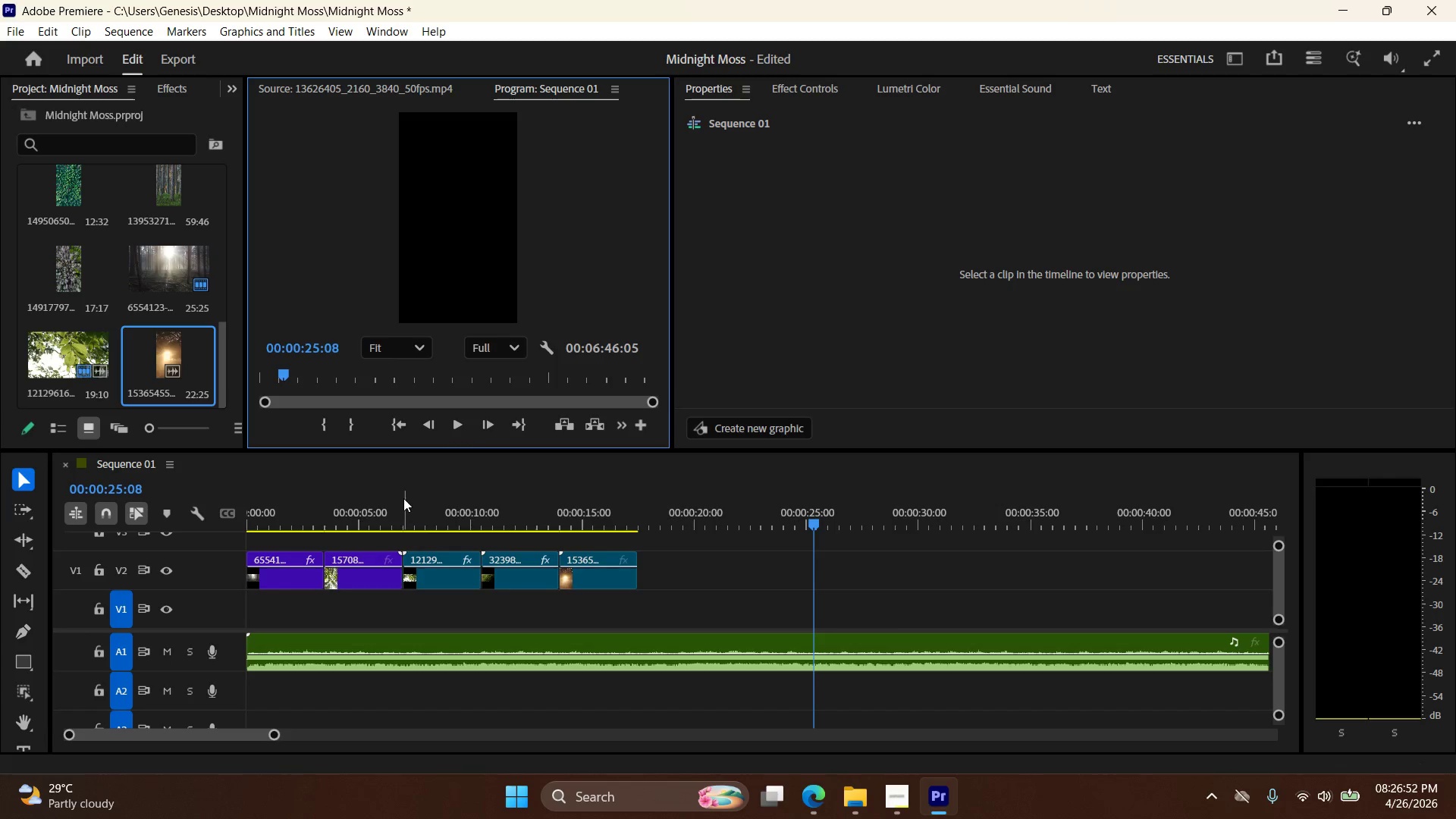 
wait(7.2)
 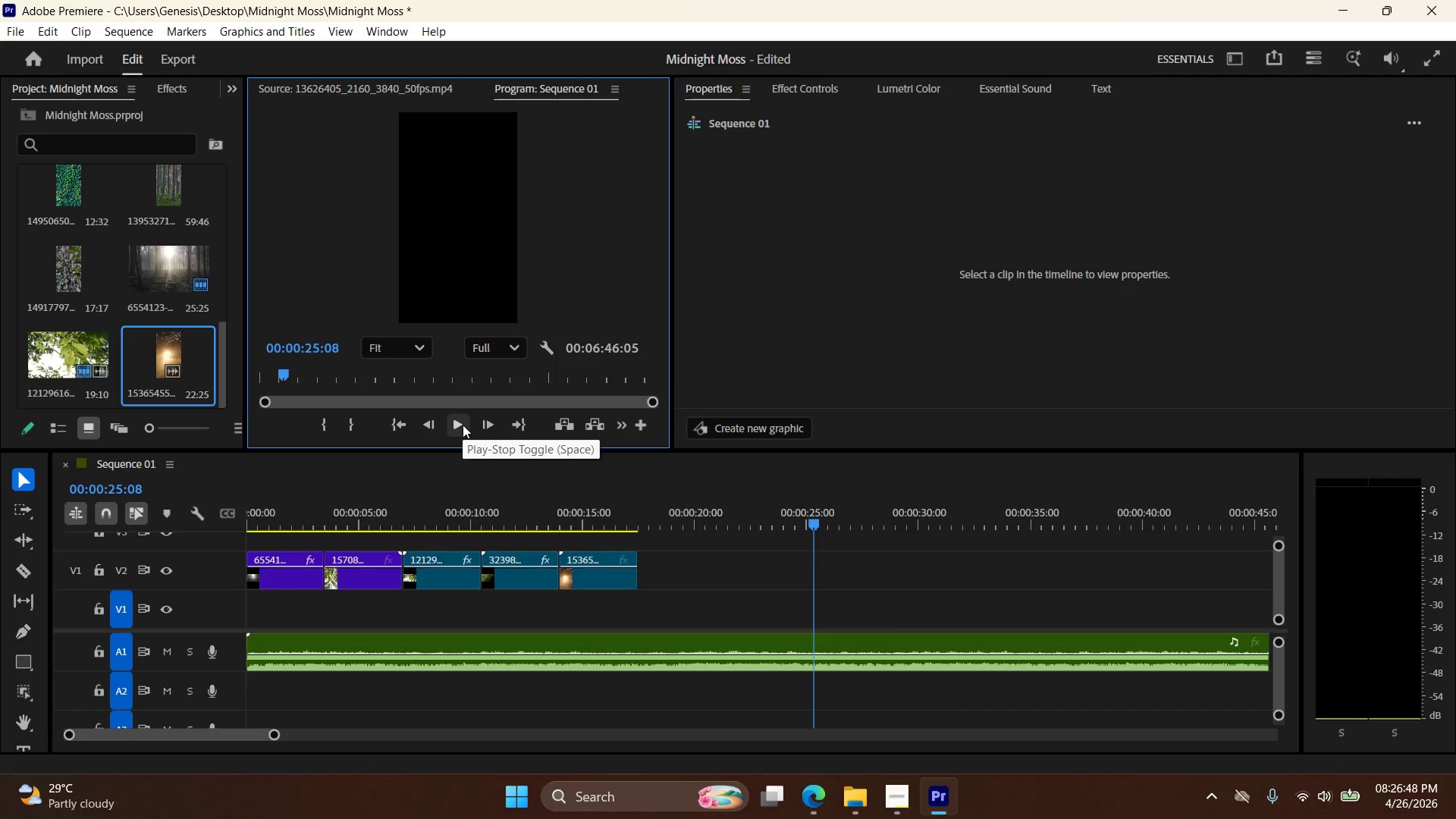 
left_click_drag(start_coordinate=[360, 580], to_coordinate=[353, 538])
 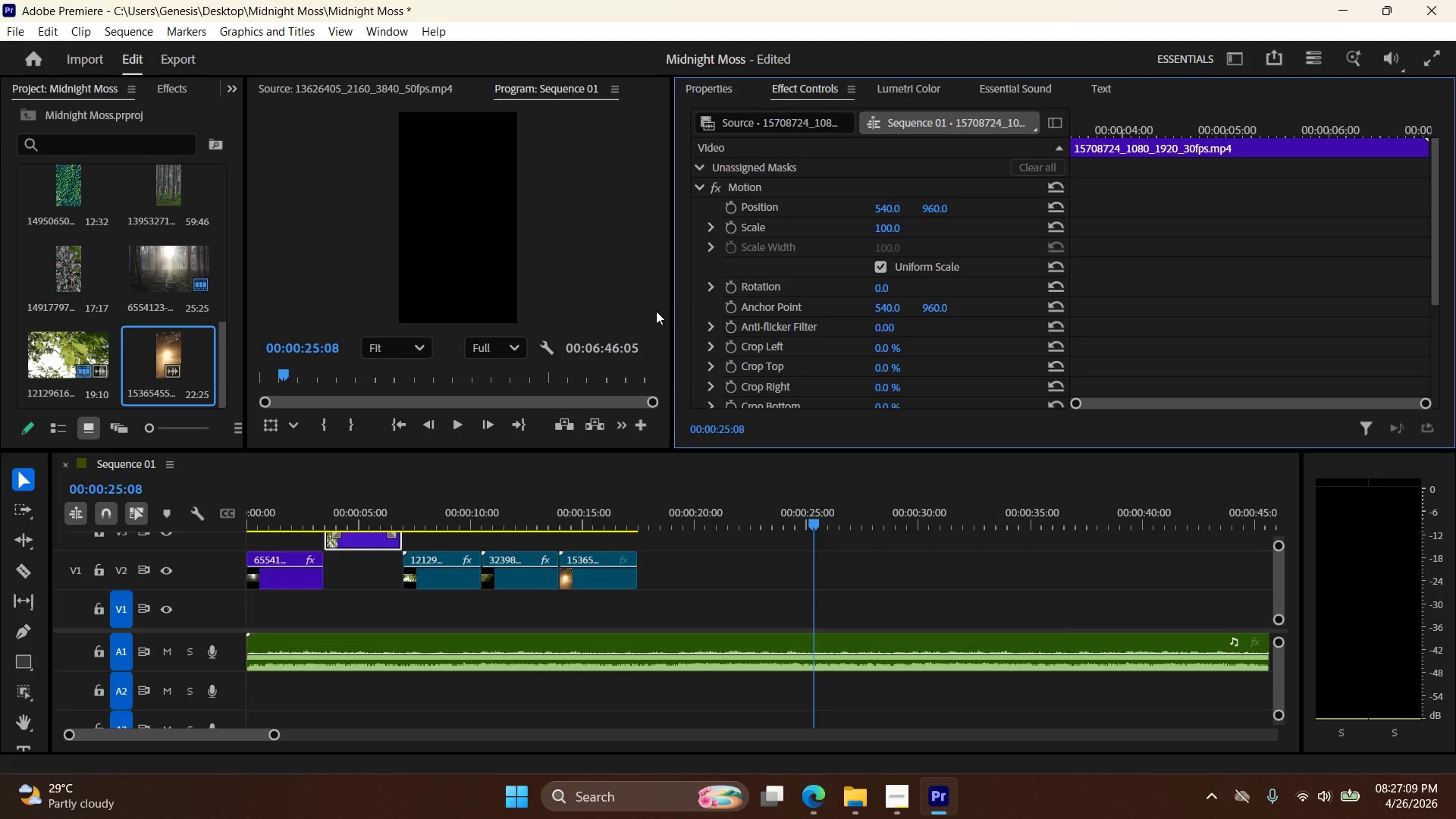 
wait(19.72)
 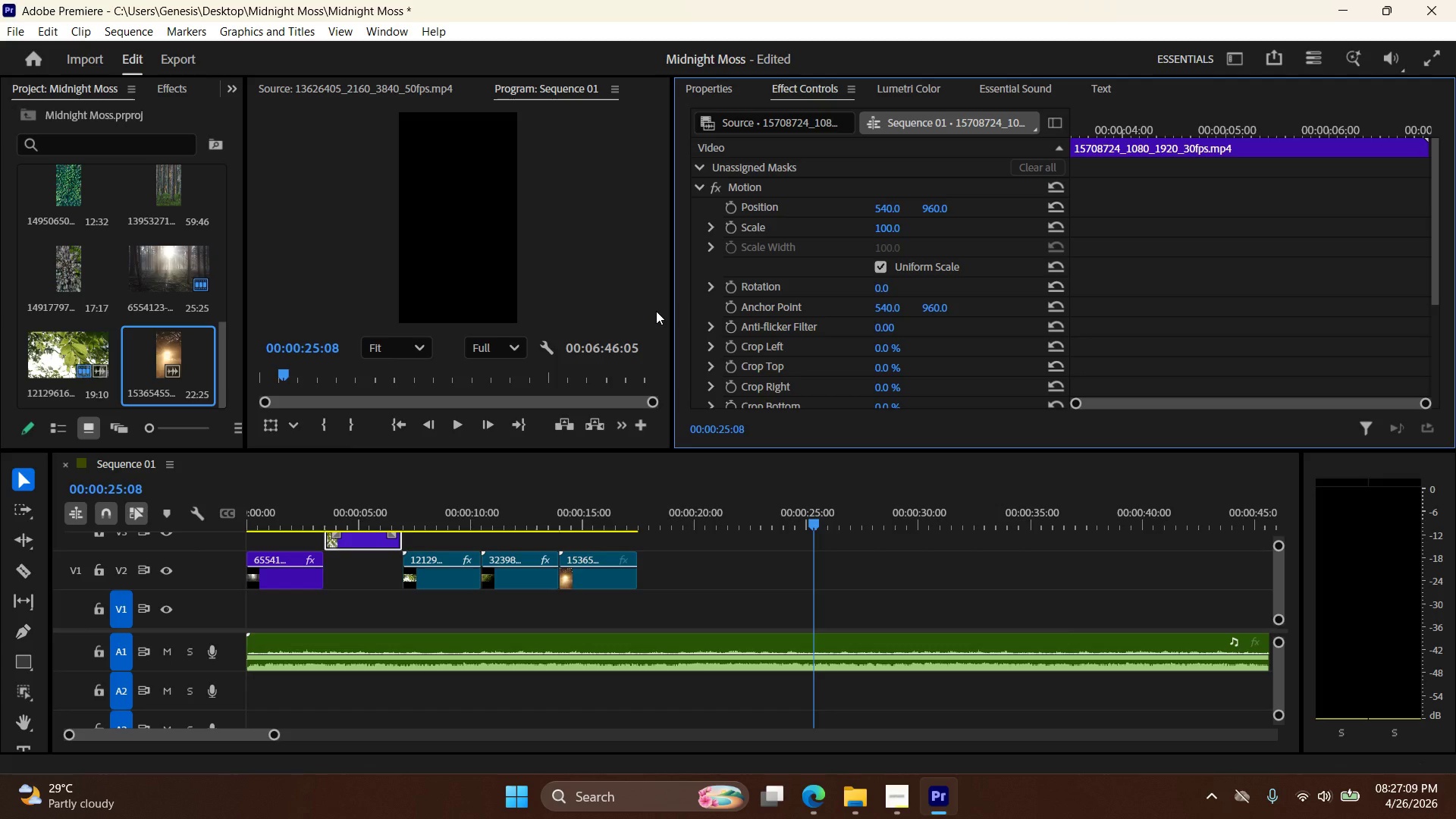 
scroll: coordinate [756, 303], scroll_direction: down, amount: 13.0
 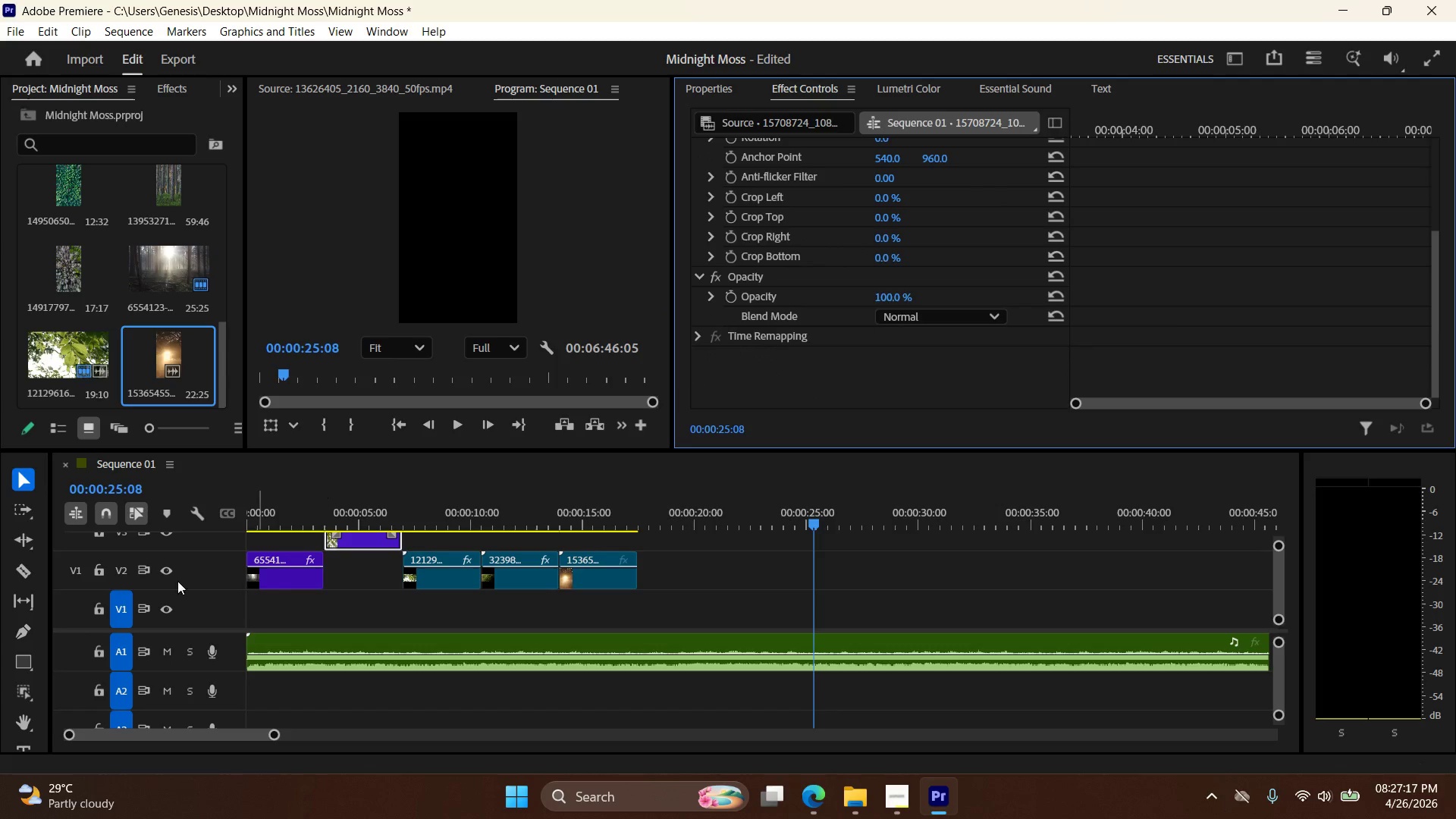 
mouse_move([39, 683])
 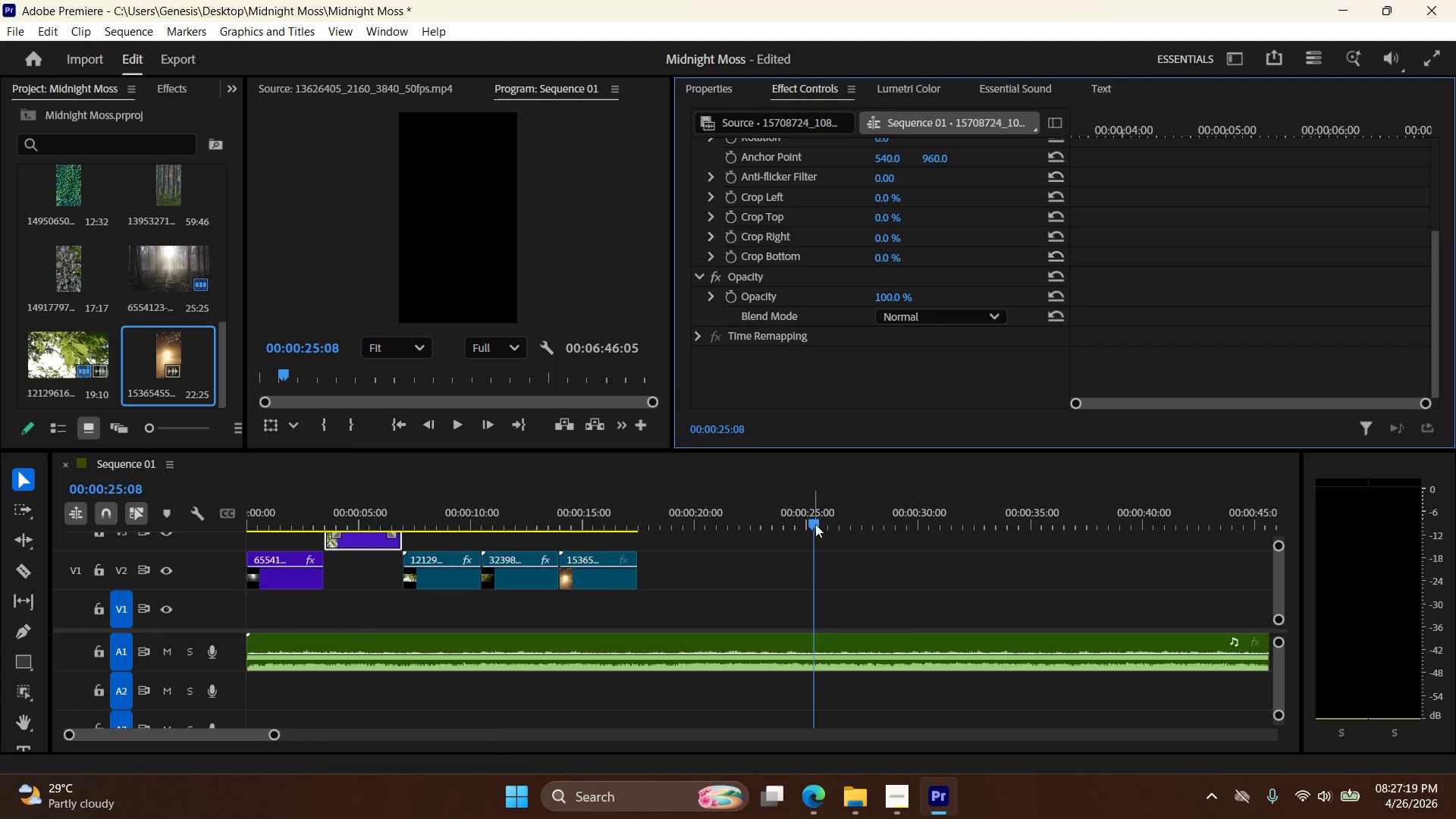 
left_click_drag(start_coordinate=[817, 522], to_coordinate=[340, 504])
 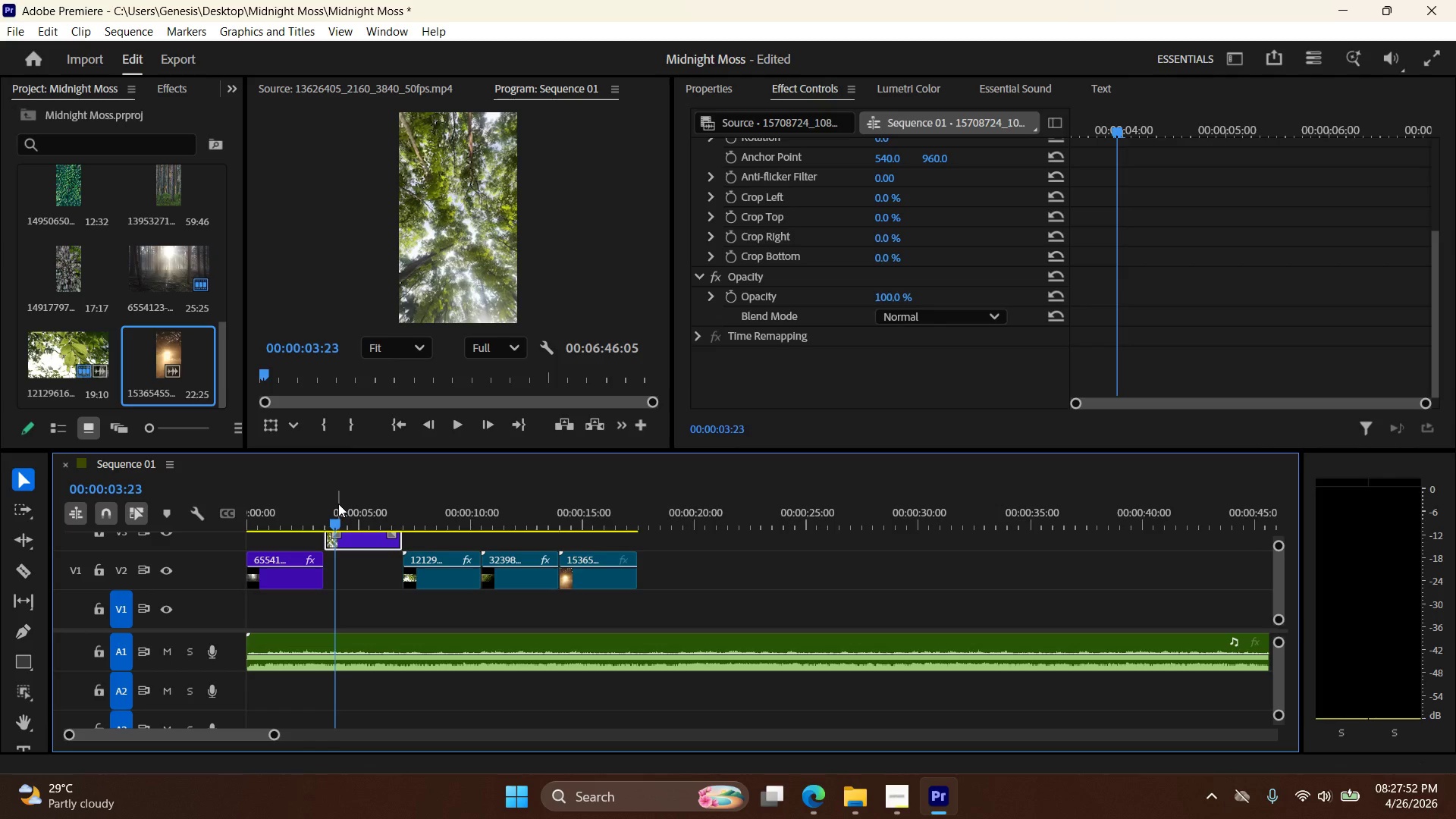 
wait(36.64)
 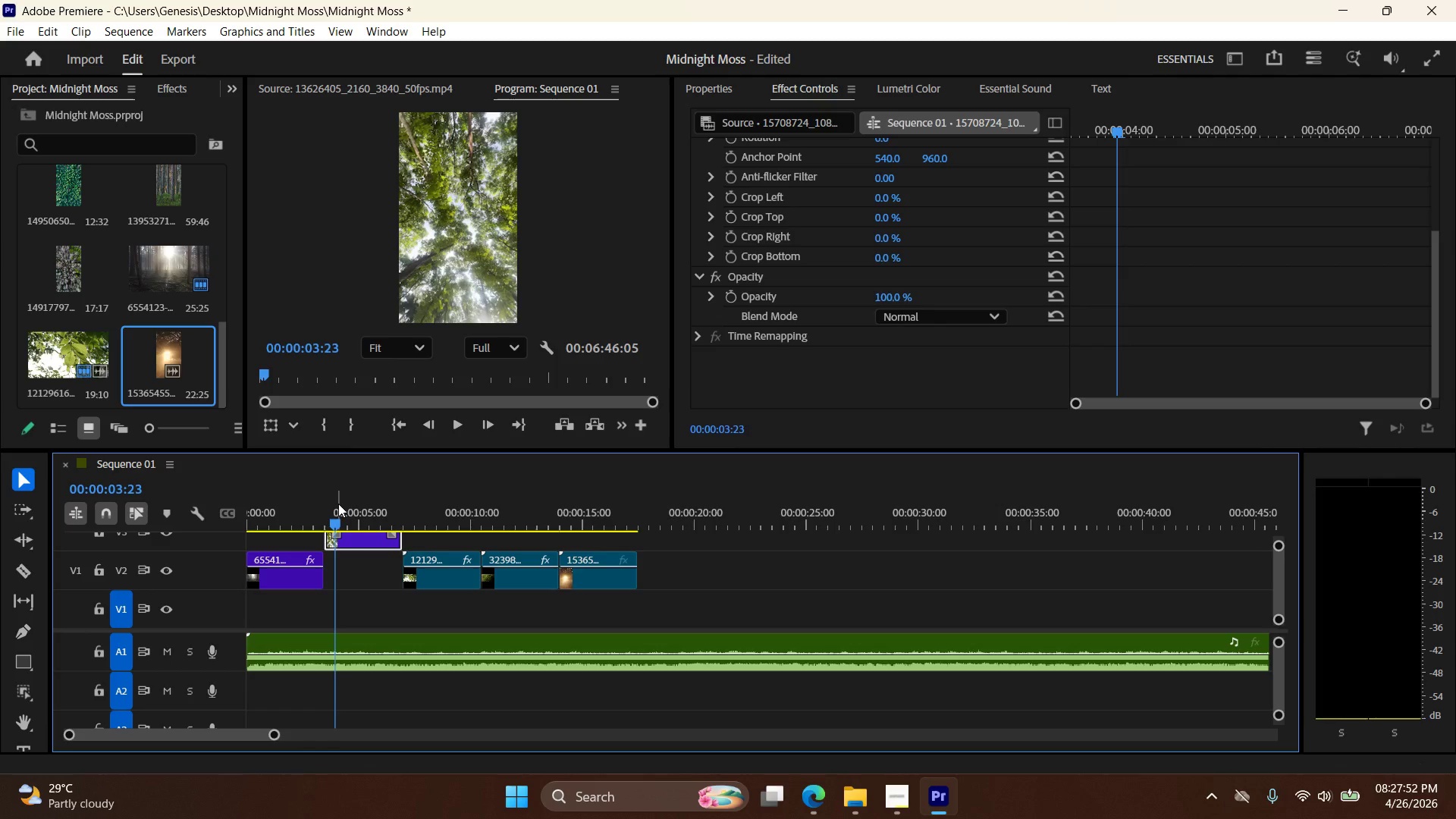 
left_click([20, 689])
 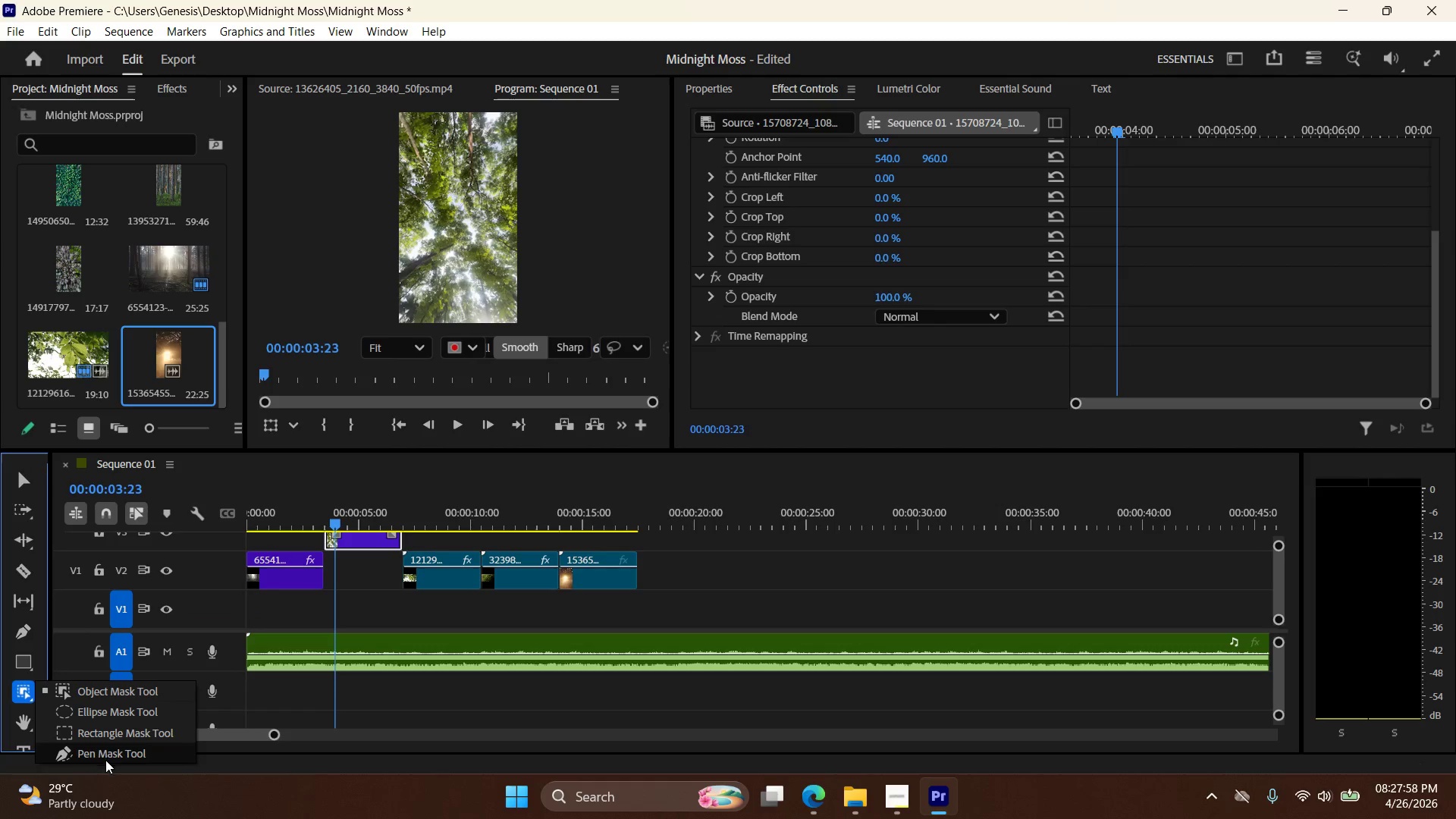 
left_click([106, 752])
 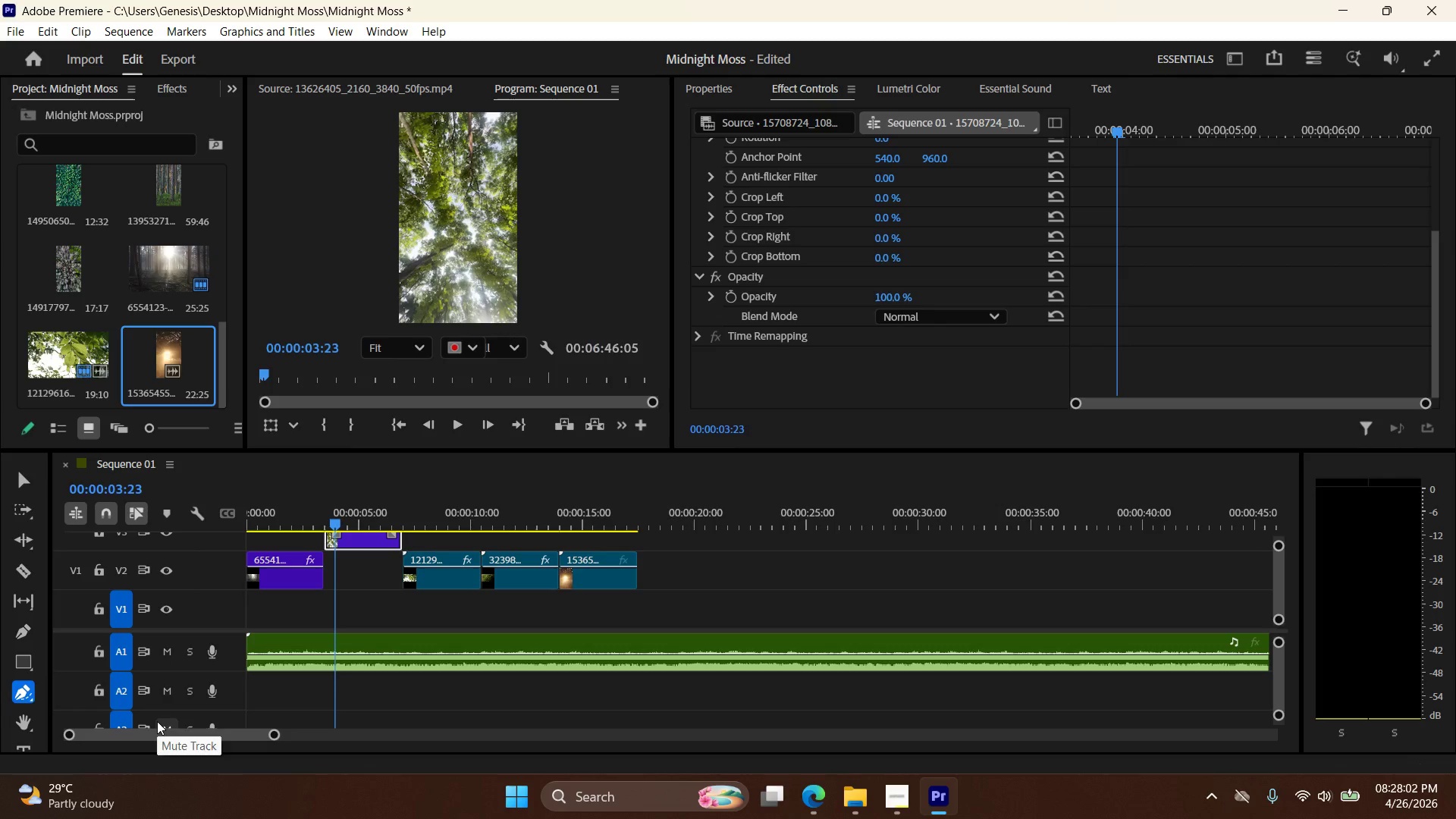 
wait(5.23)
 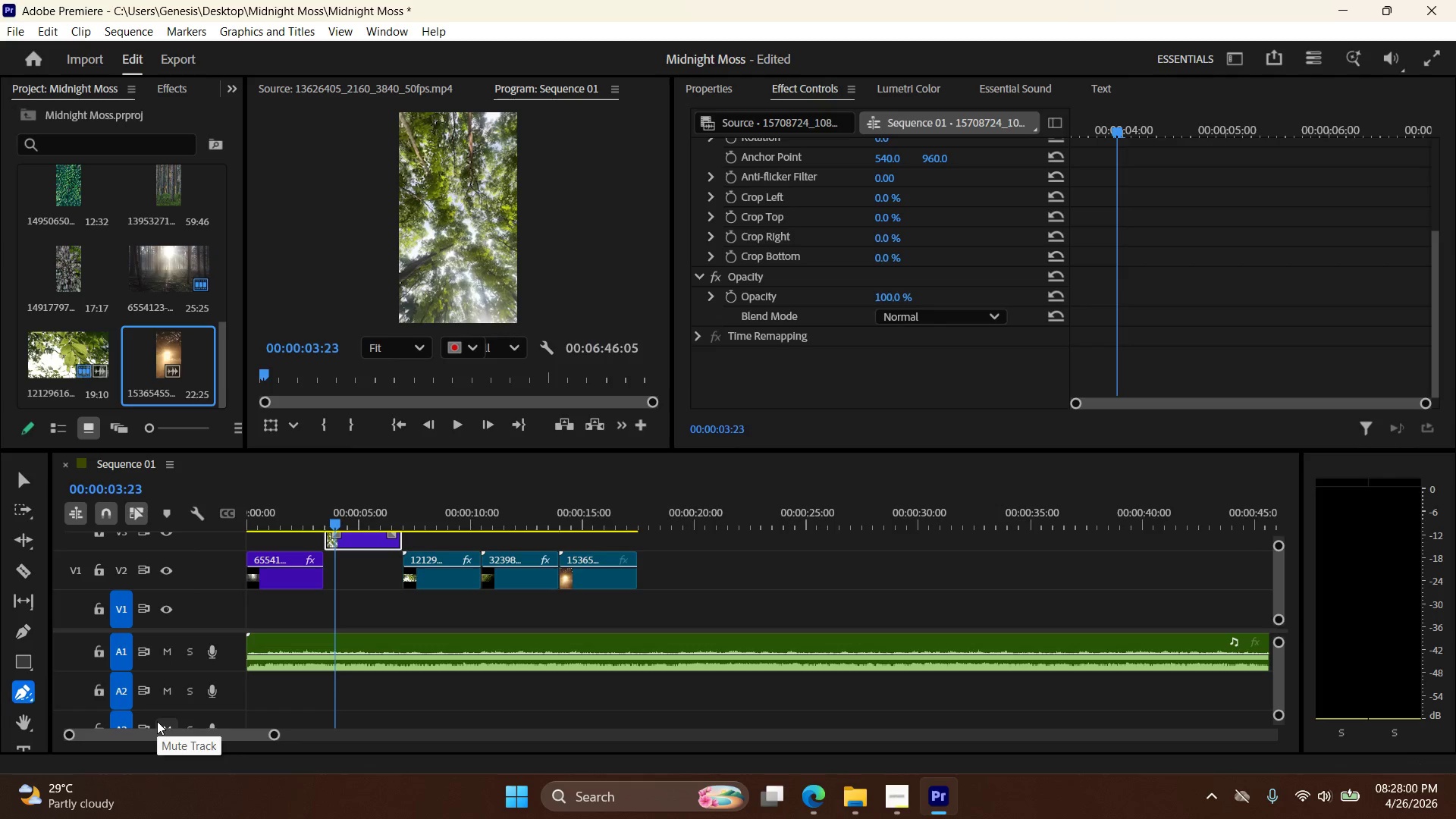 
left_click_drag(start_coordinate=[393, 450], to_coordinate=[384, 519])
 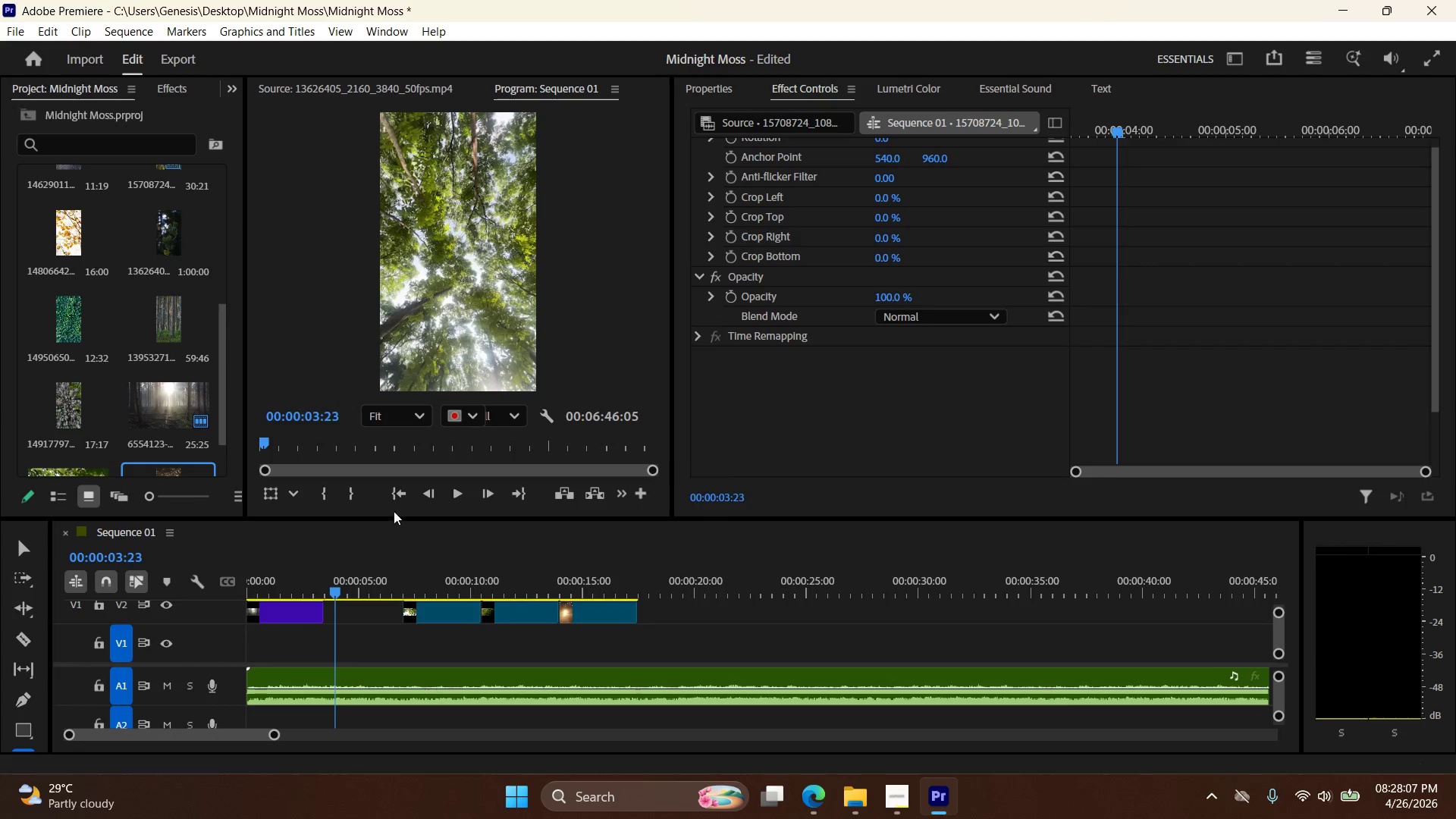 
left_click_drag(start_coordinate=[394, 519], to_coordinate=[392, 449])
 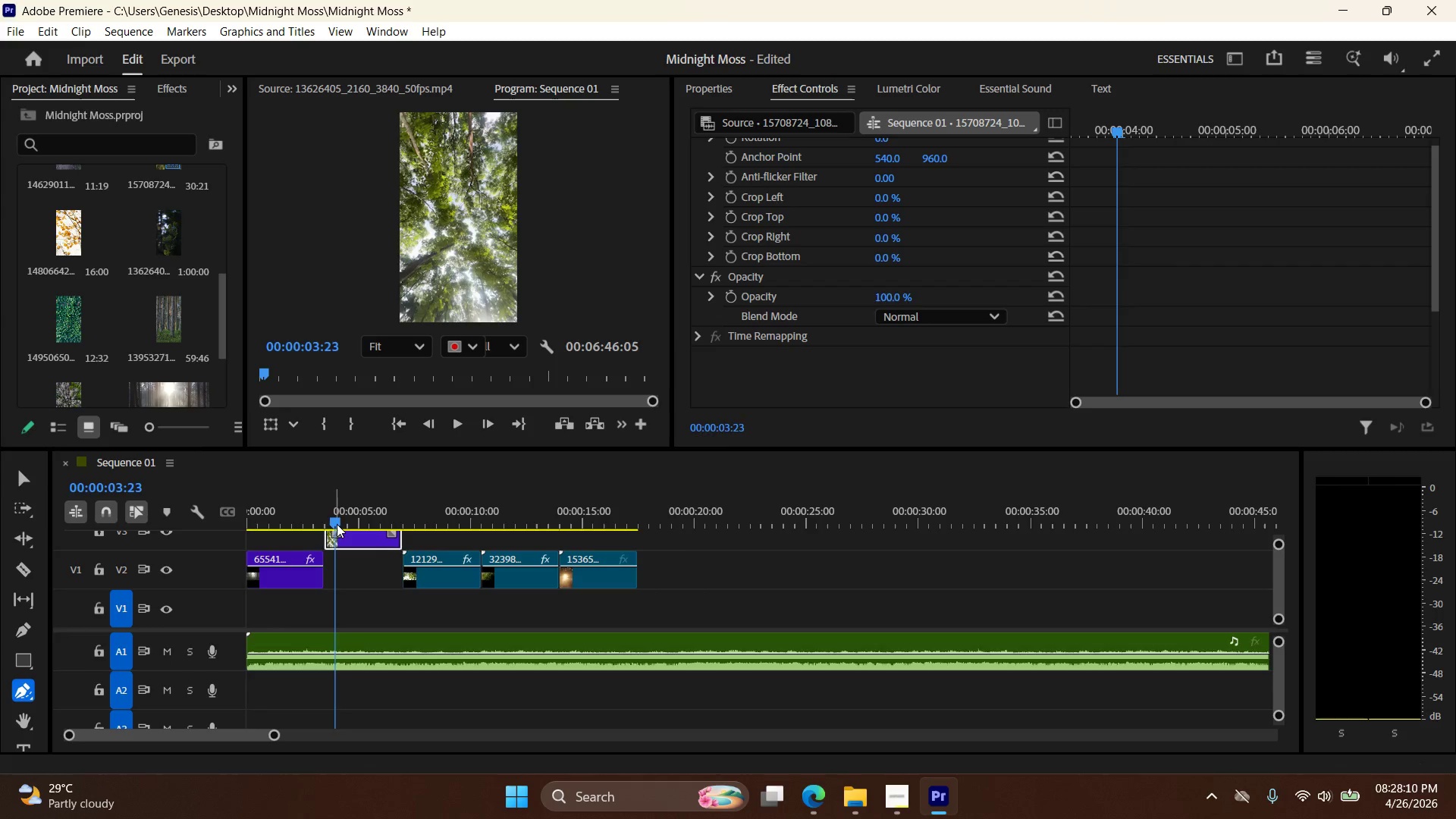 
left_click_drag(start_coordinate=[336, 522], to_coordinate=[327, 522])
 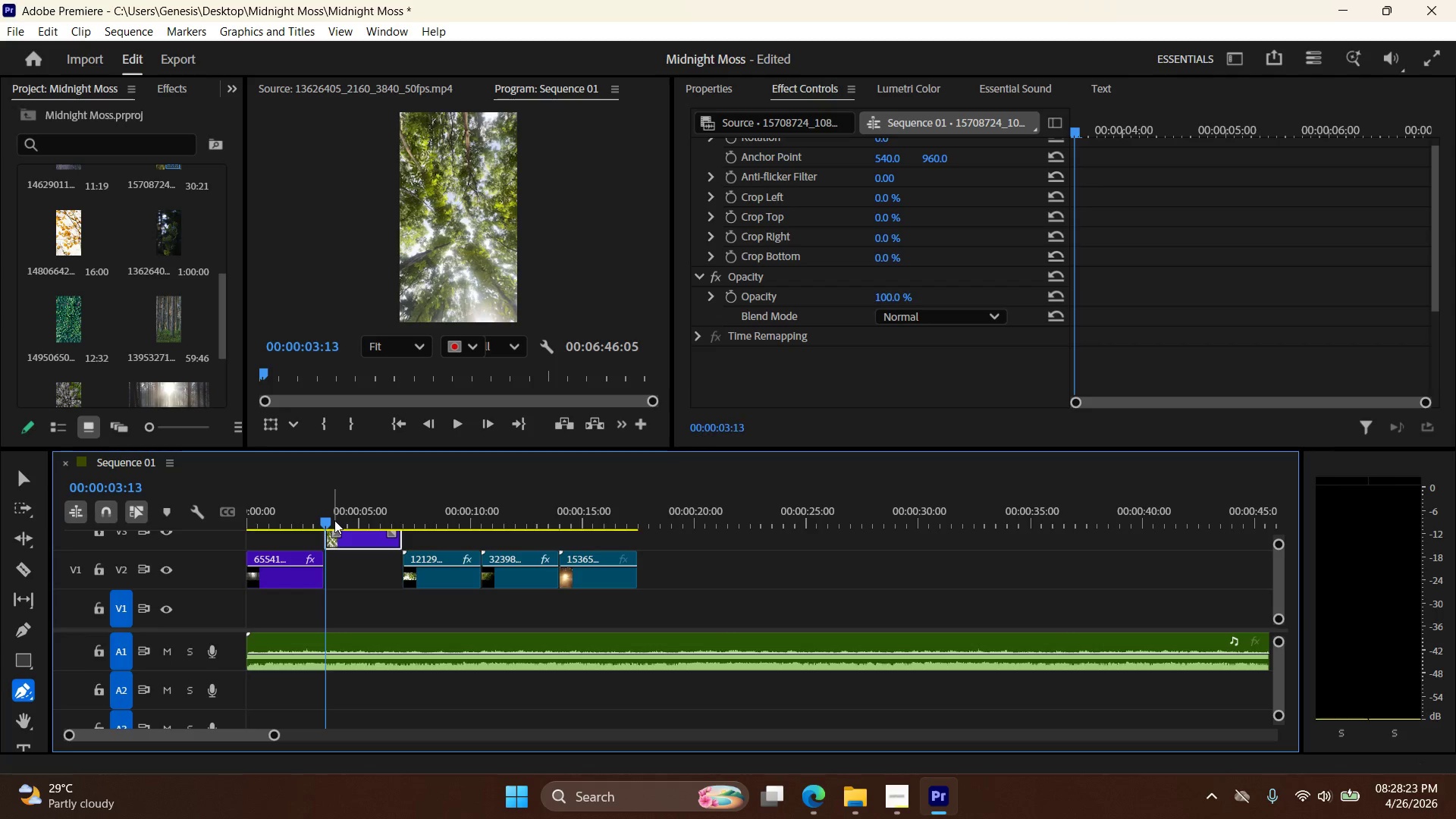 
wait(15.3)
 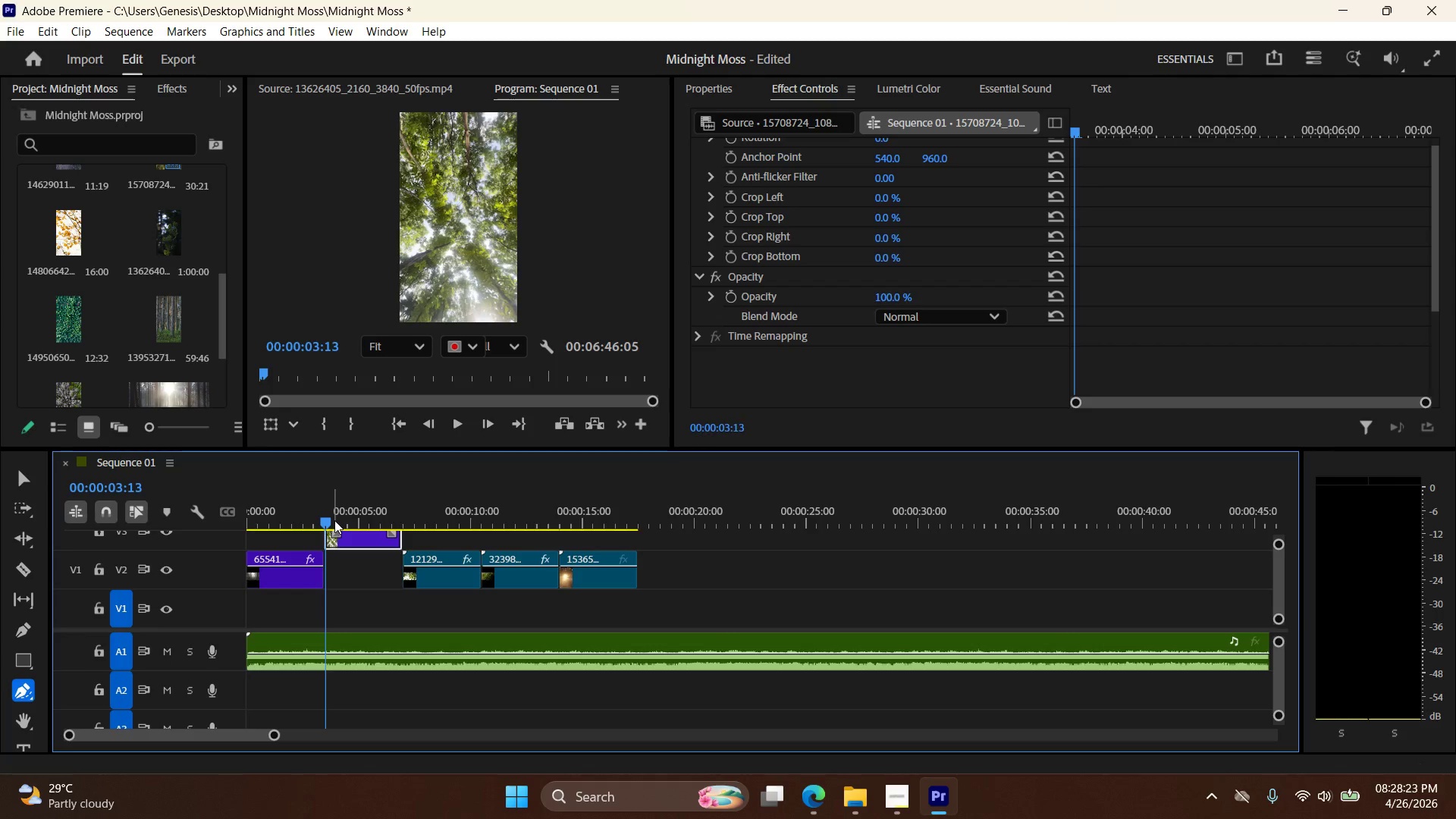 
right_click([27, 694])
 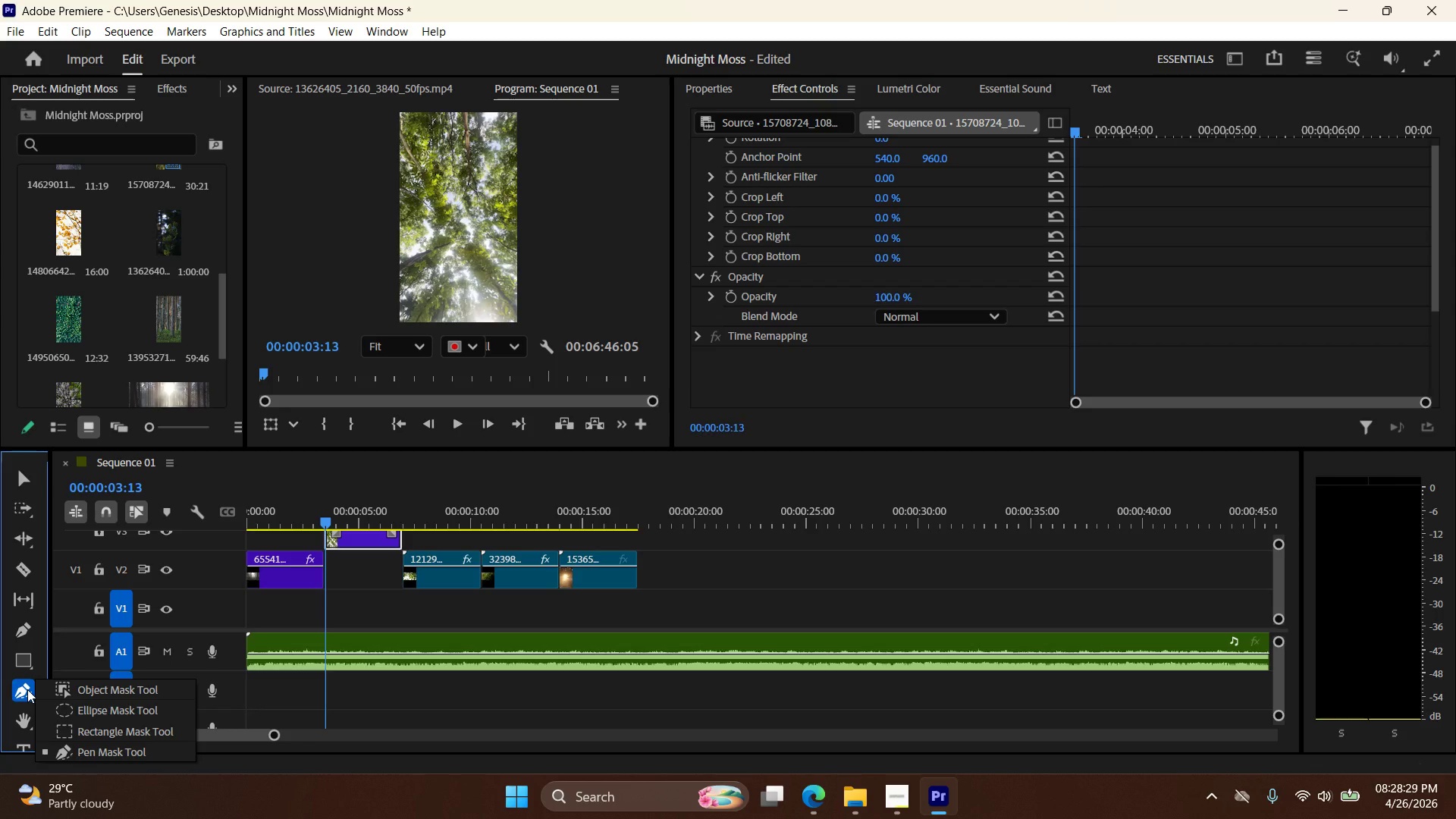 
left_click([27, 689])
 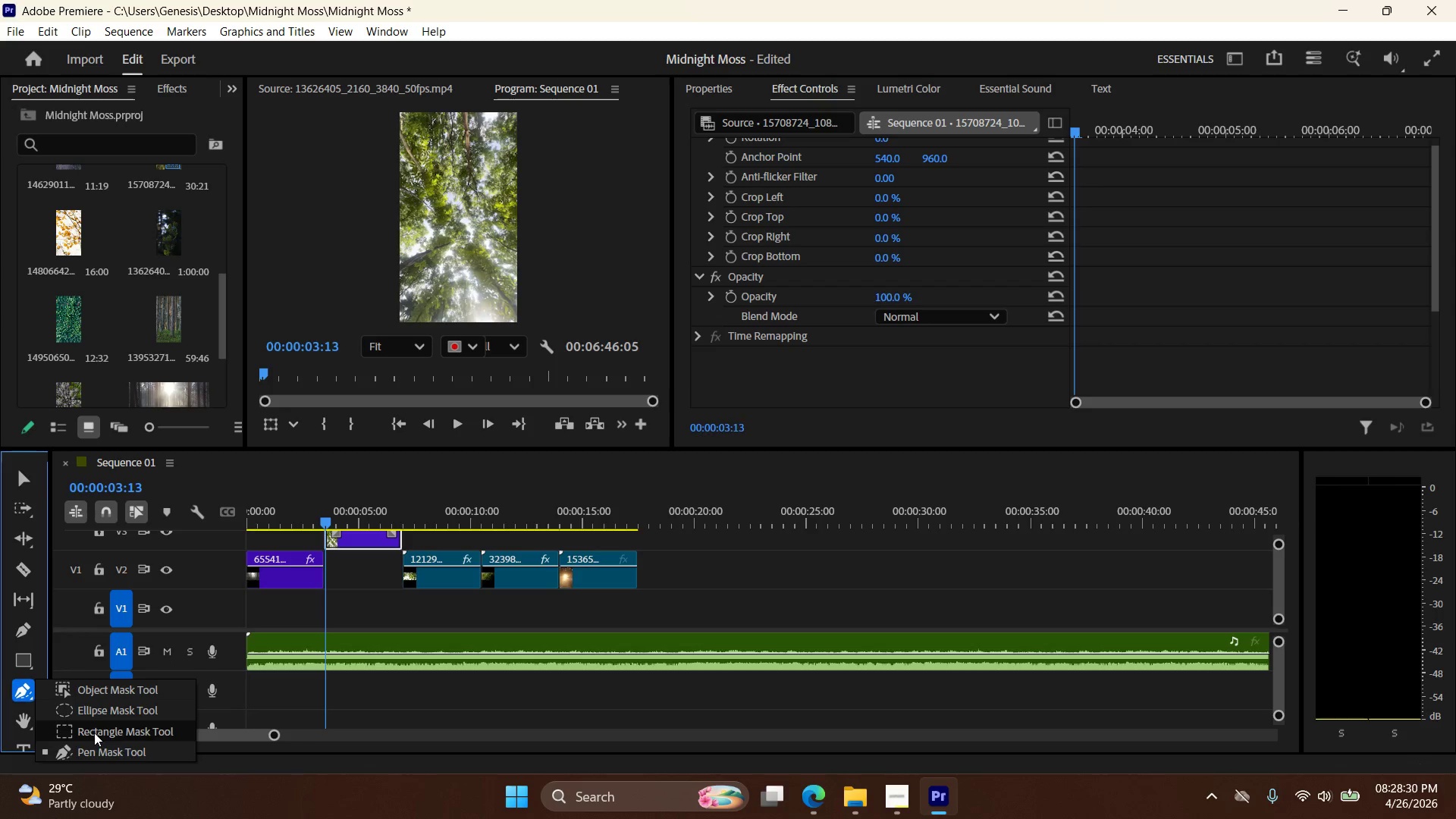 
left_click([94, 733])
 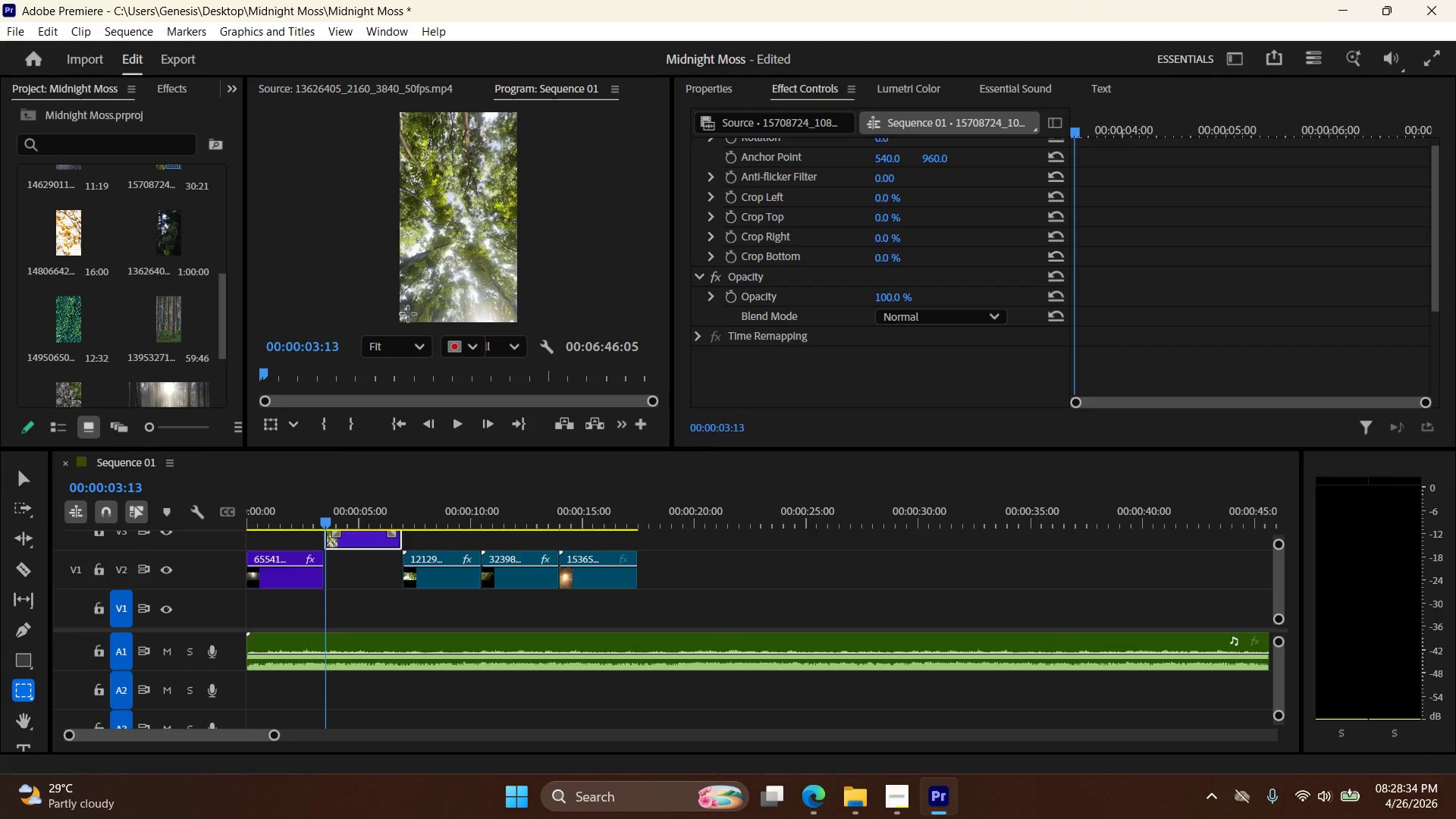 
wait(9.39)
 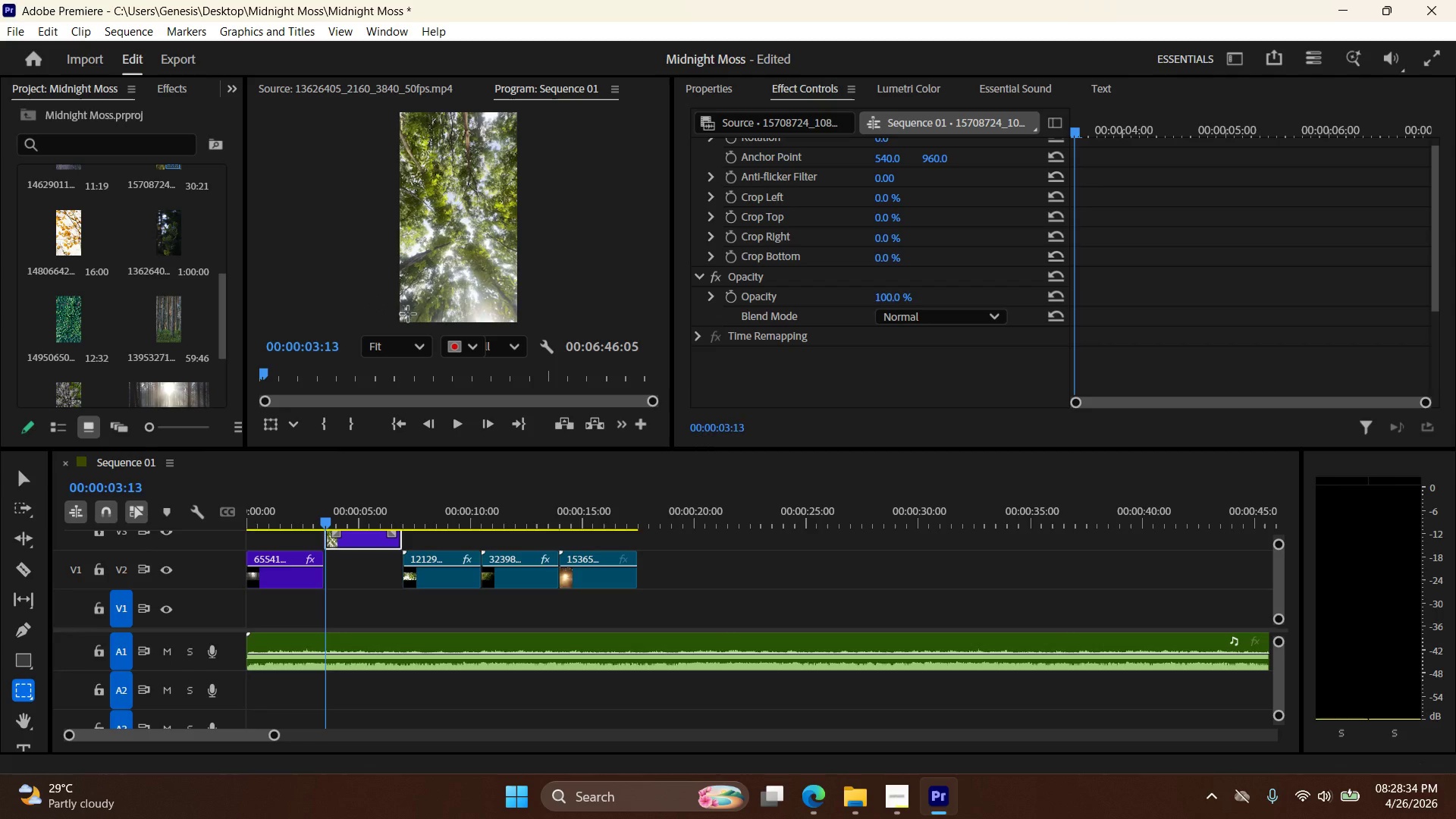 
left_click([898, 799])
 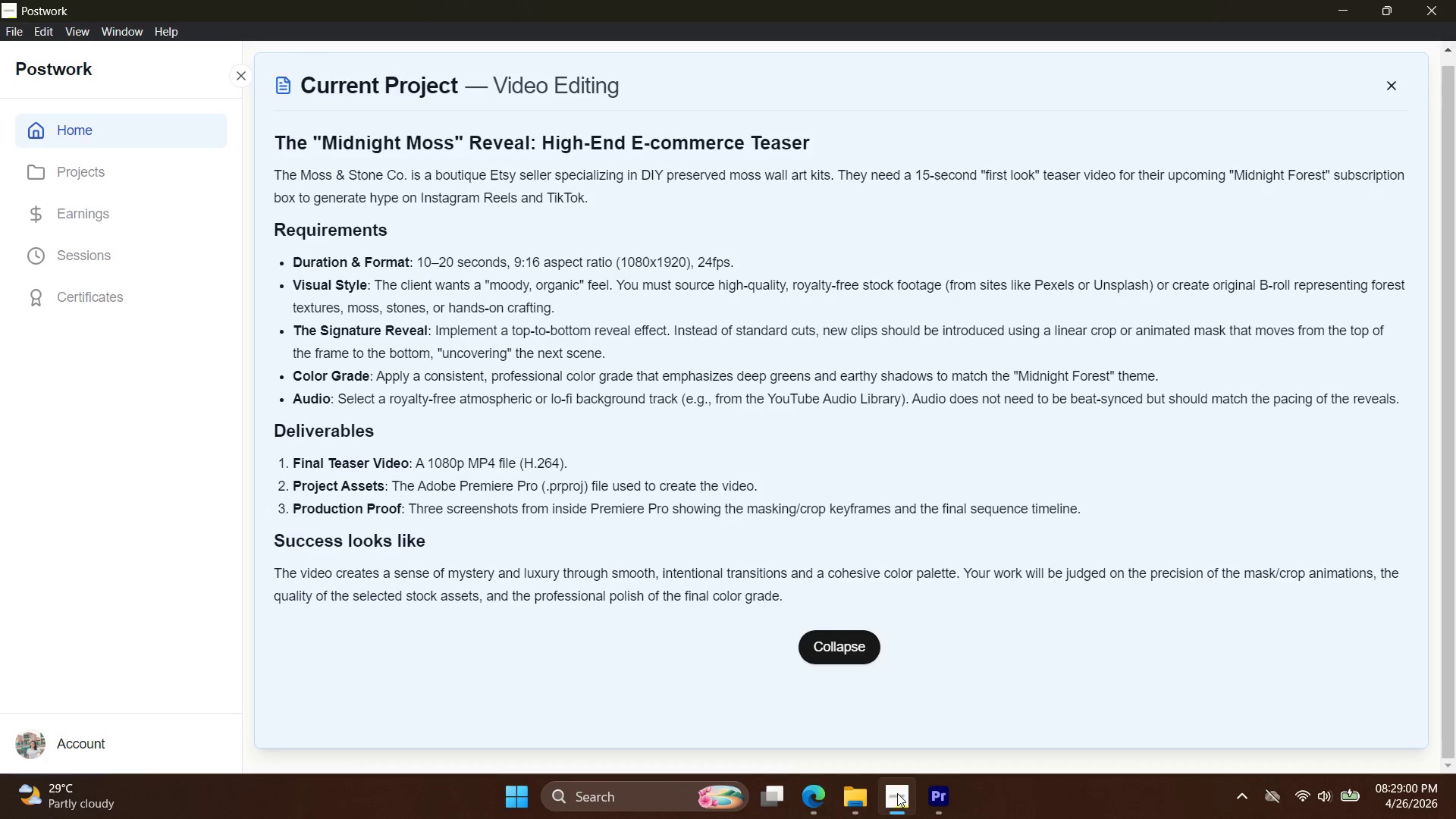 
wait(26.44)
 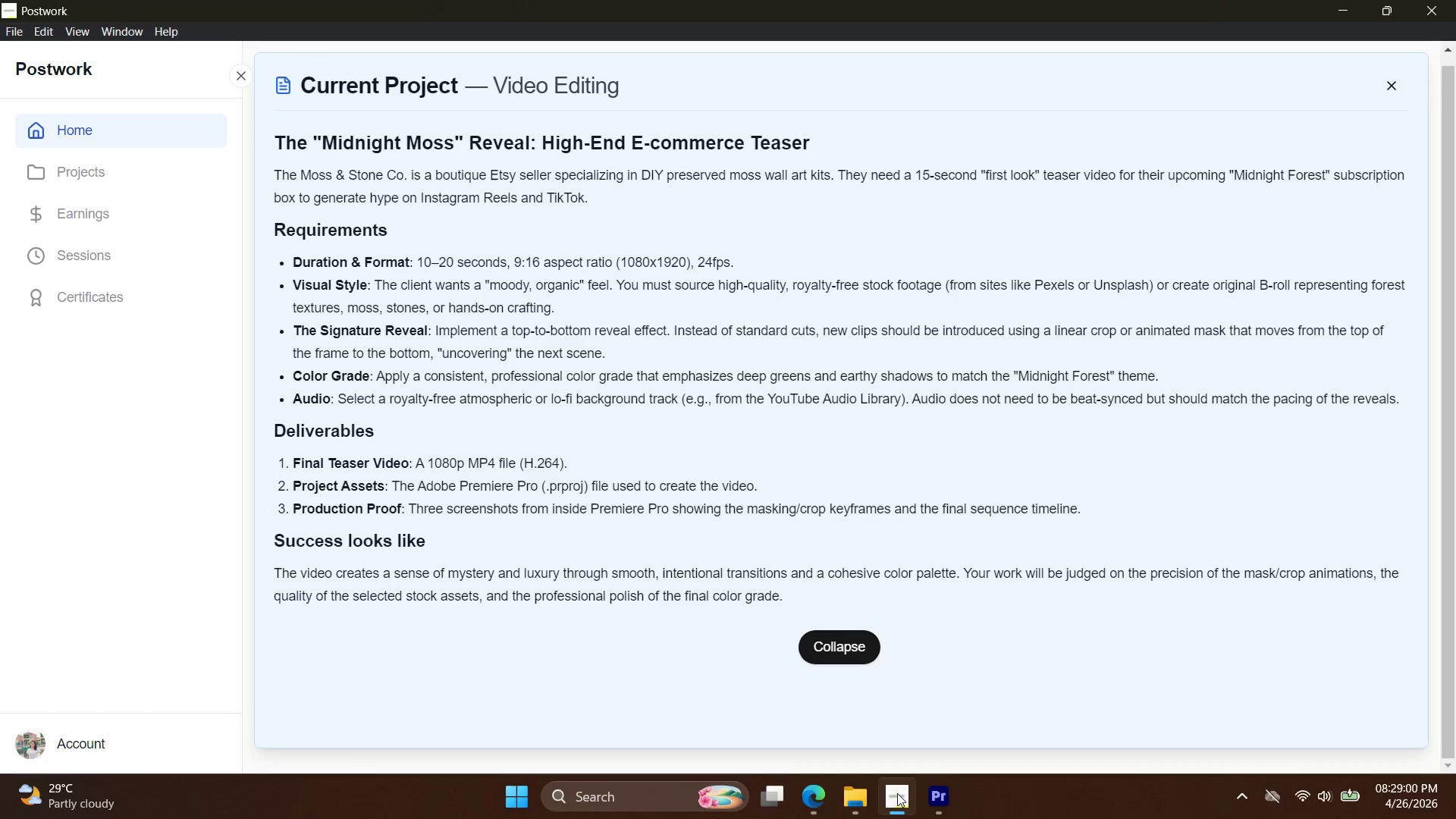 
left_click([938, 797])
 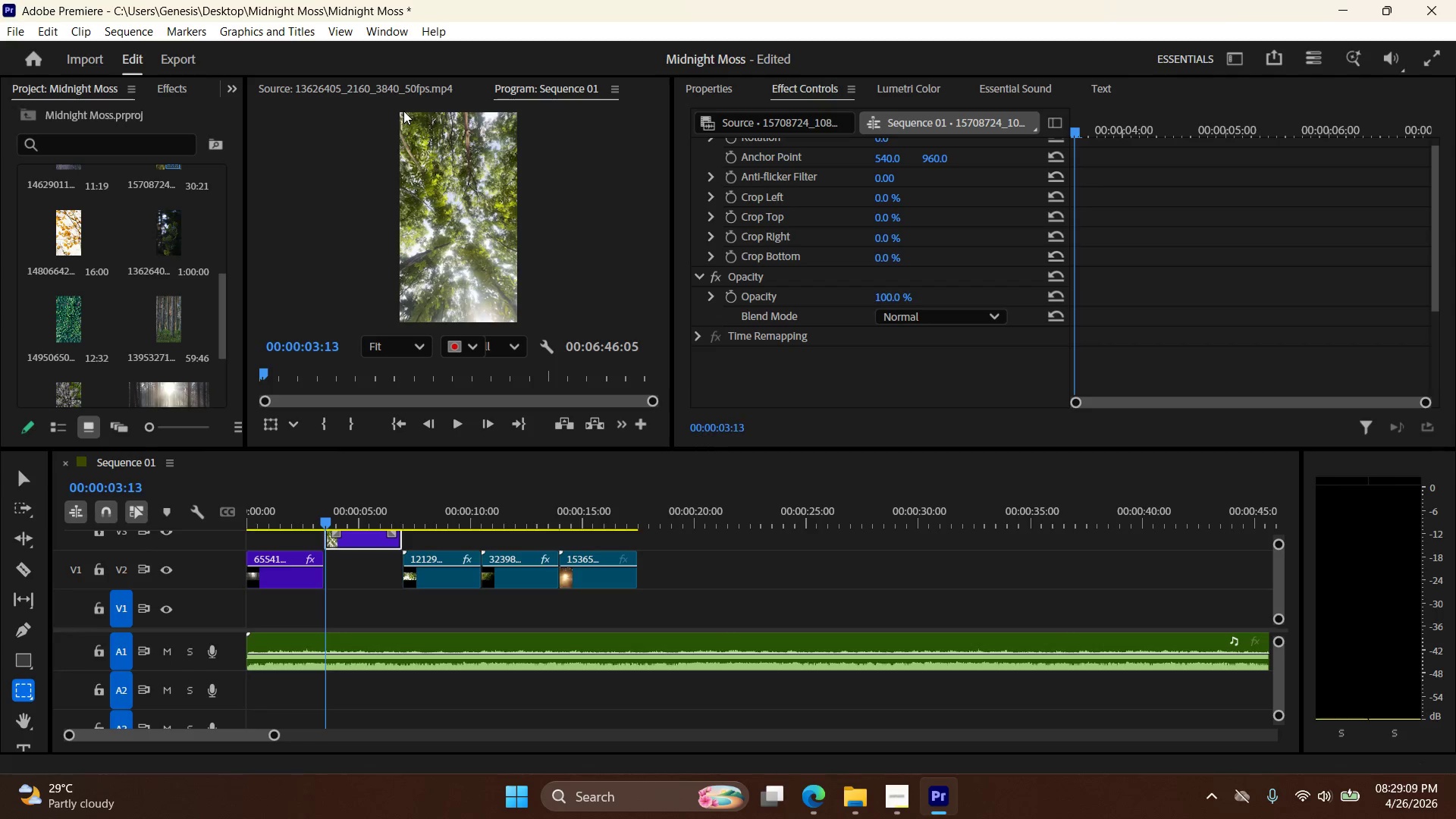 
left_click_drag(start_coordinate=[394, 108], to_coordinate=[454, 148])
 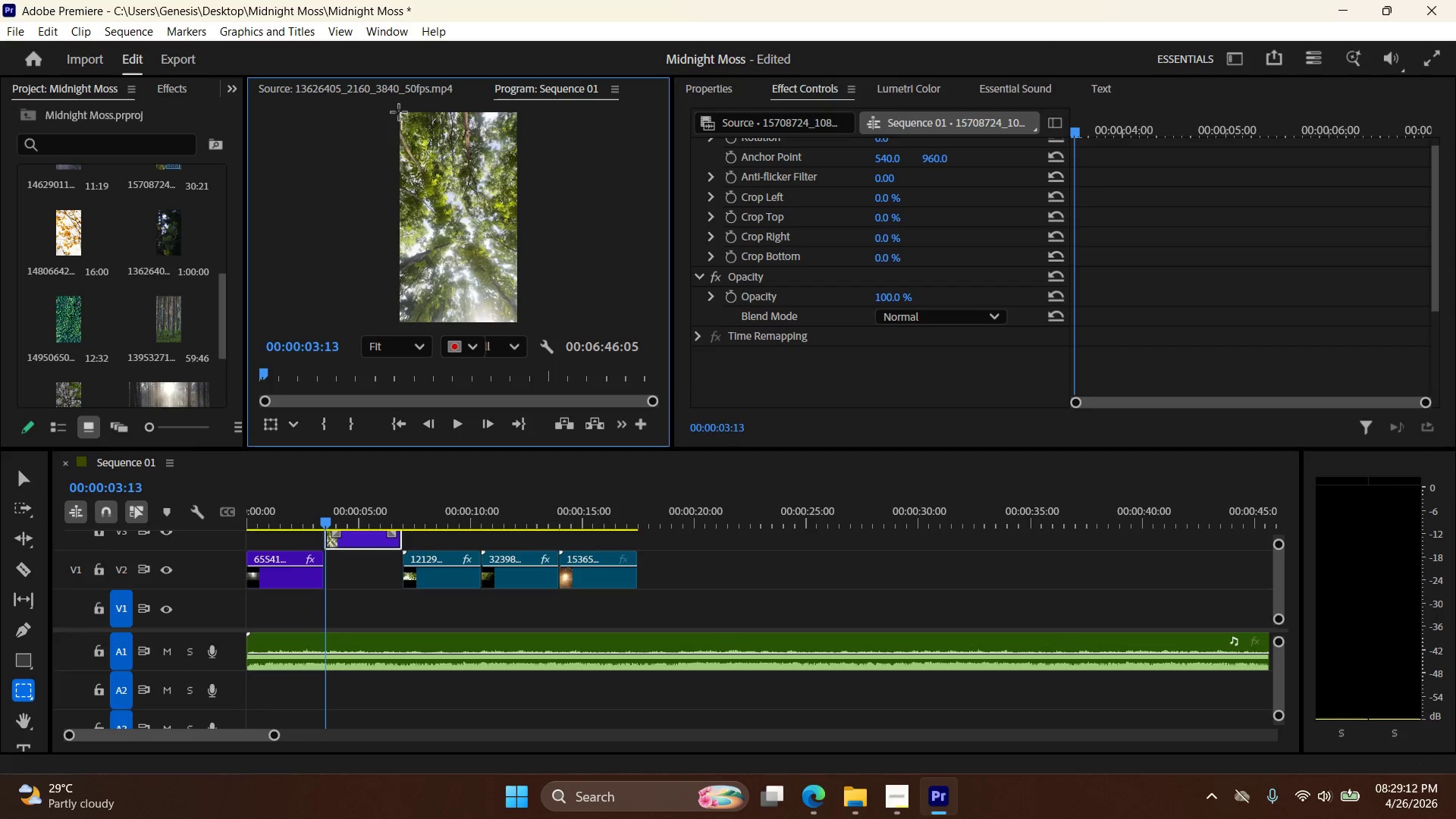 
left_click_drag(start_coordinate=[399, 112], to_coordinate=[516, 191])
 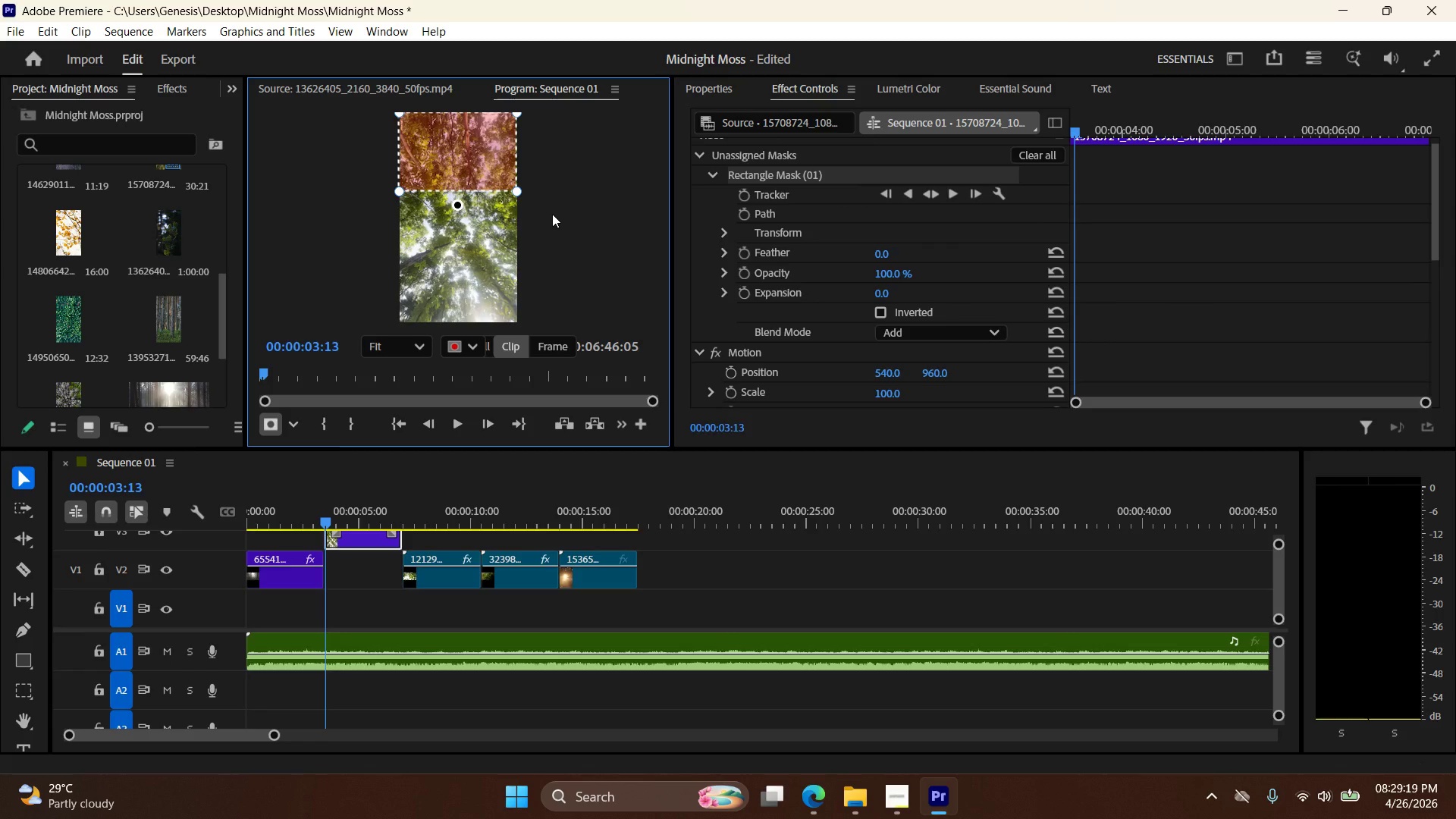 
wait(5.81)
 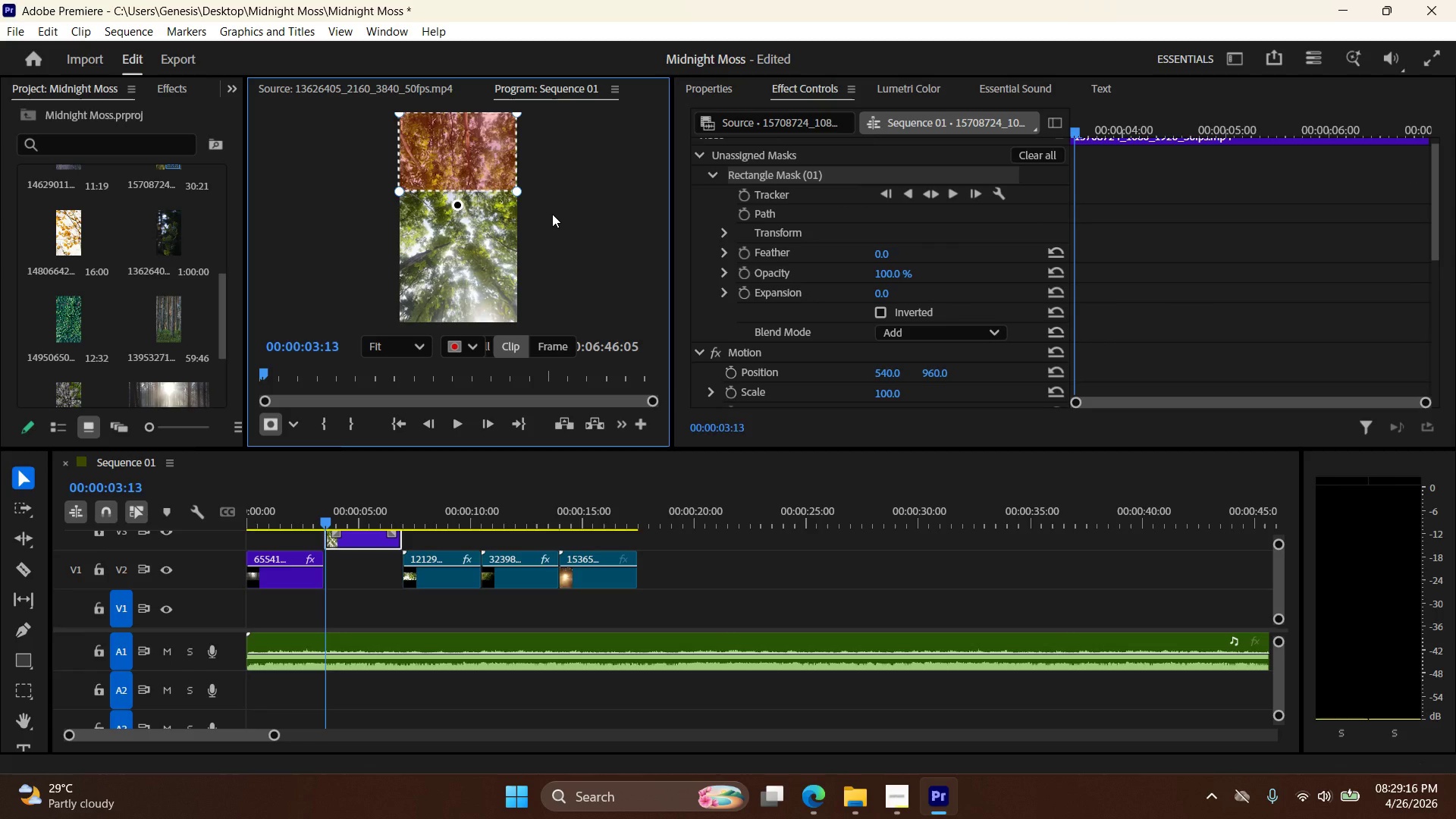 
scroll: coordinate [824, 320], scroll_direction: down, amount: 9.0
 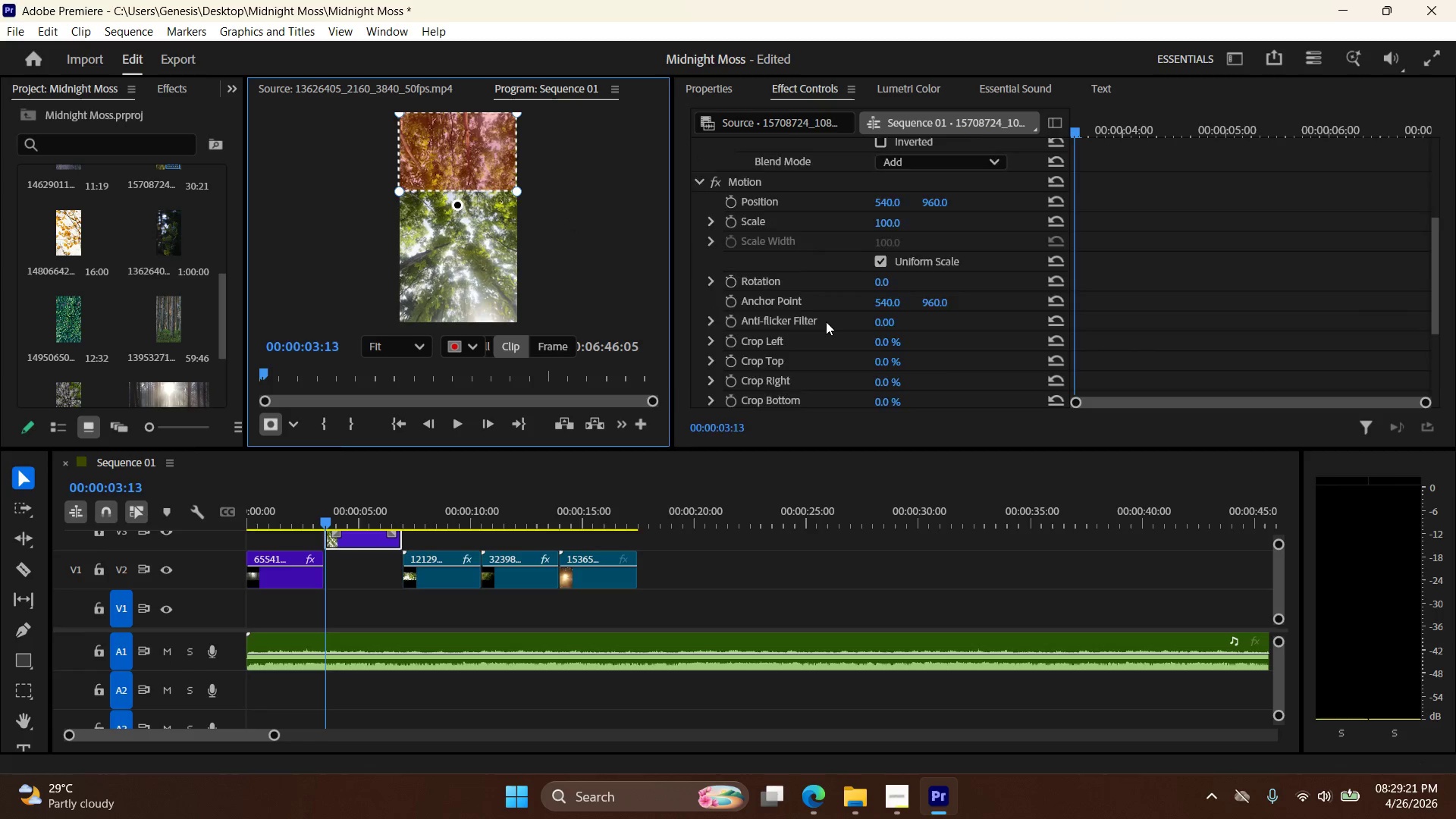 
scroll: coordinate [830, 331], scroll_direction: up, amount: 15.0
 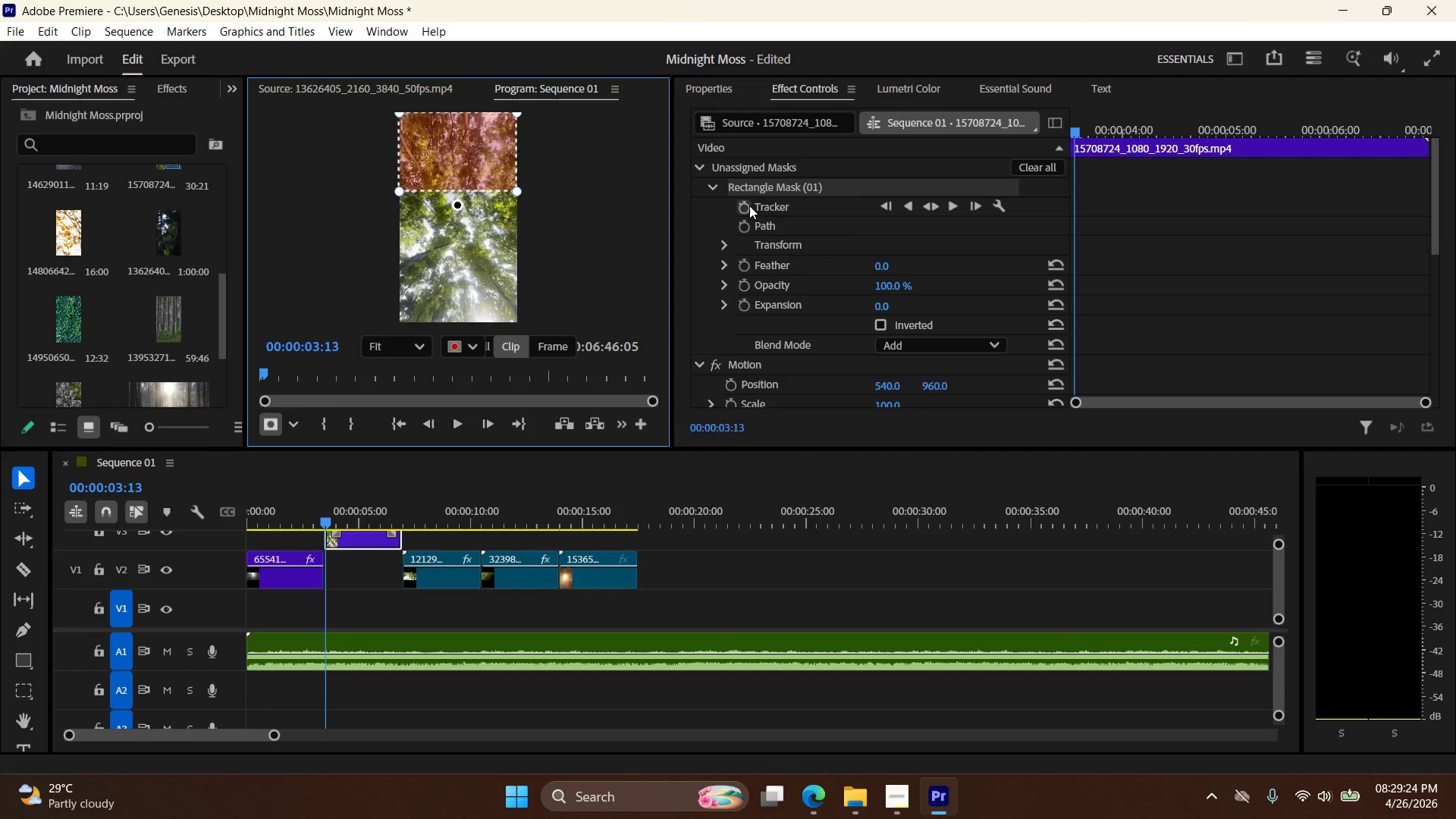 
left_click([748, 206])
 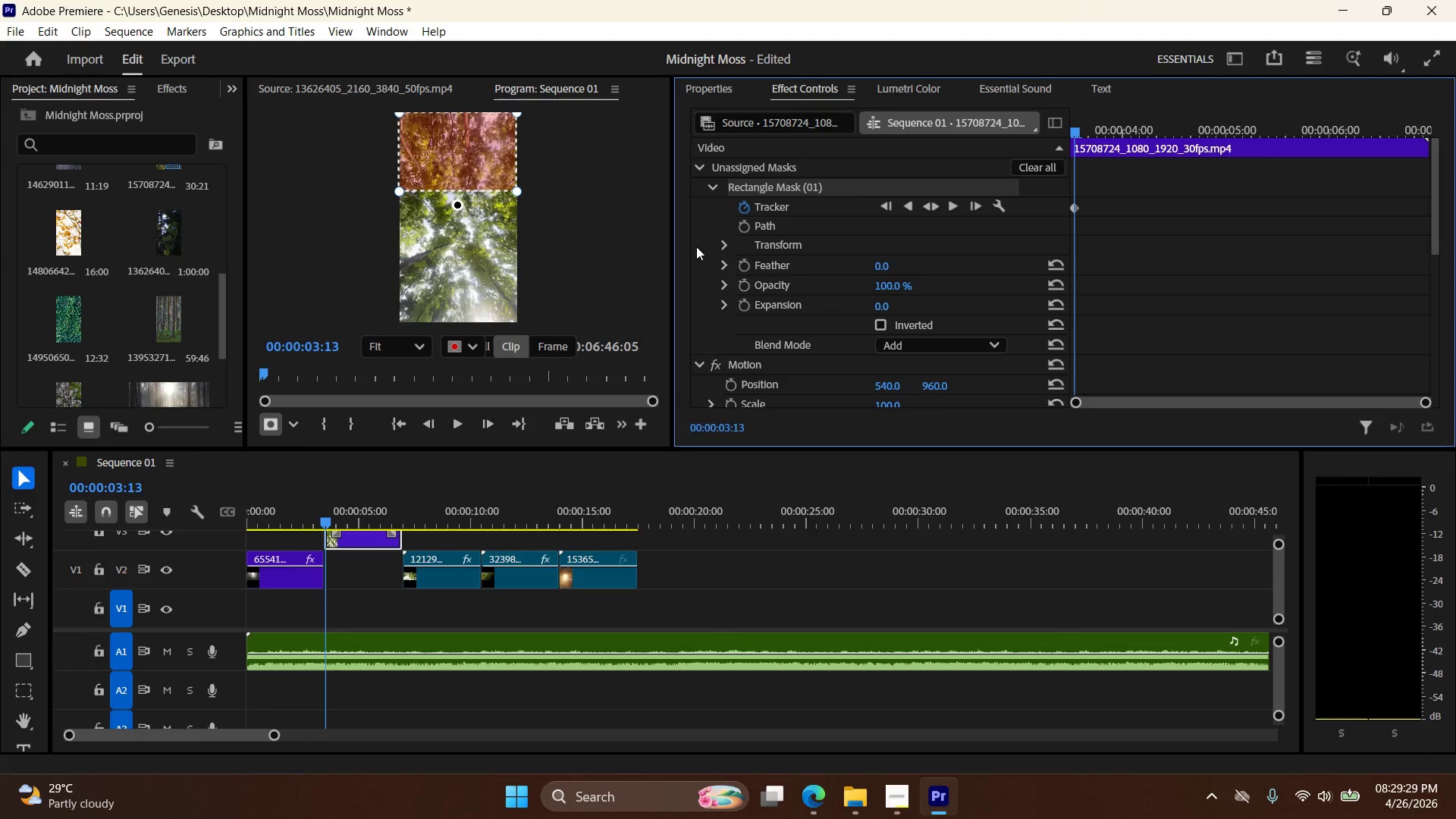 
wait(6.98)
 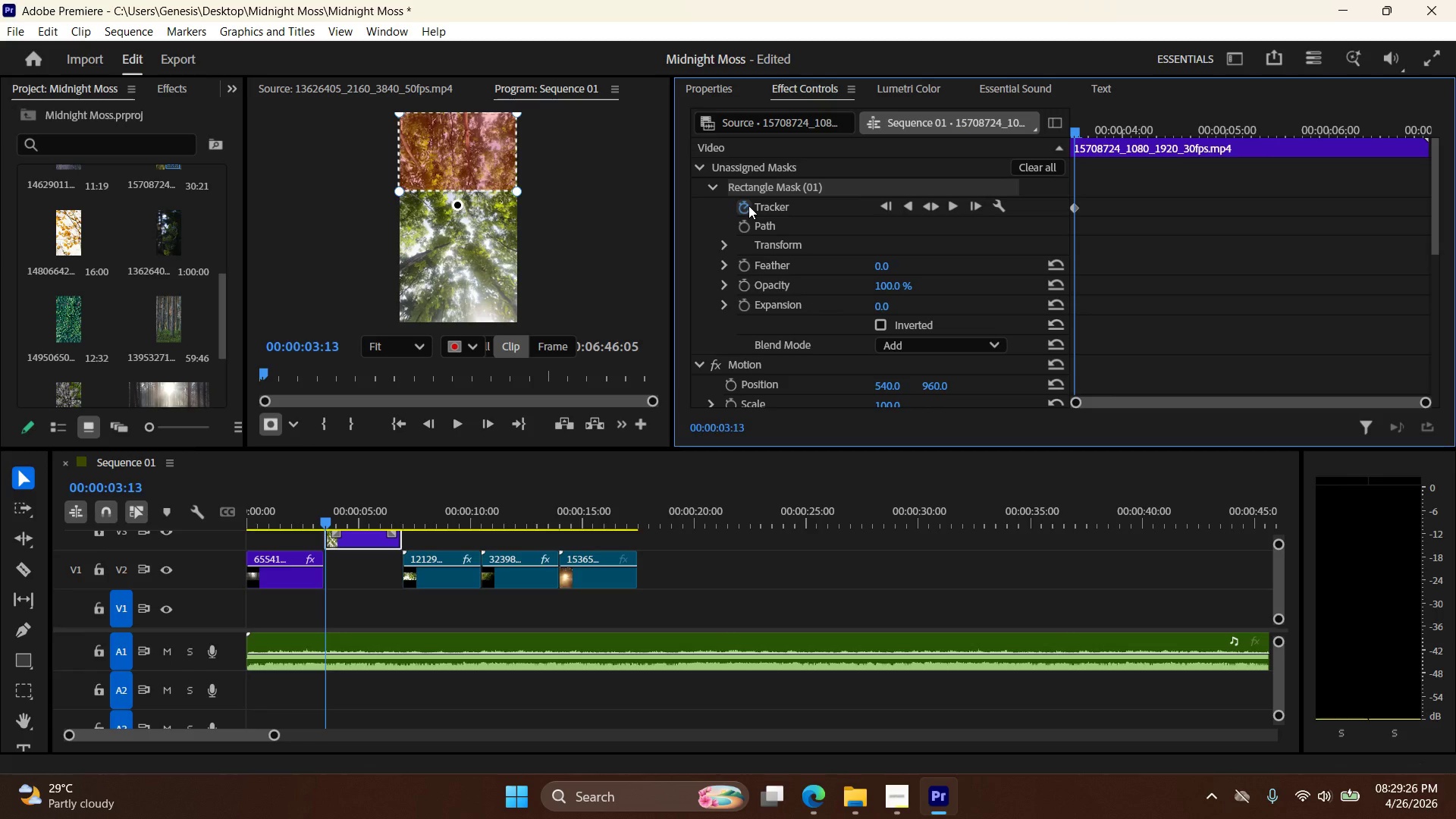 
key(ArrowRight)
 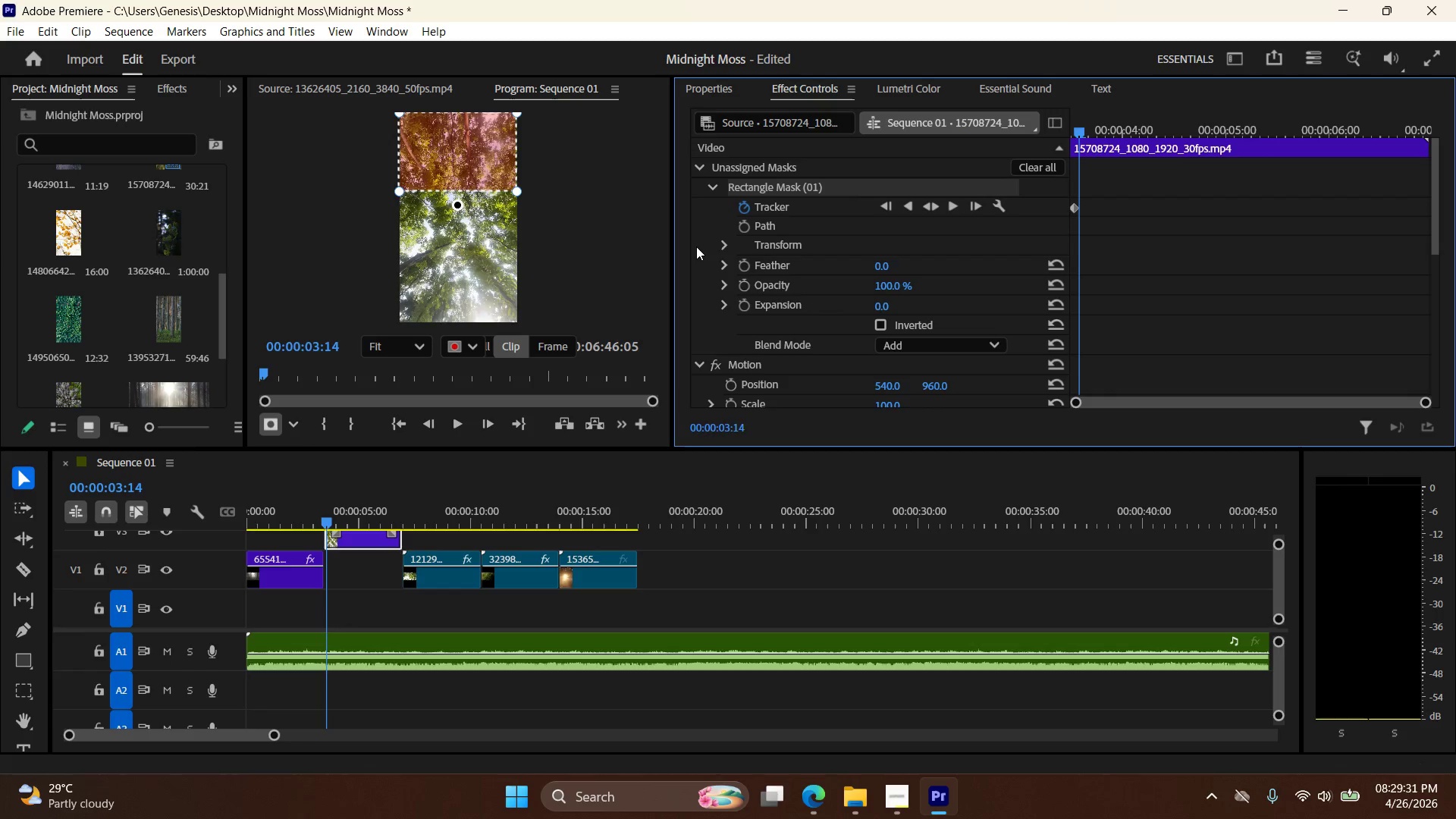 
key(ArrowRight)
 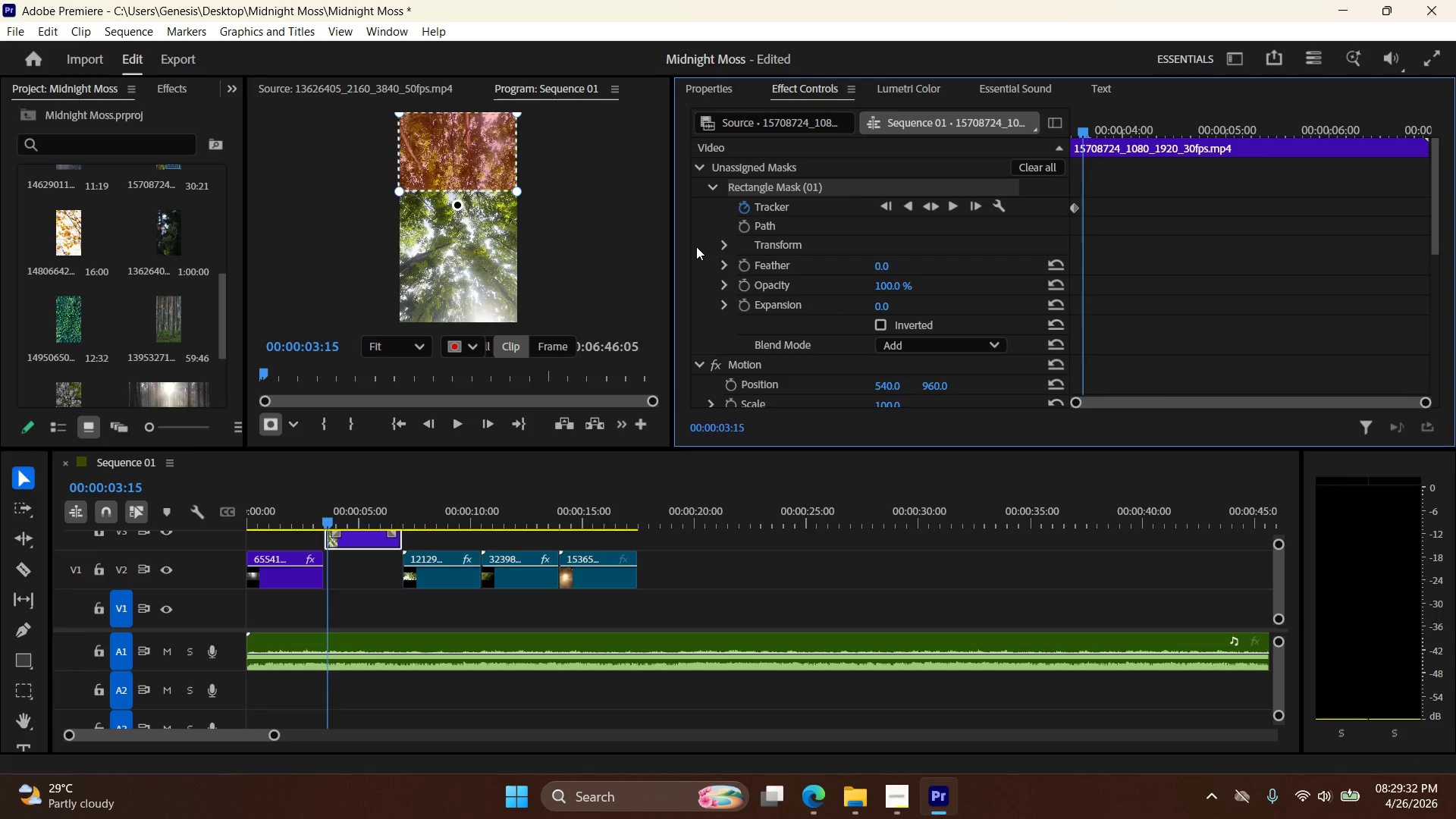 
key(ArrowRight)
 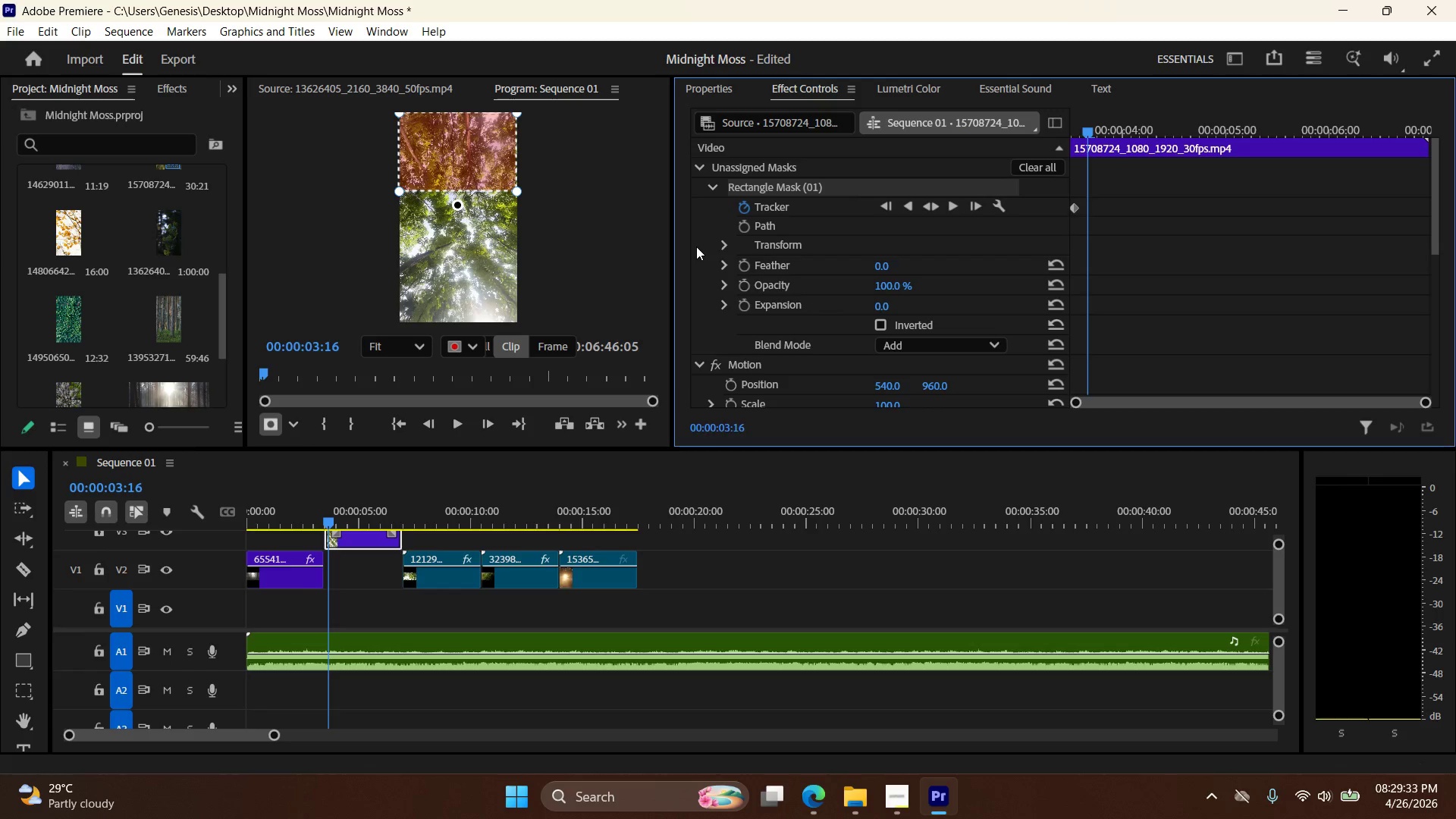 
key(ArrowRight)
 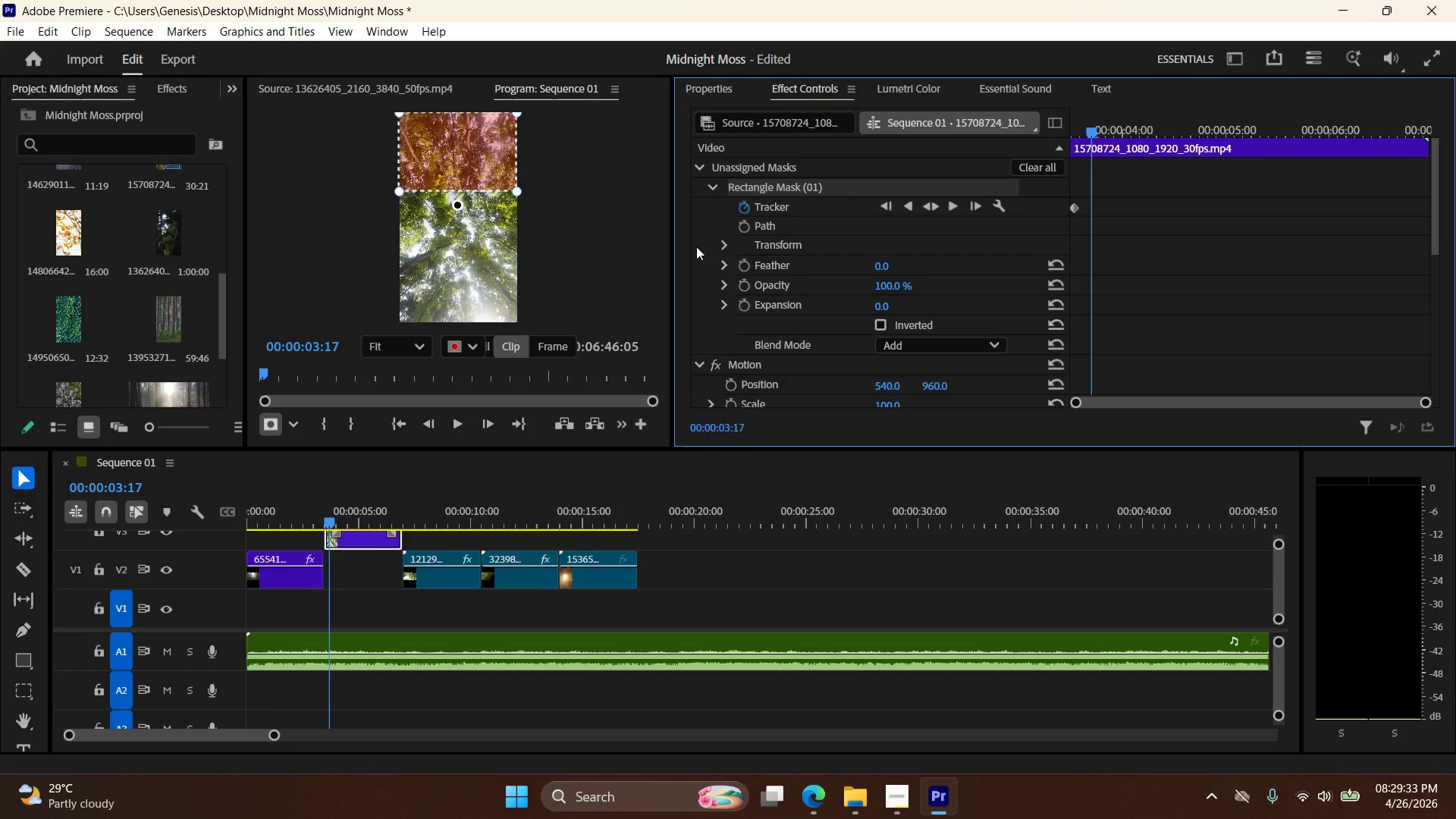 
key(ArrowRight)
 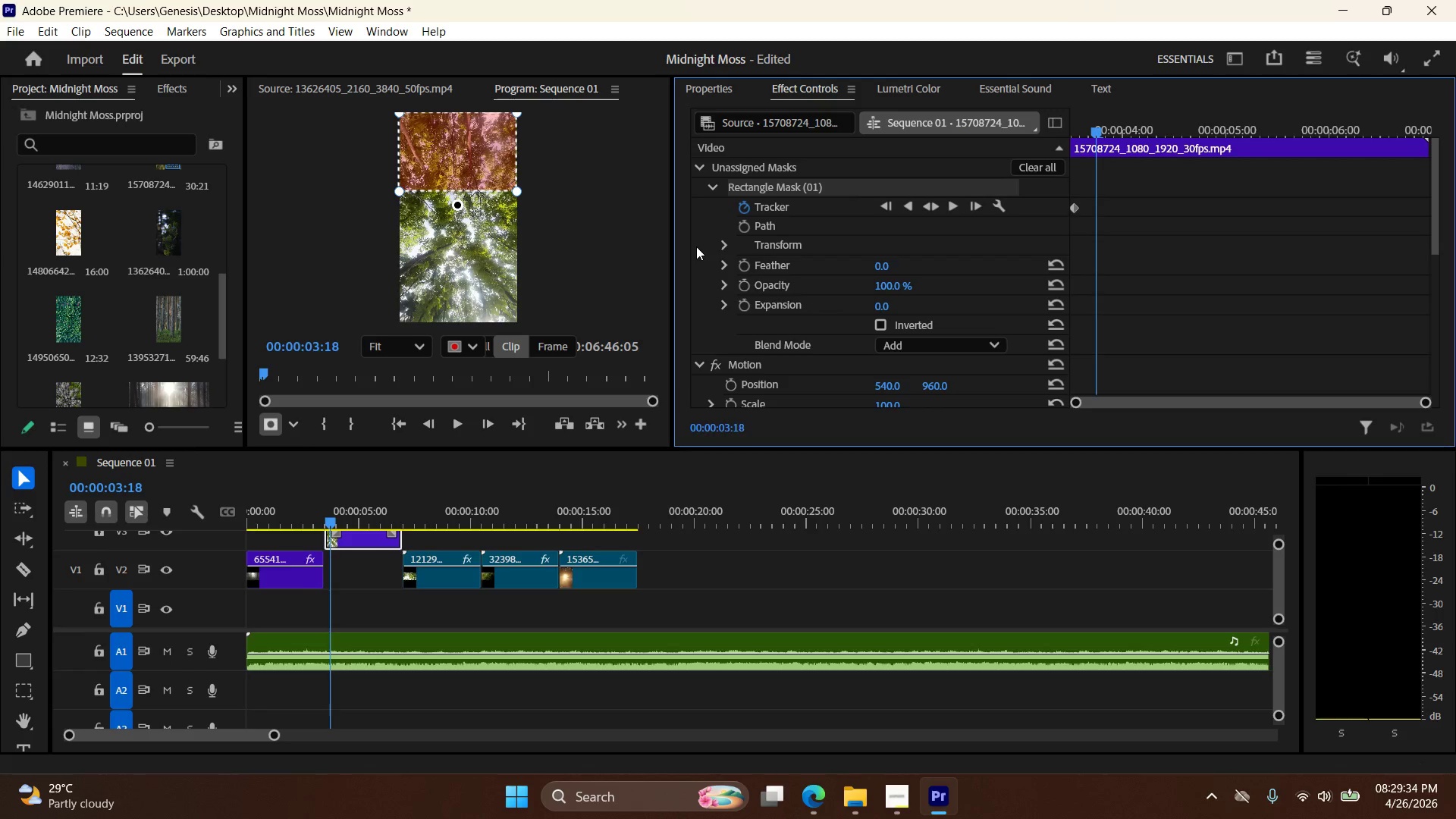 
key(ArrowRight)
 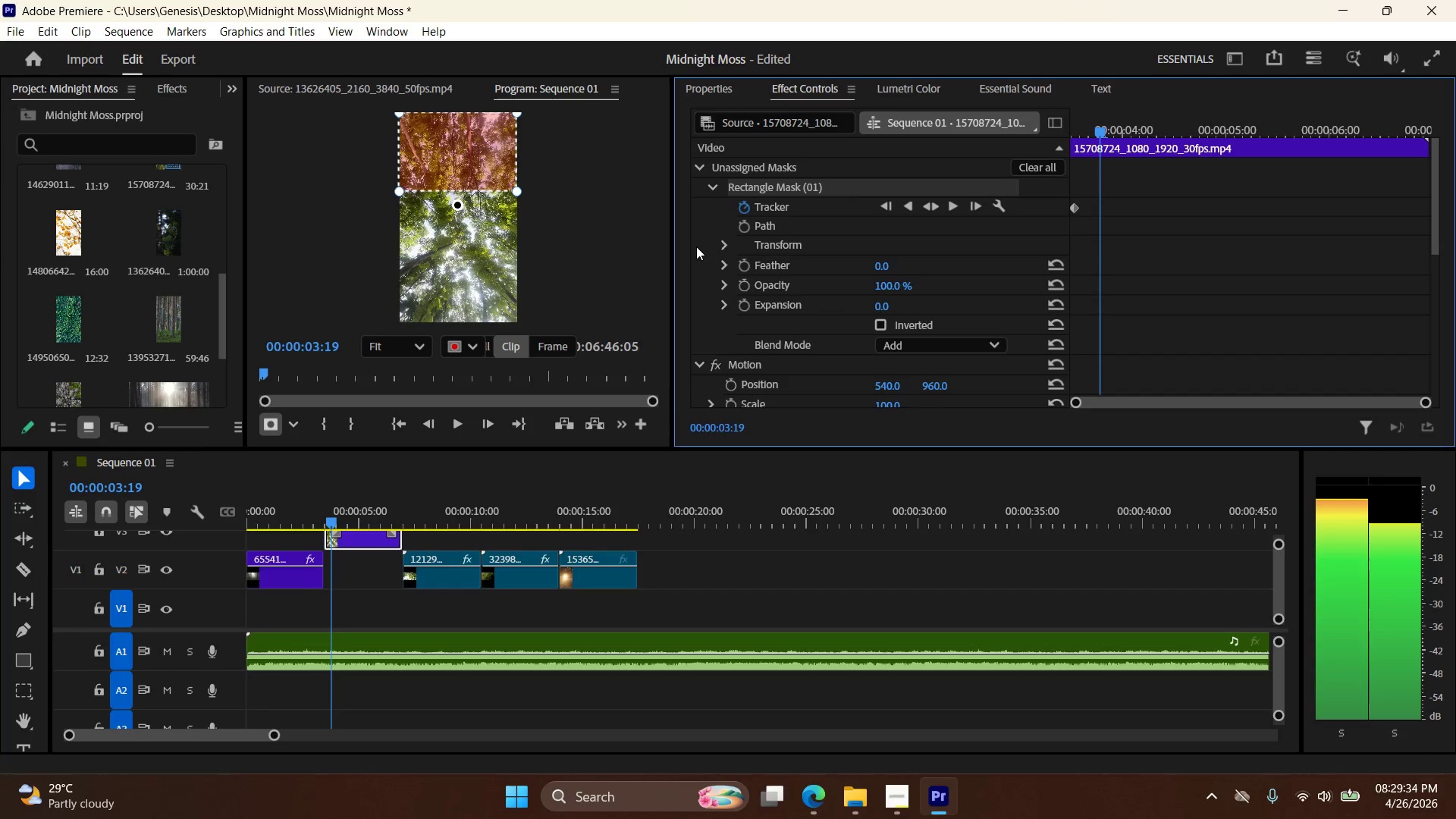 
key(ArrowRight)
 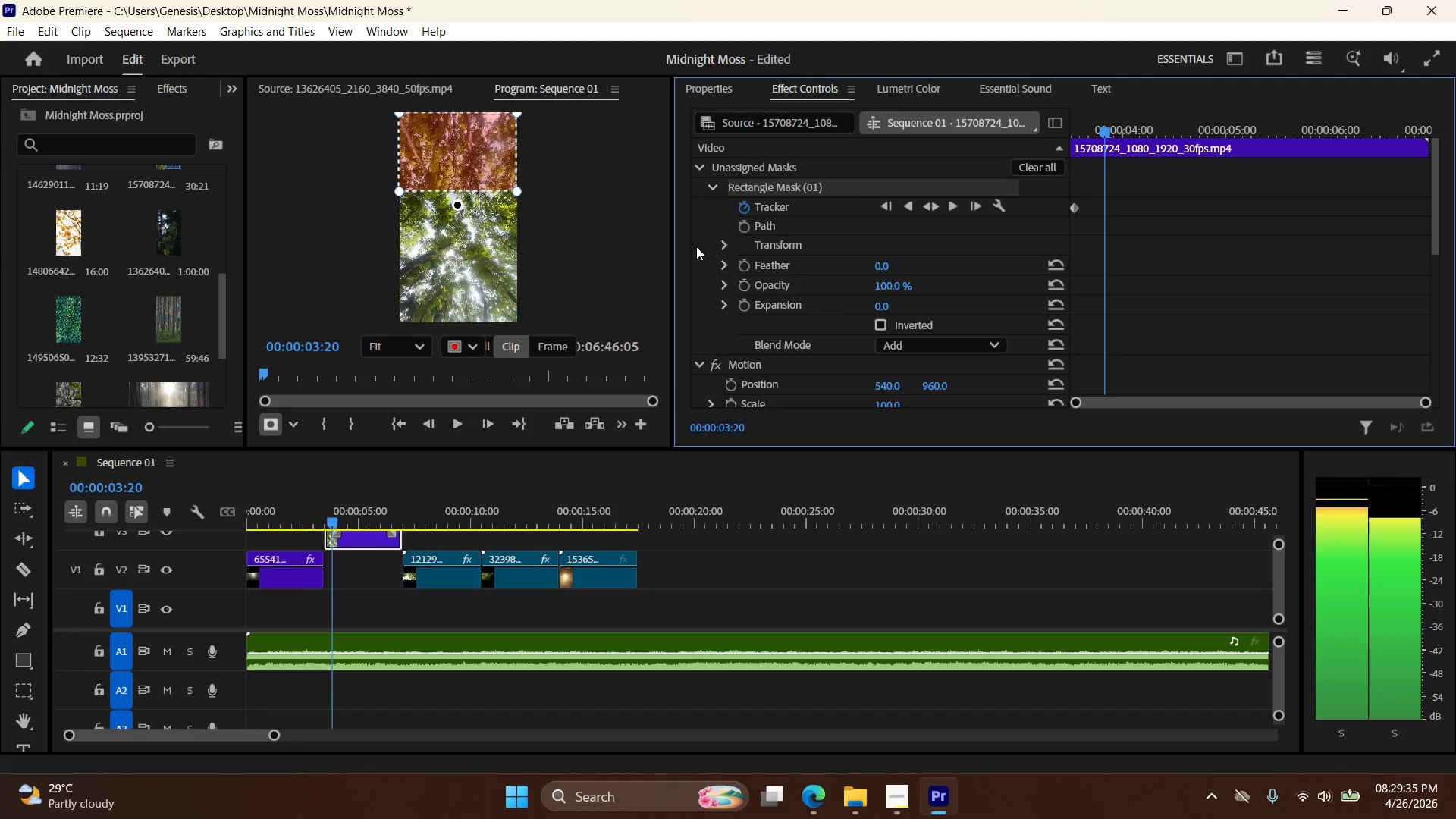 
key(ArrowRight)
 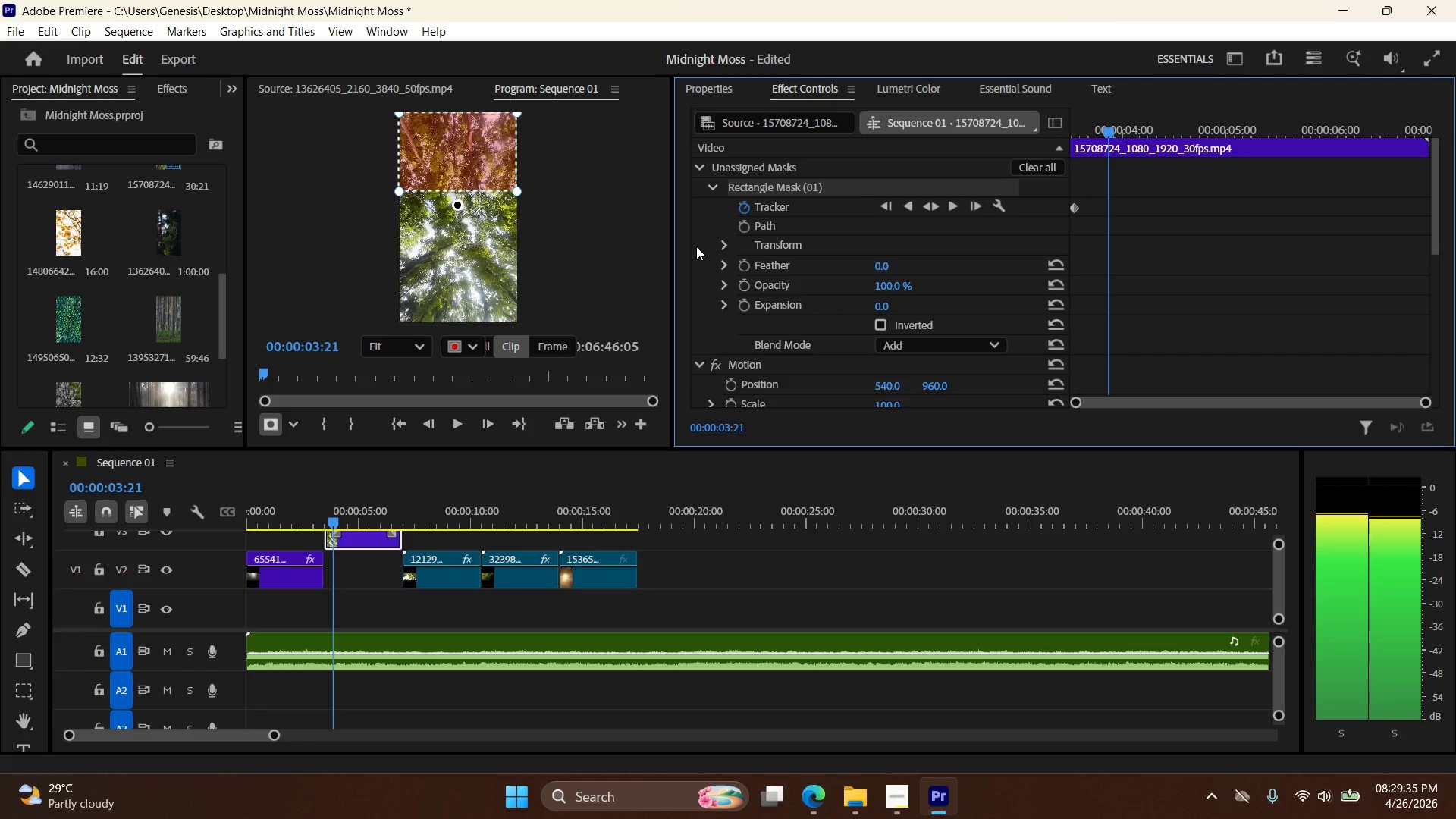 
key(ArrowRight)
 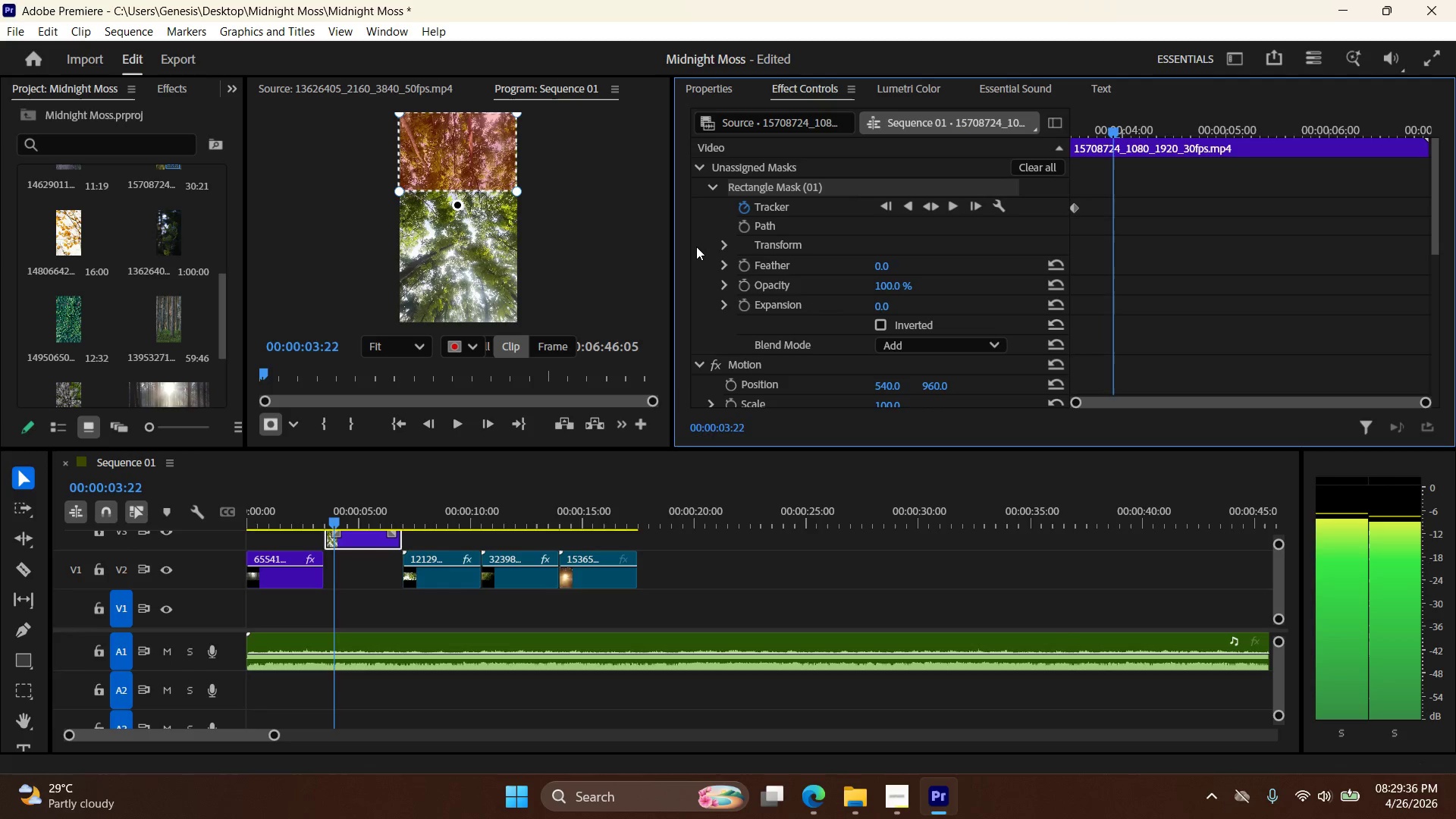 
key(ArrowRight)
 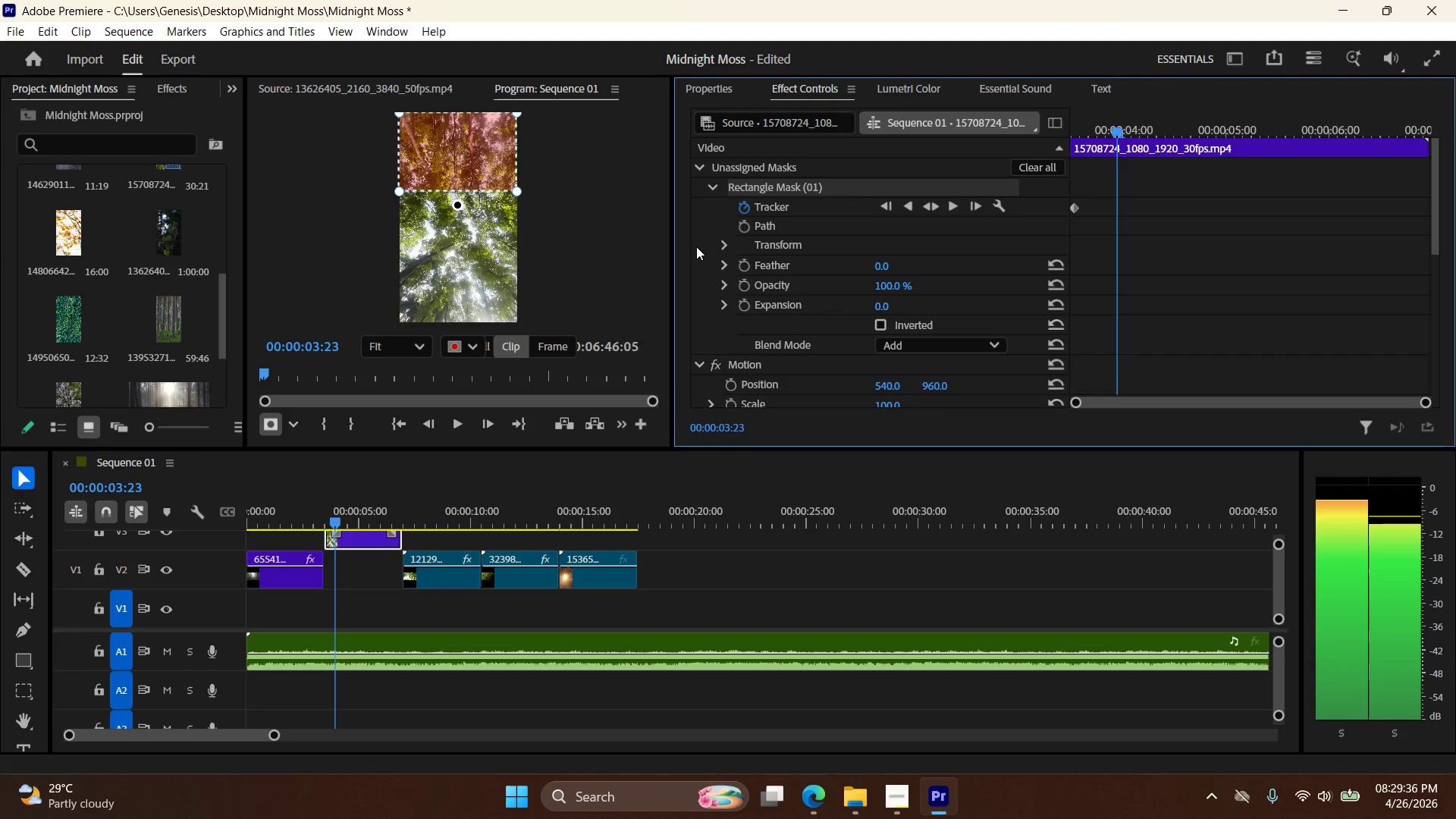 
key(ArrowRight)
 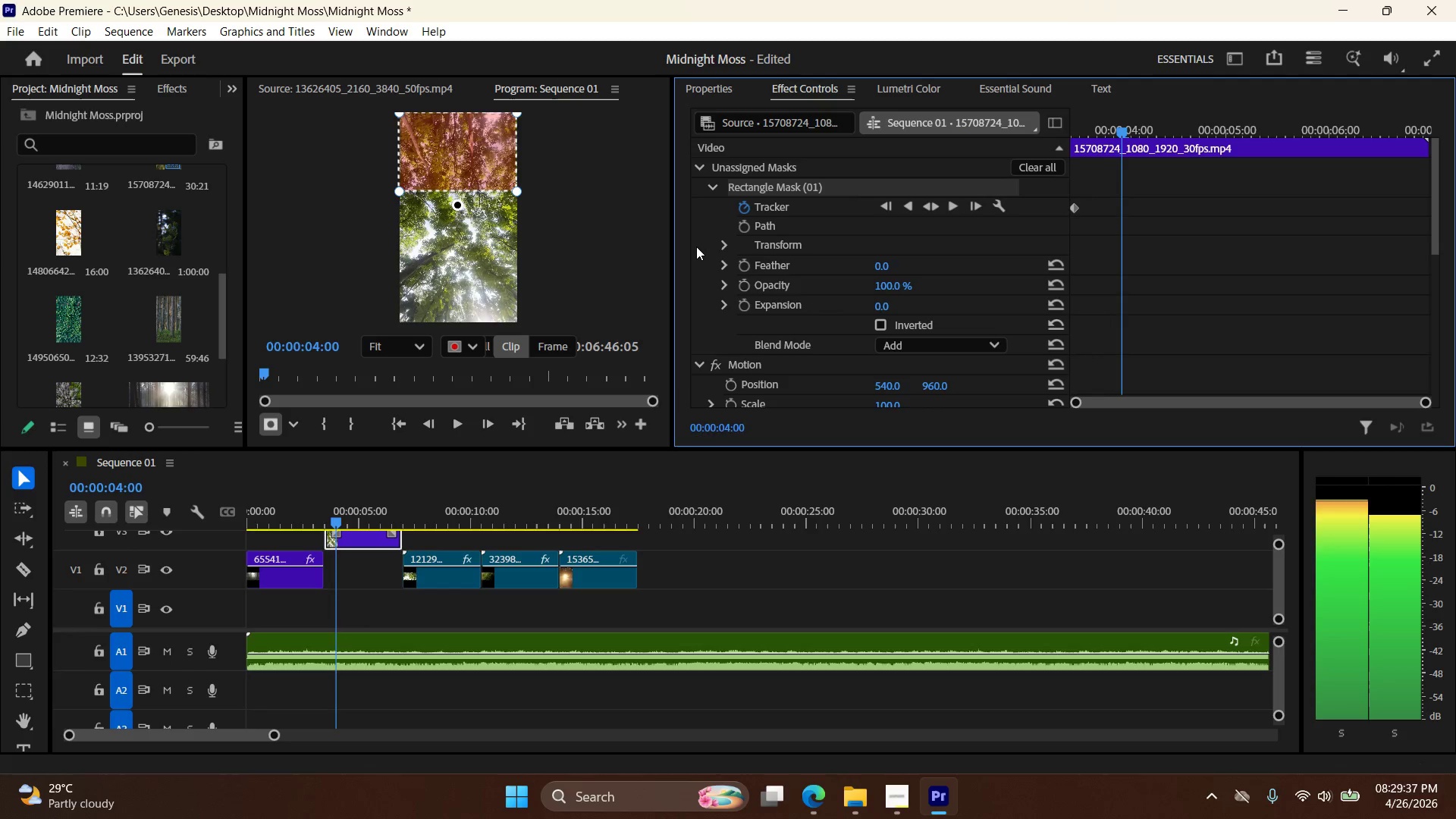 
key(ArrowRight)
 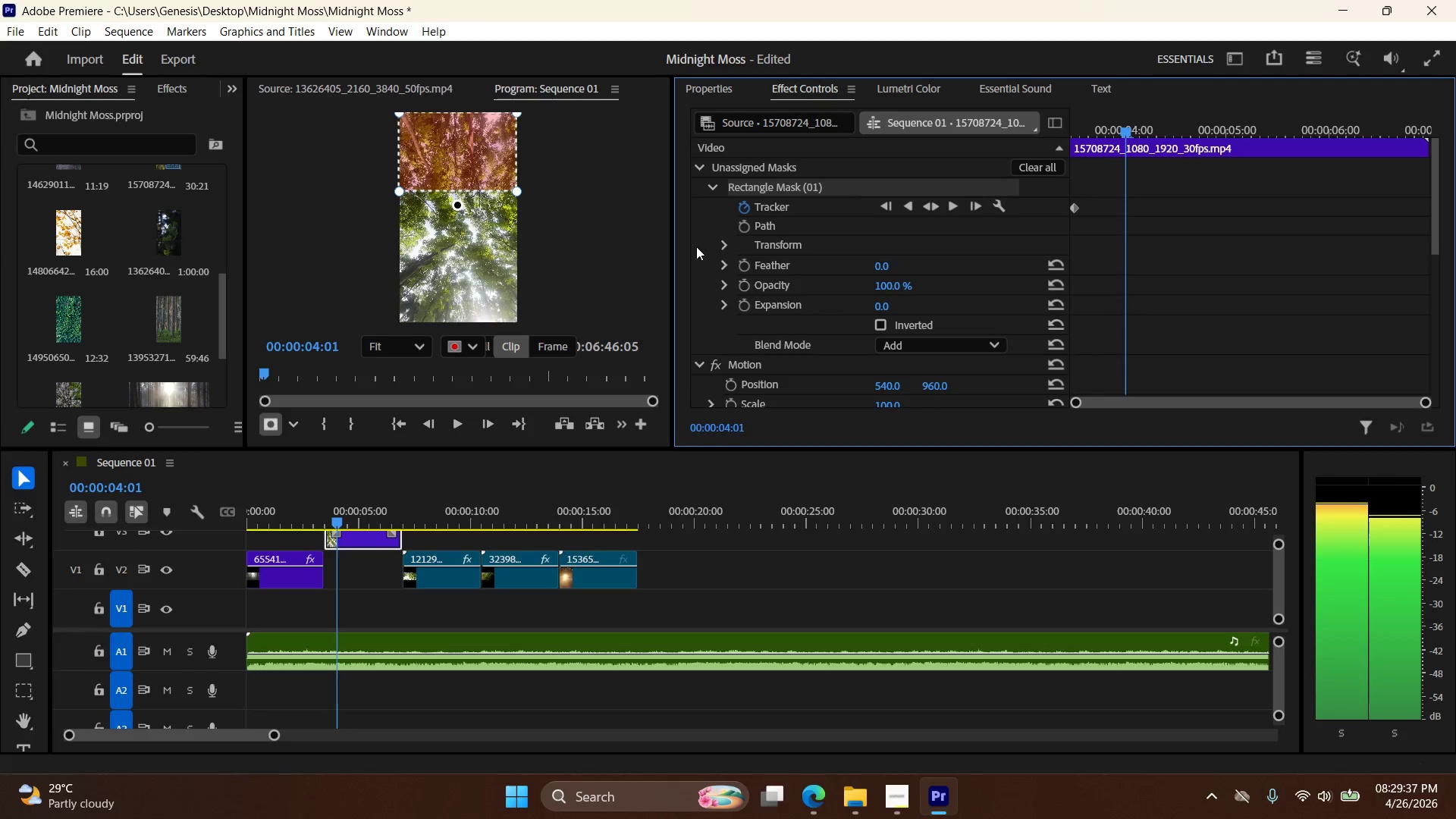 
key(ArrowRight)
 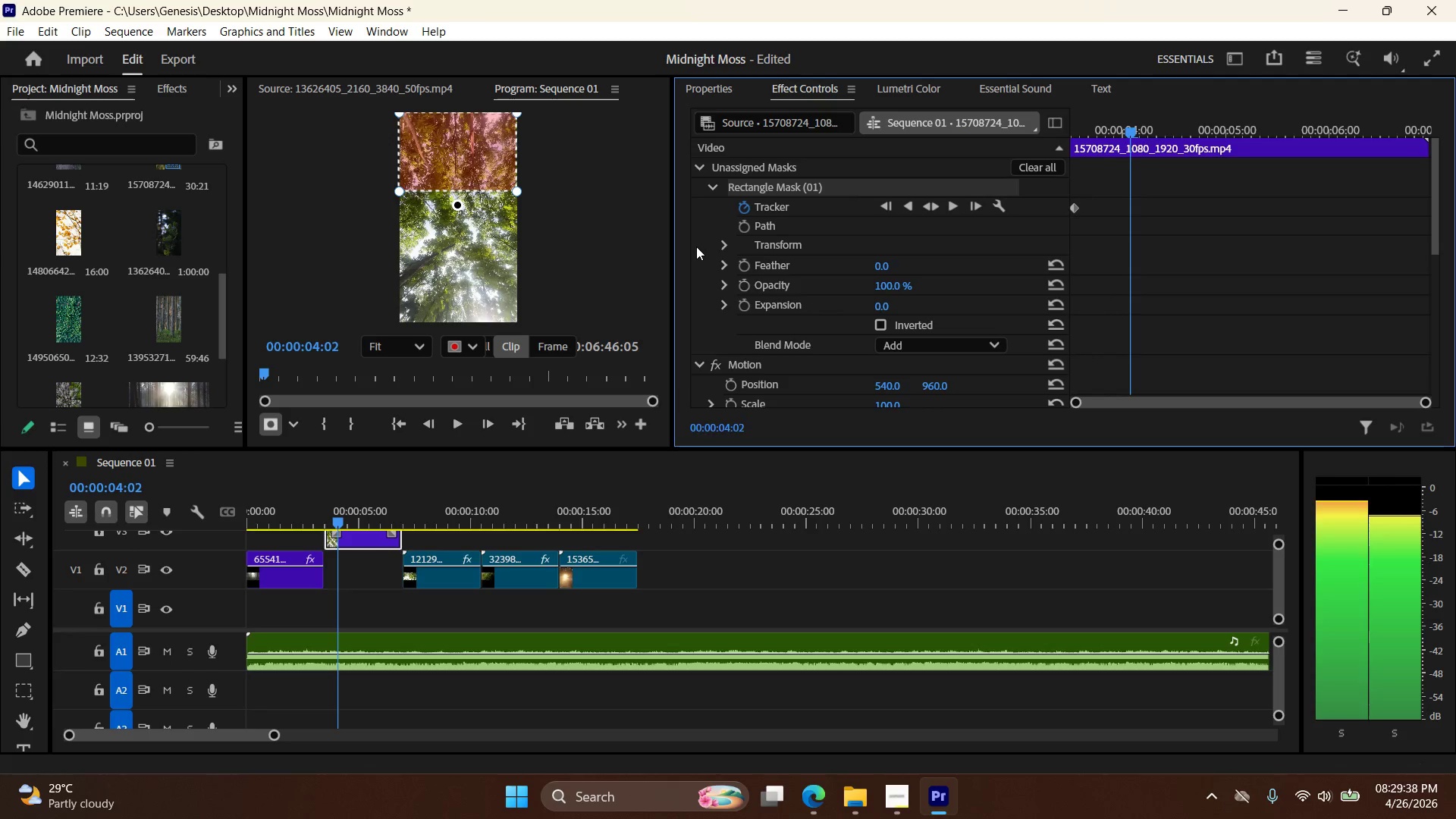 
key(ArrowRight)
 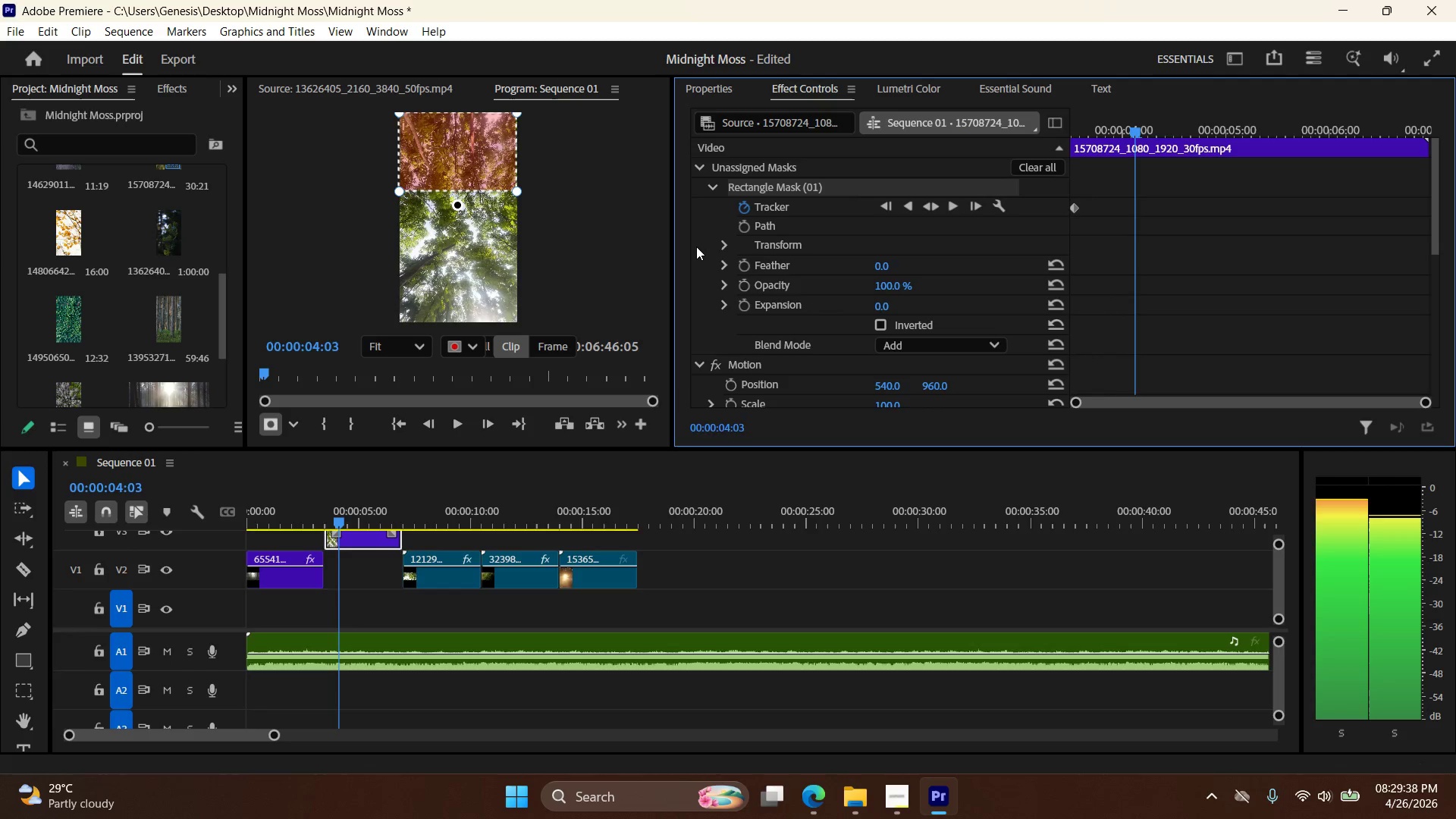 
key(ArrowRight)
 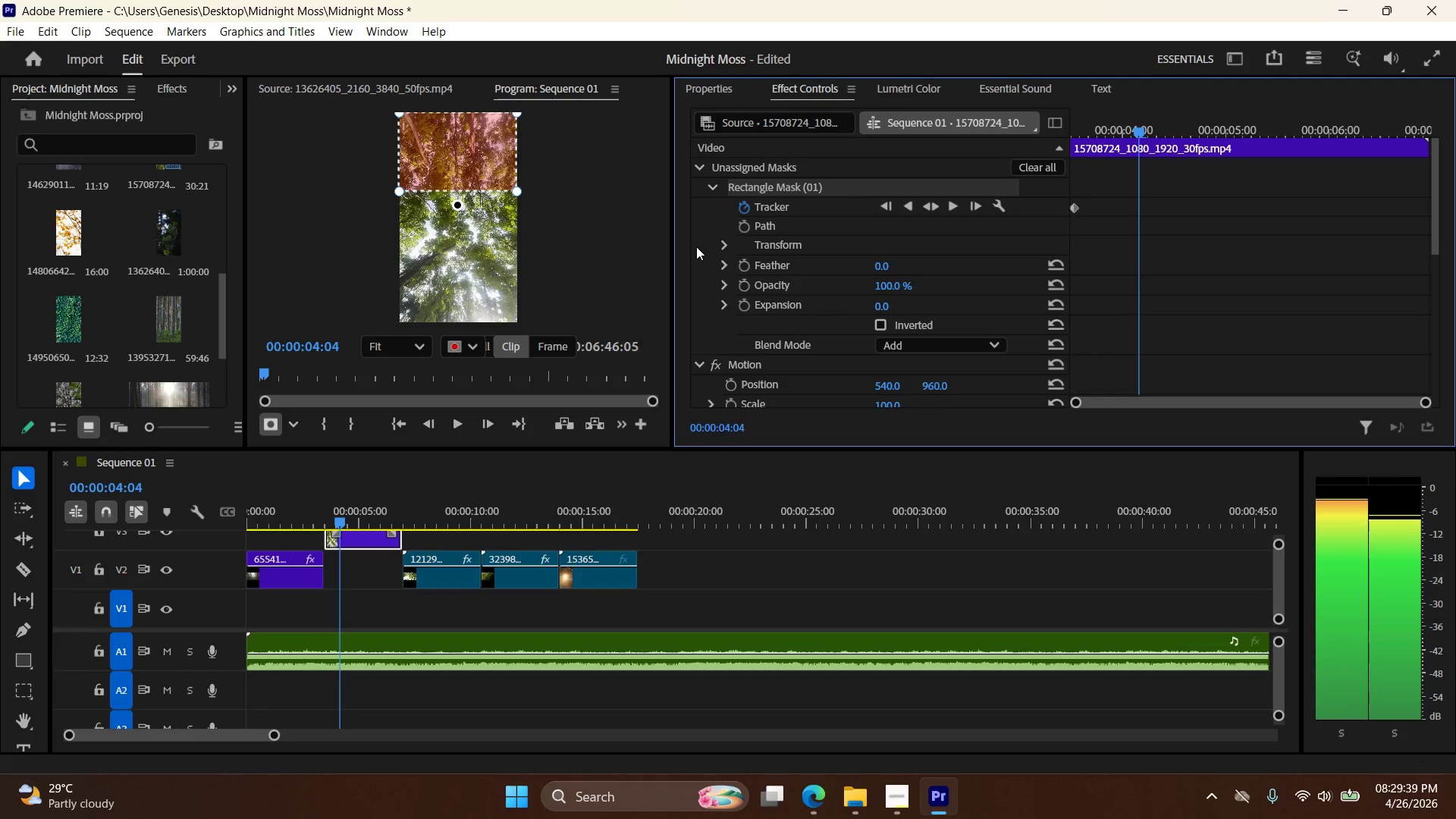 
key(ArrowRight)
 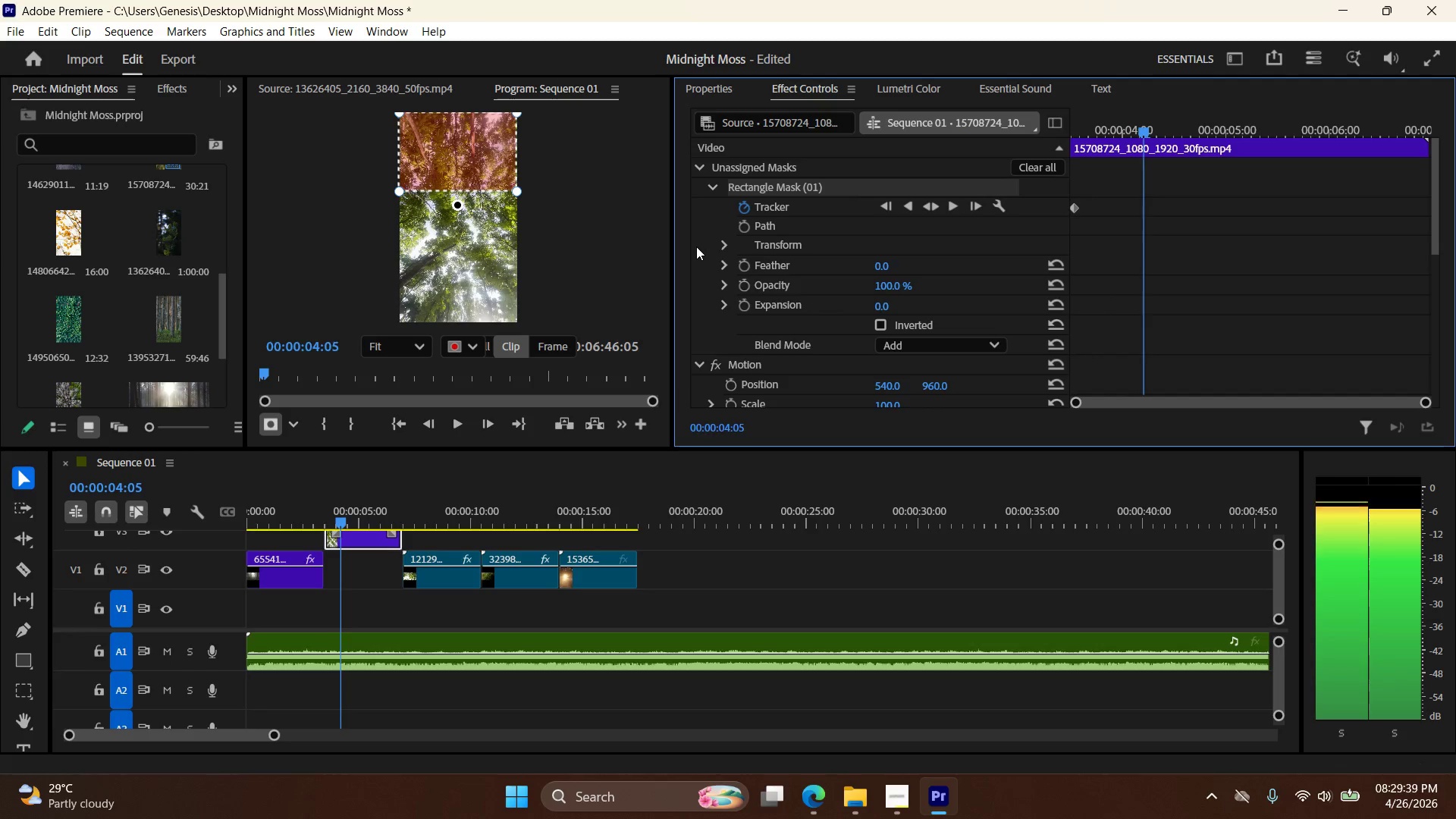 
key(ArrowRight)
 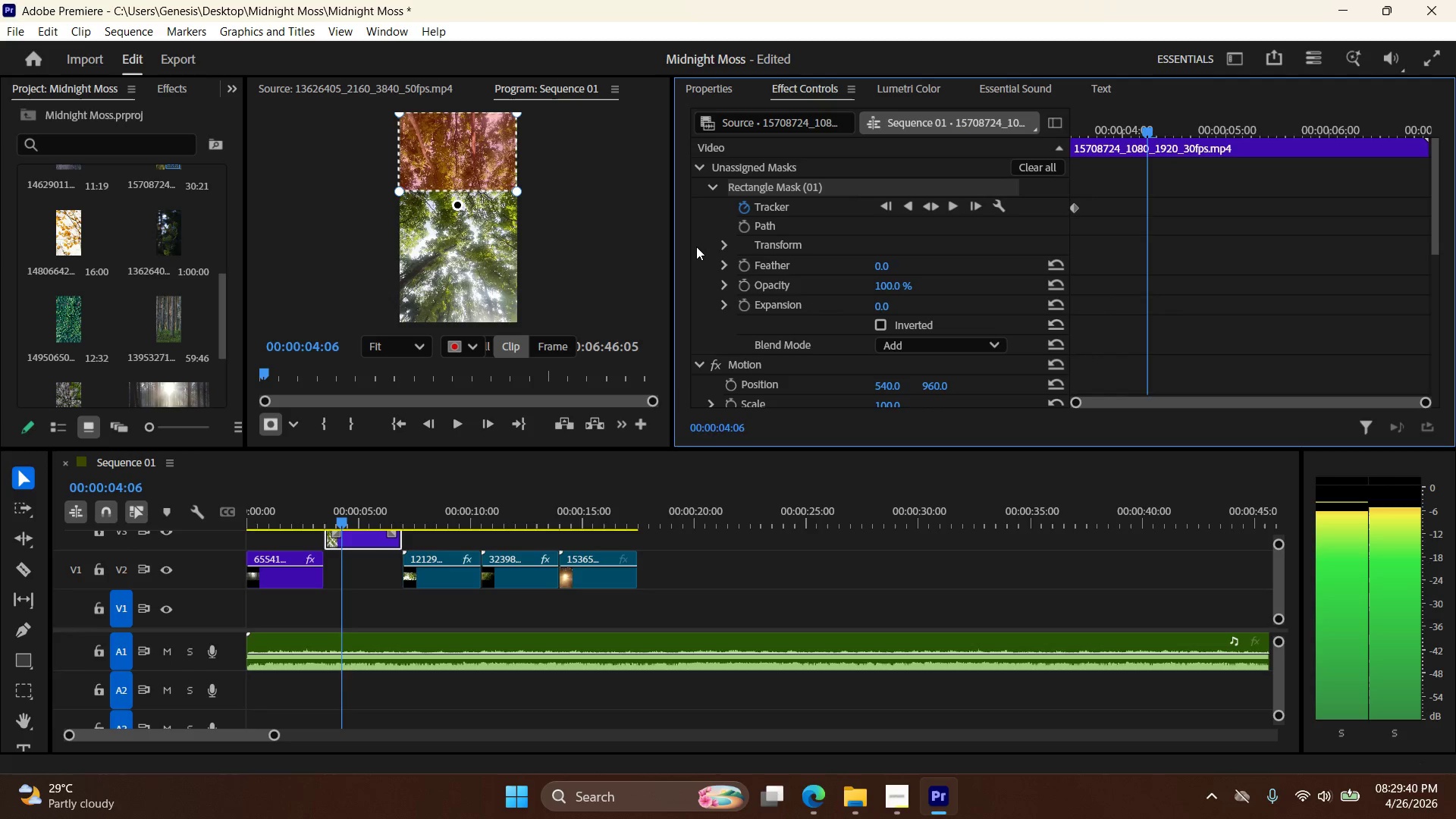 
key(ArrowRight)
 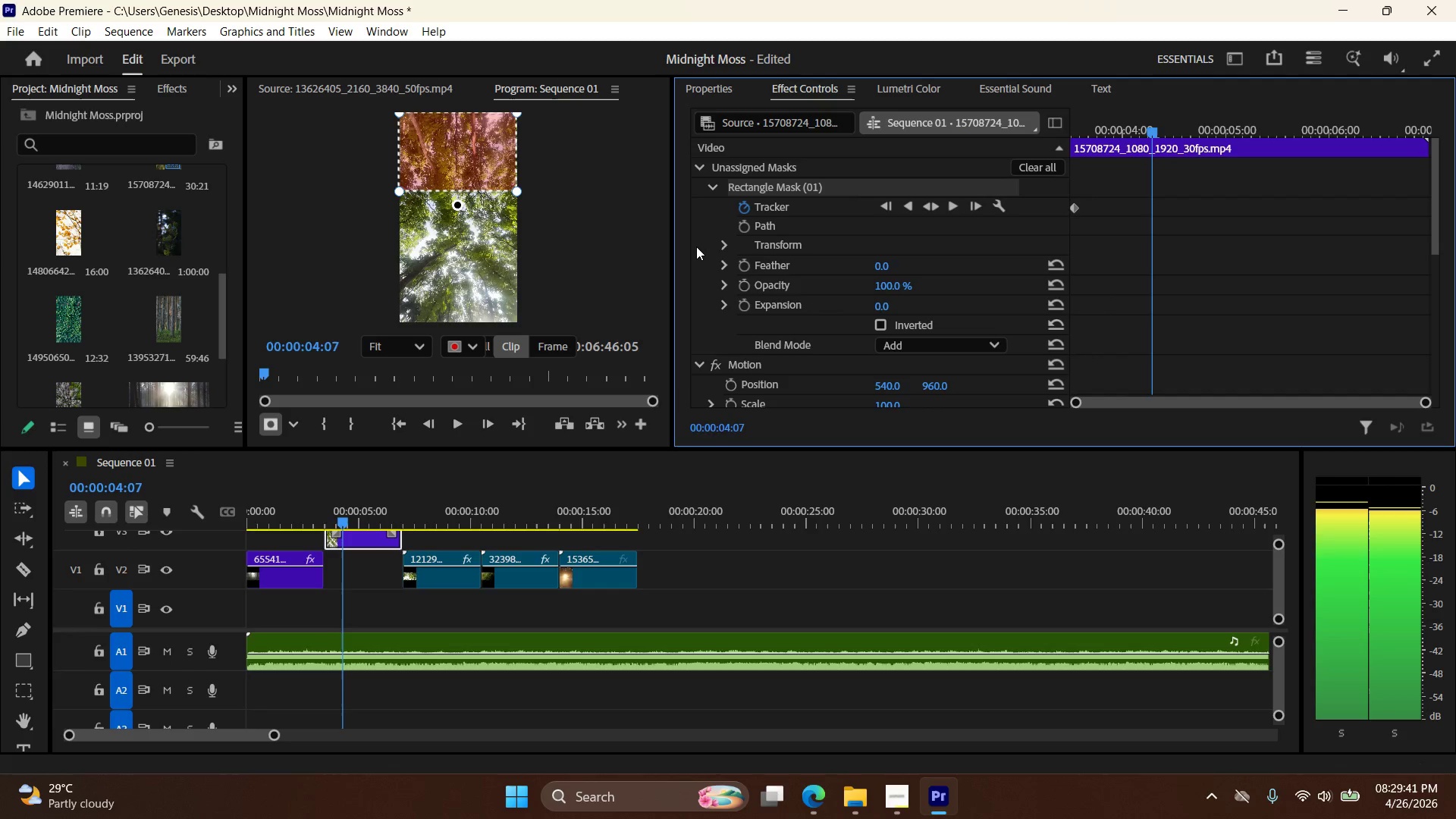 
key(ArrowRight)
 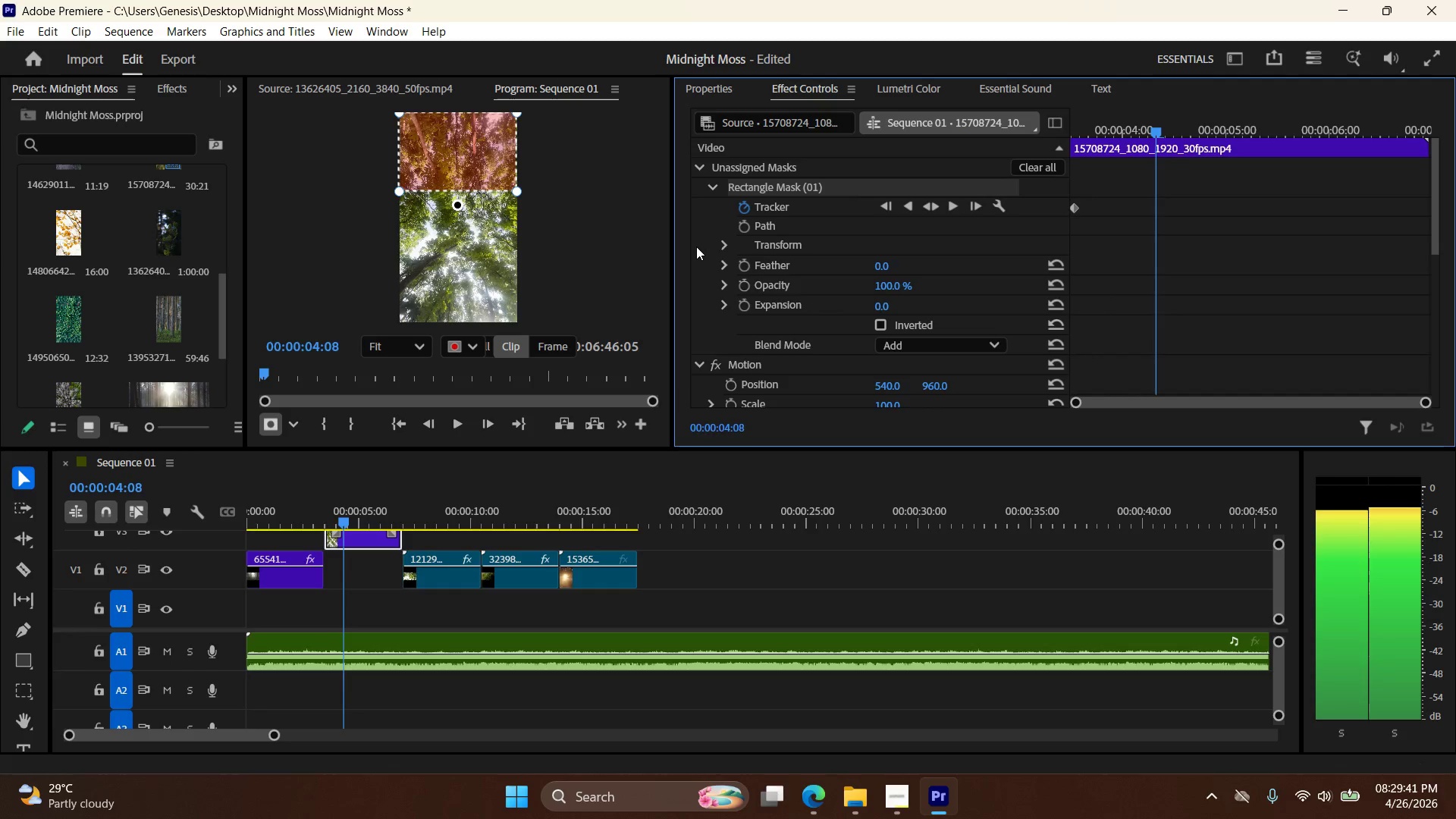 
key(ArrowRight)
 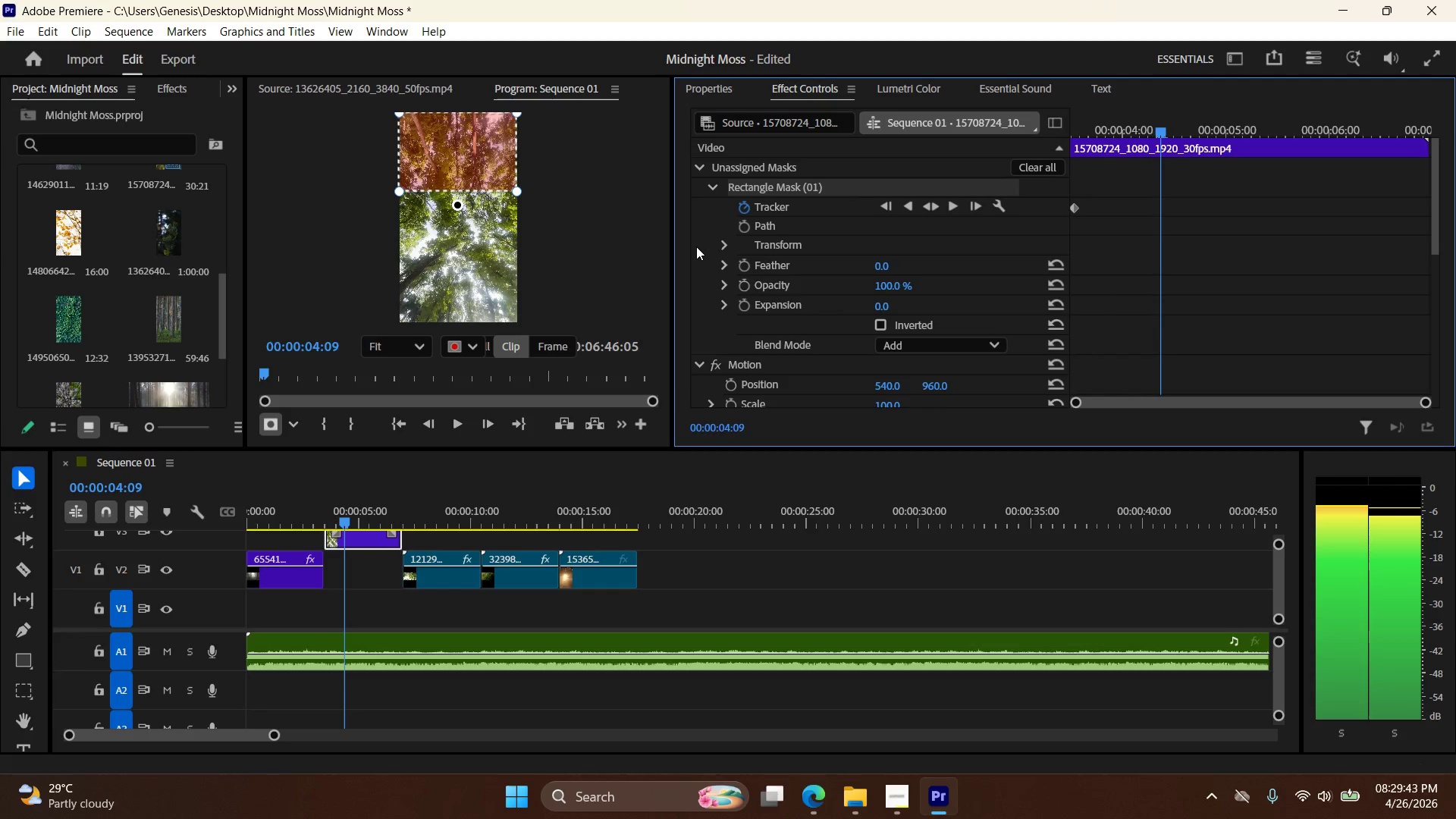 
key(ArrowRight)
 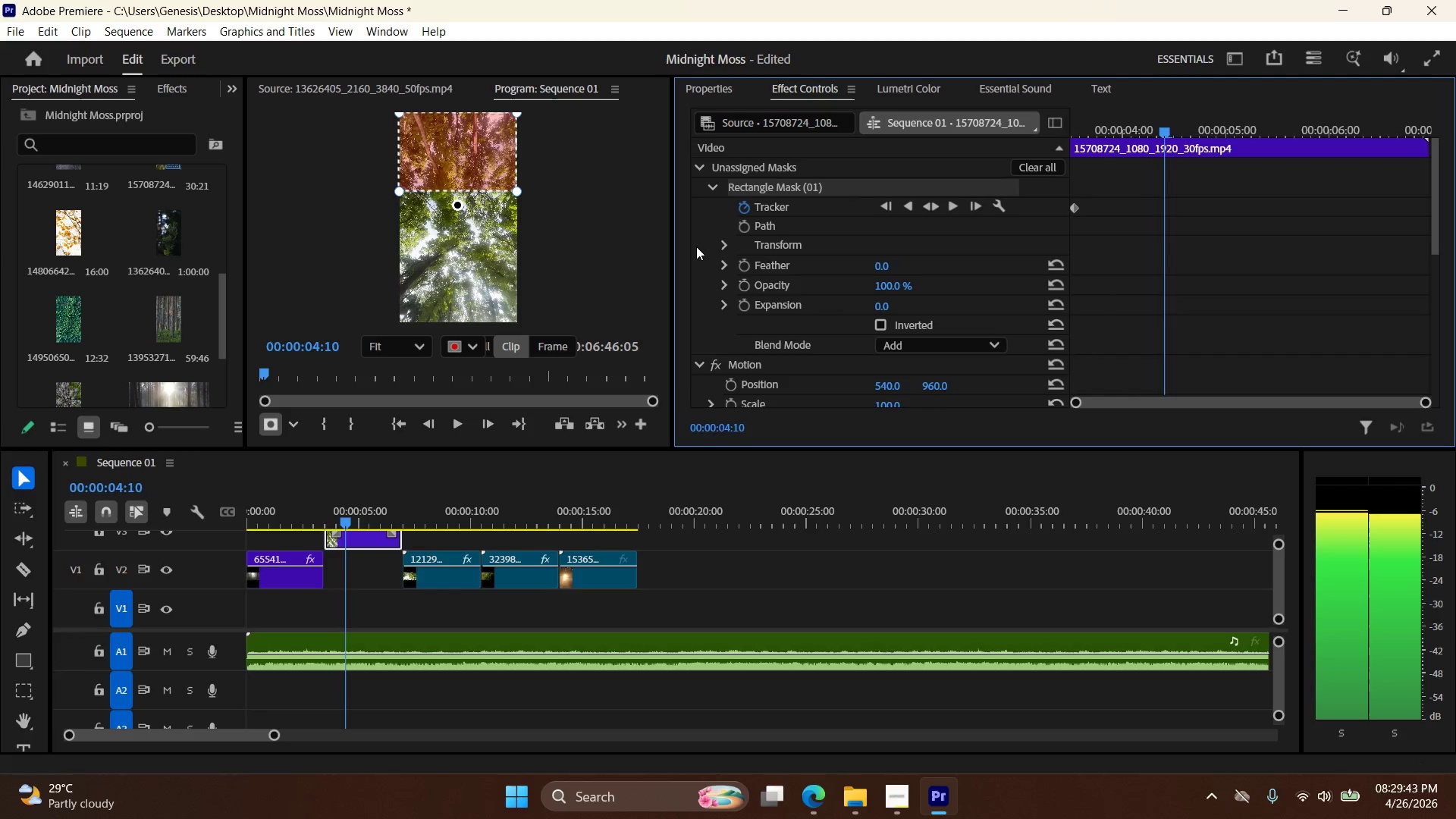 
key(ArrowRight)
 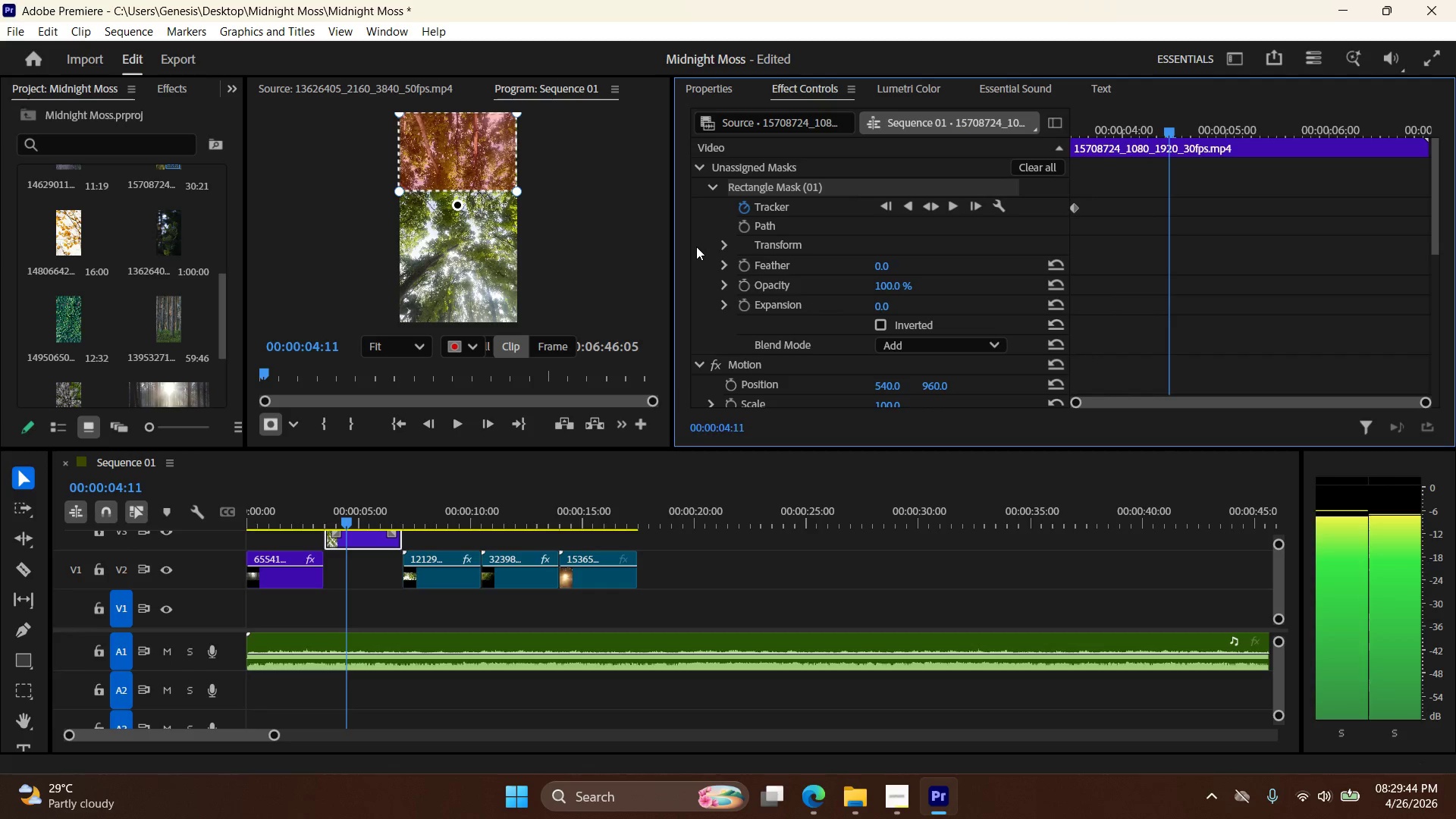 
key(ArrowRight)
 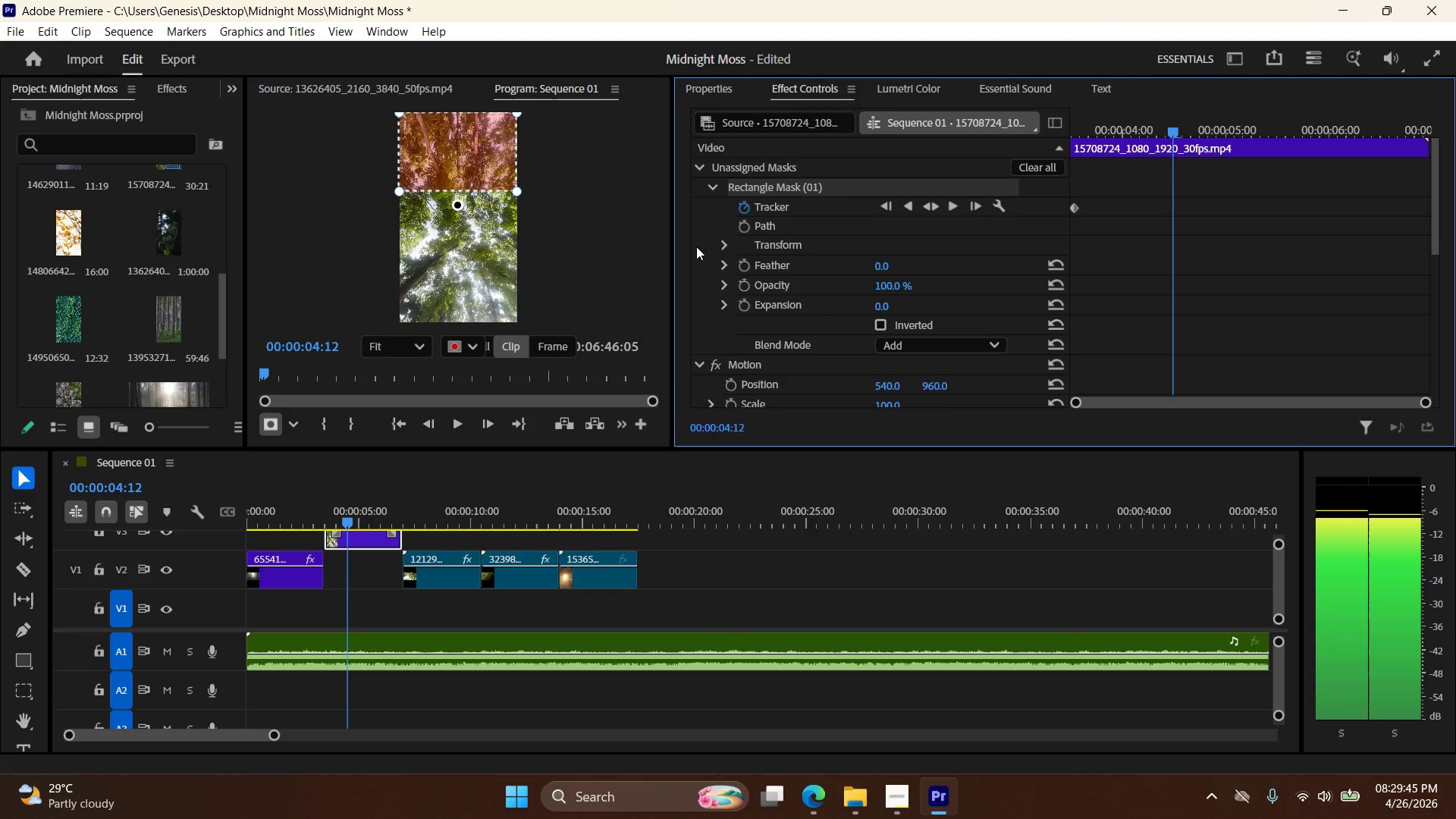 
key(ArrowRight)
 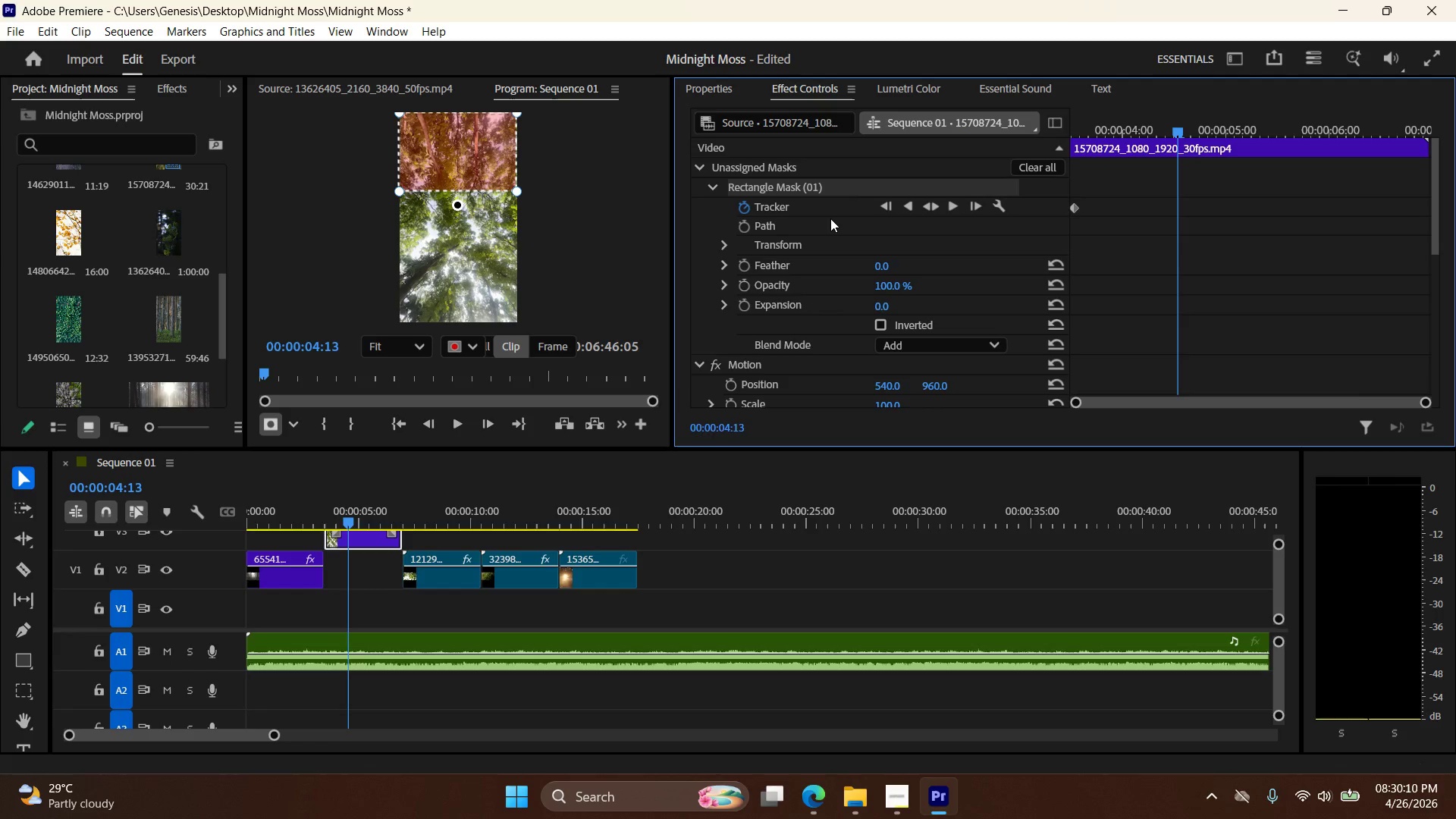 
wait(30.23)
 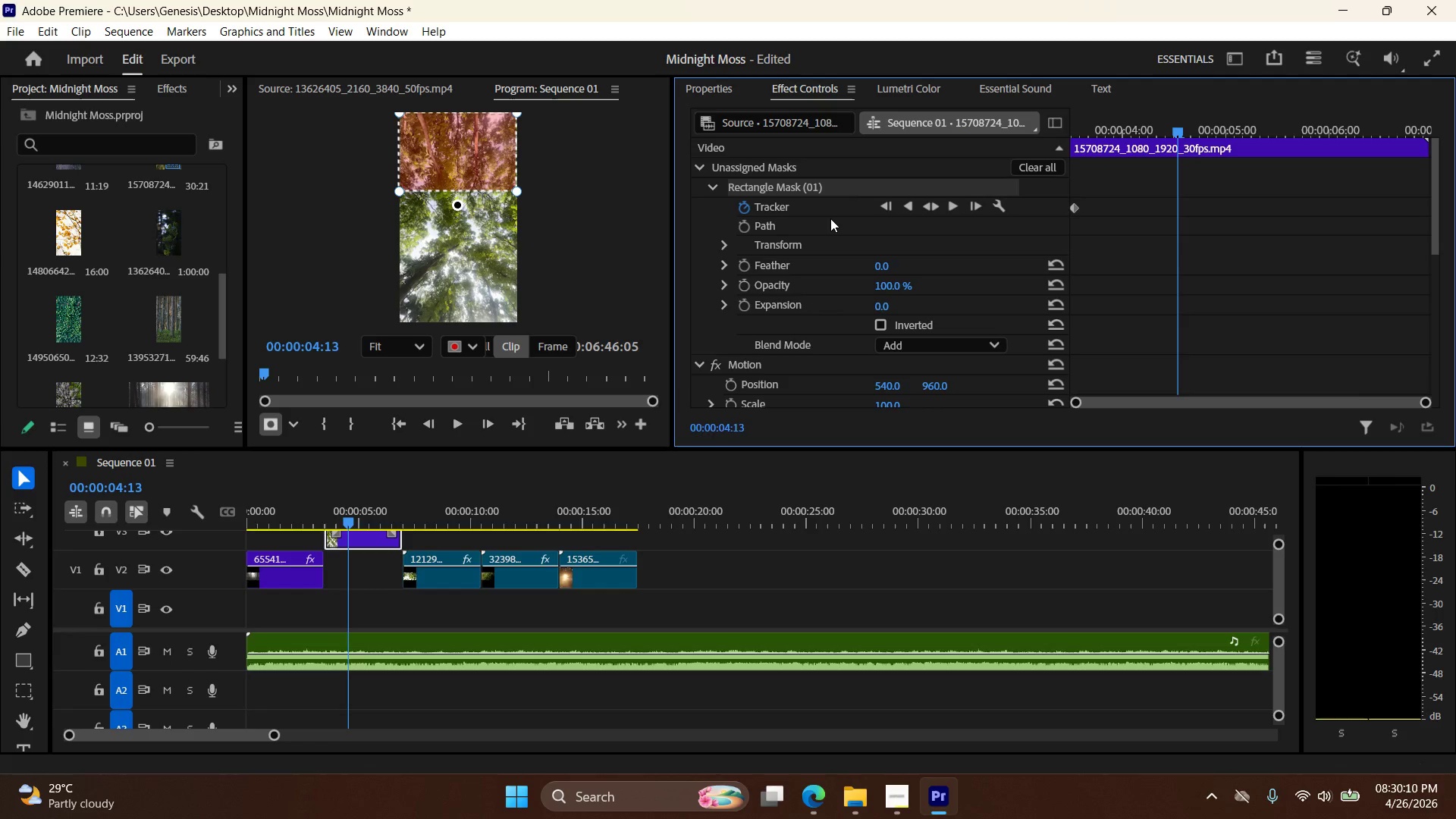 
hold_key(key=ArrowLeft, duration=1.38)
 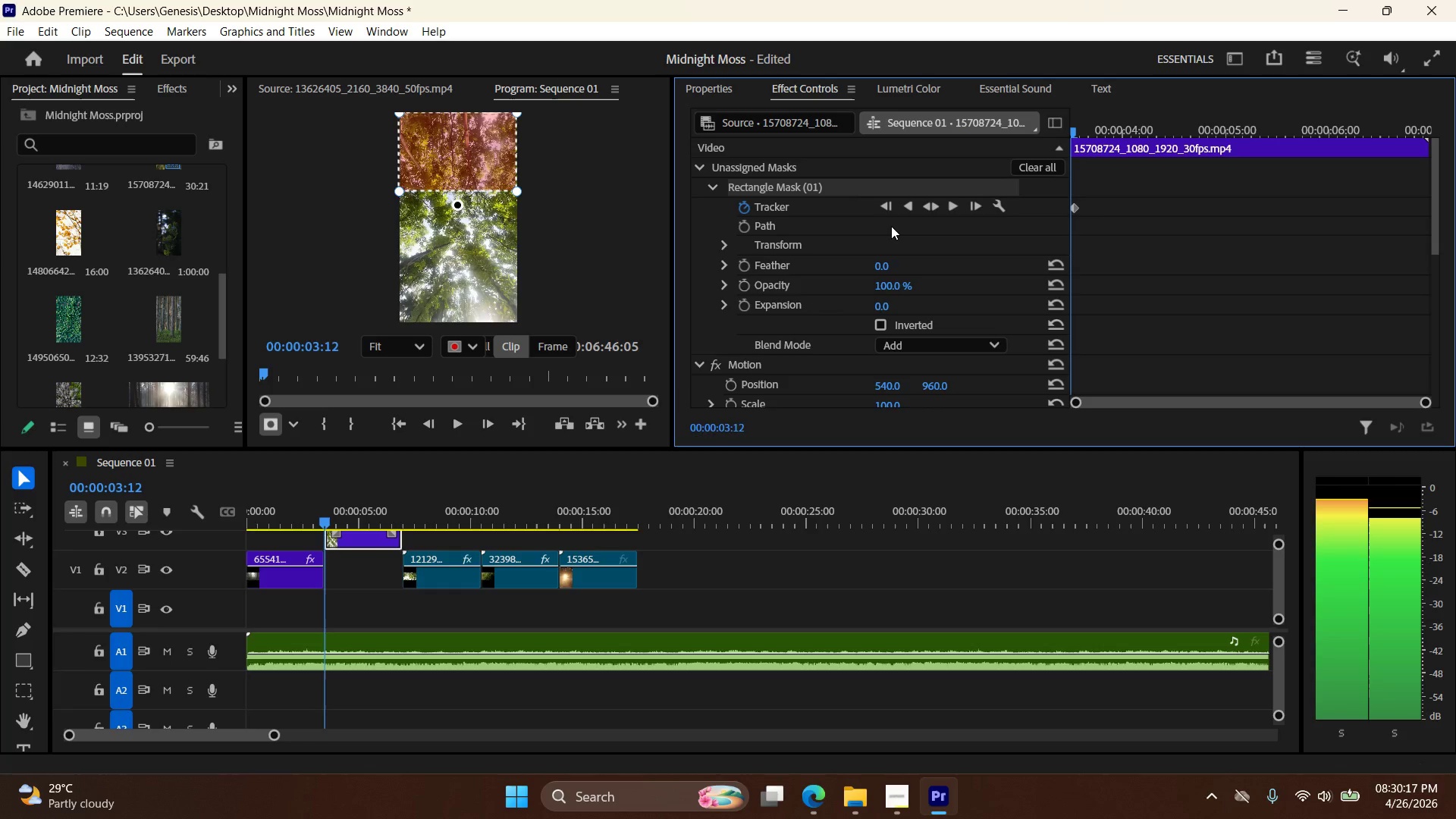 
key(ArrowLeft)
 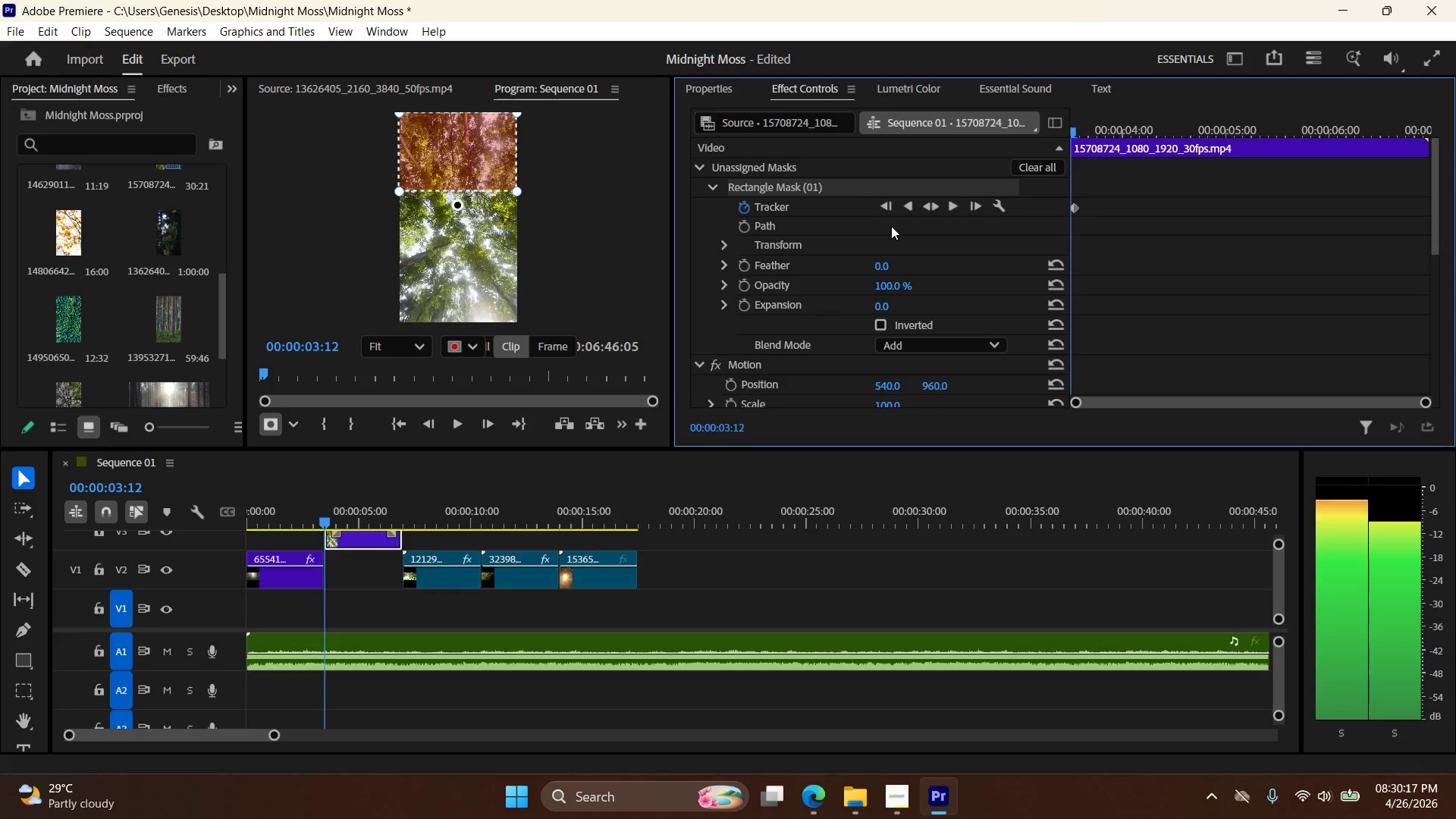 
key(ArrowRight)
 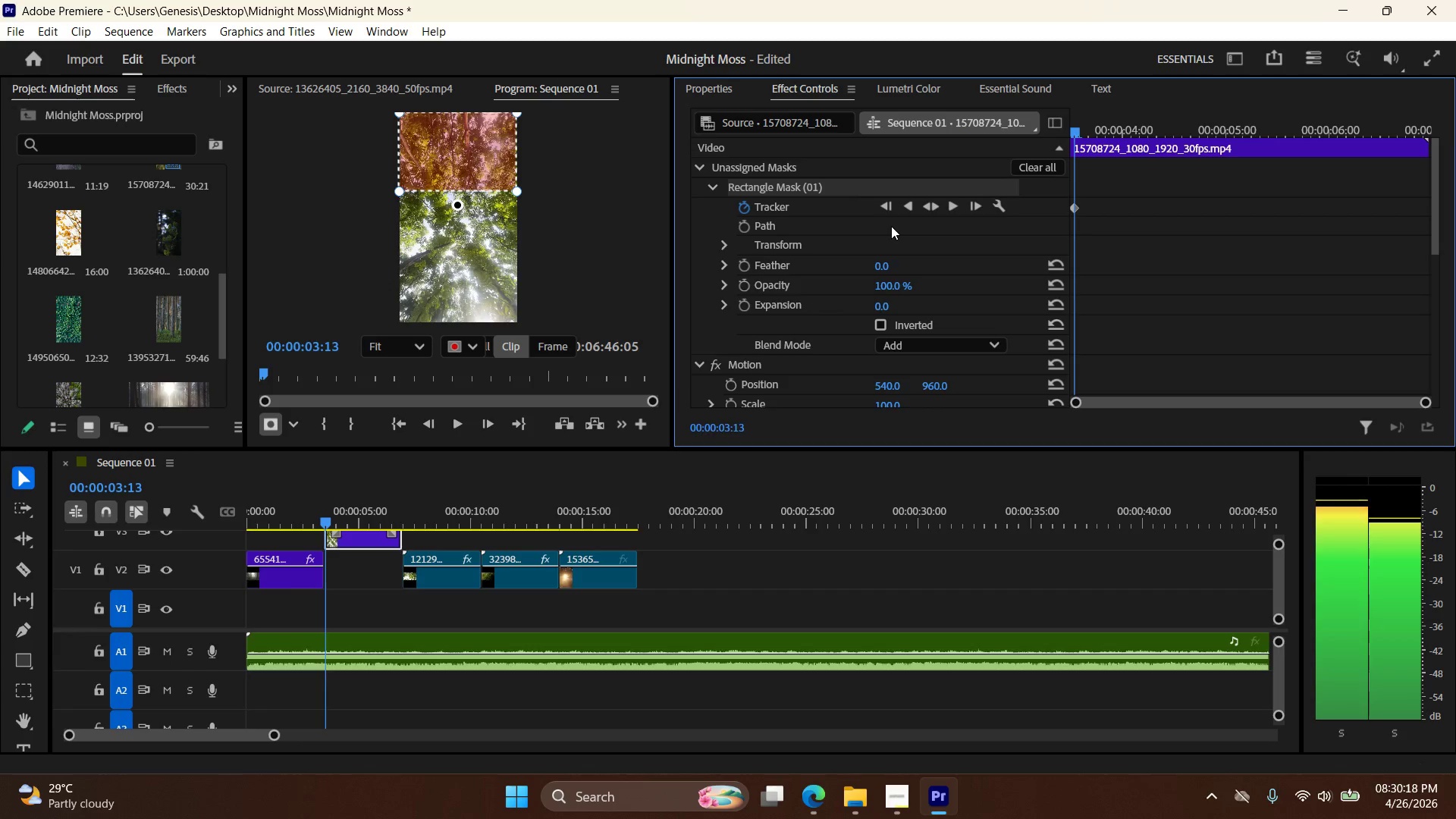 
key(ArrowRight)
 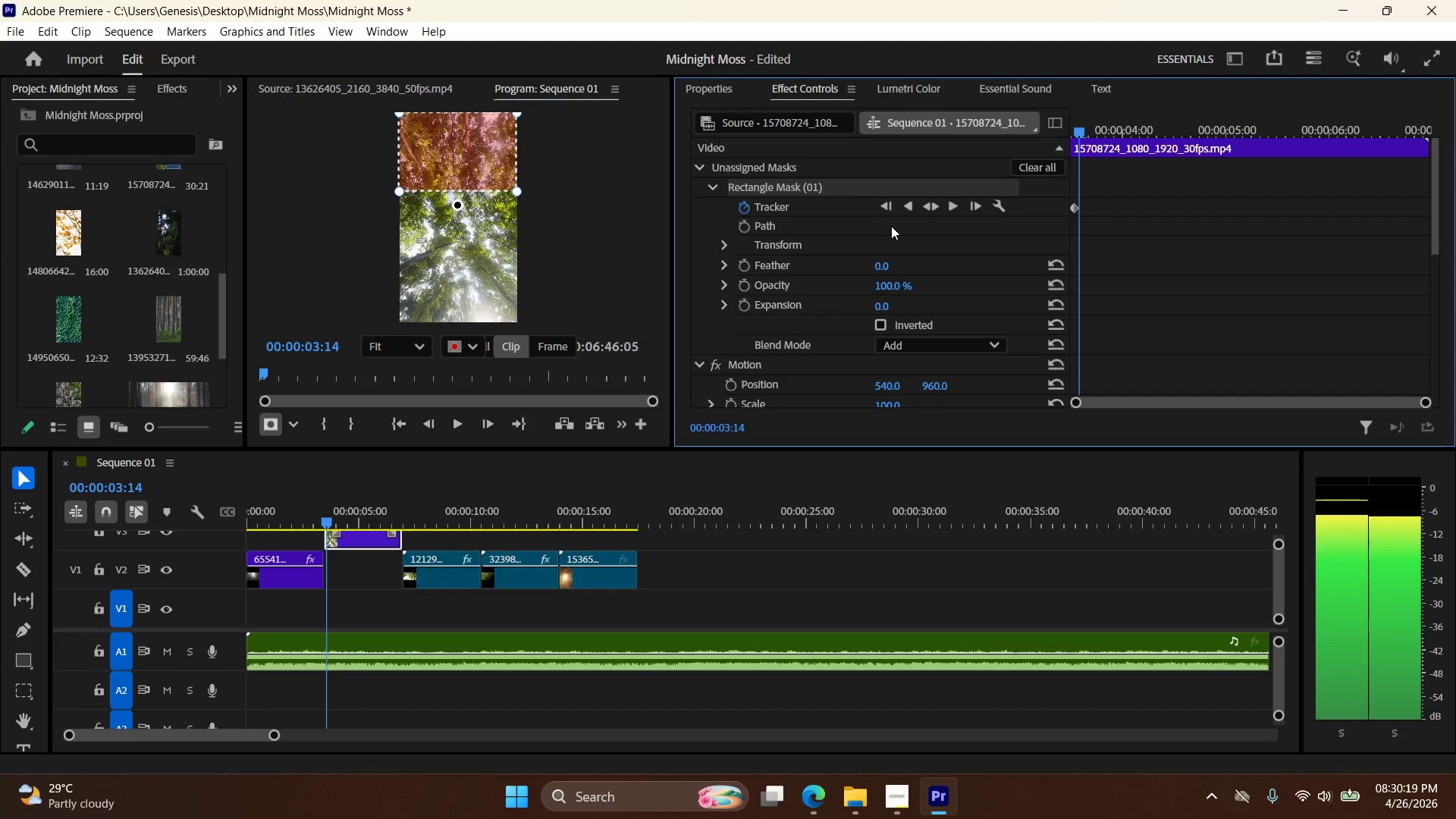 
key(ArrowRight)
 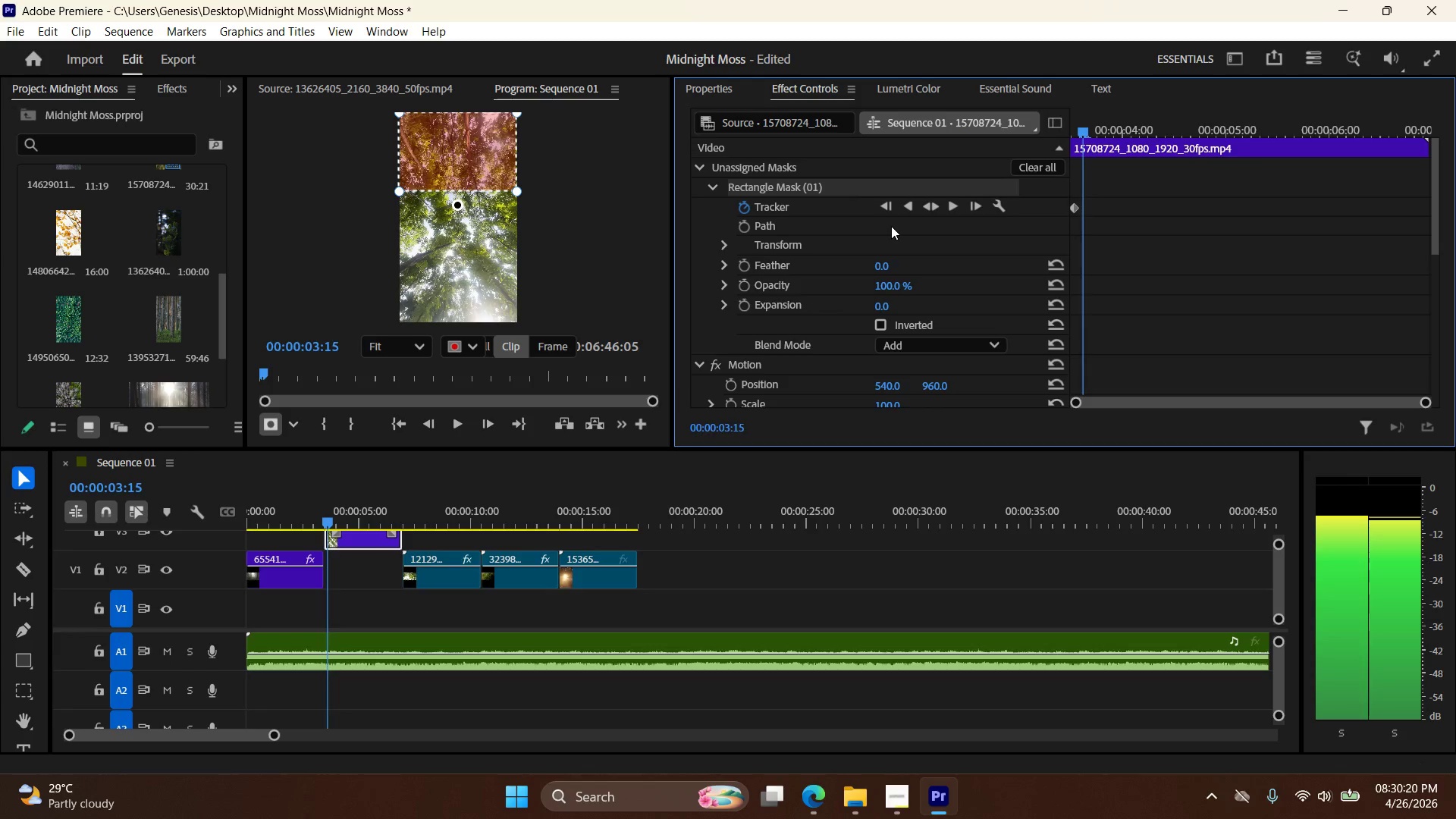 
key(ArrowRight)
 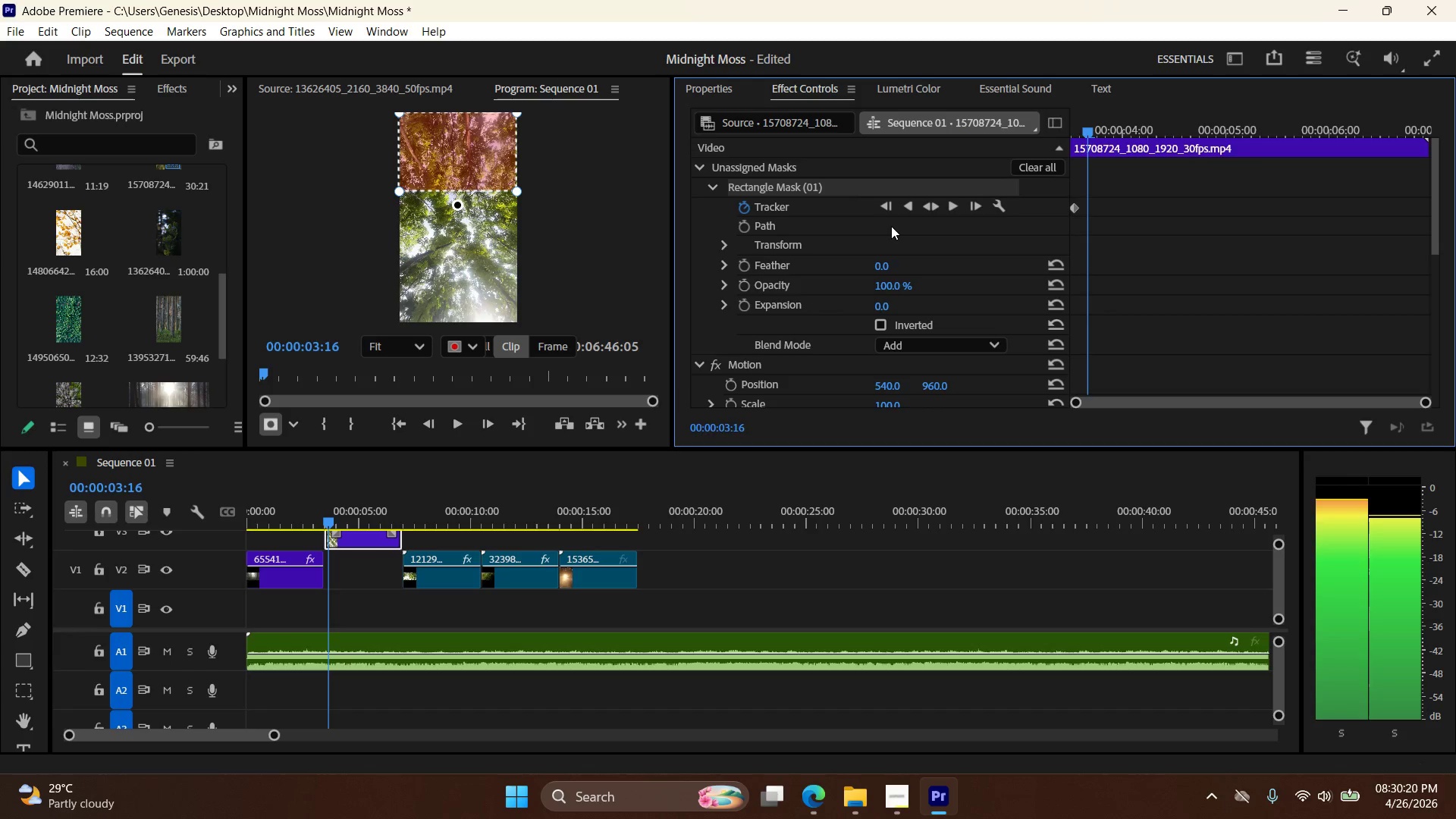 
key(ArrowRight)
 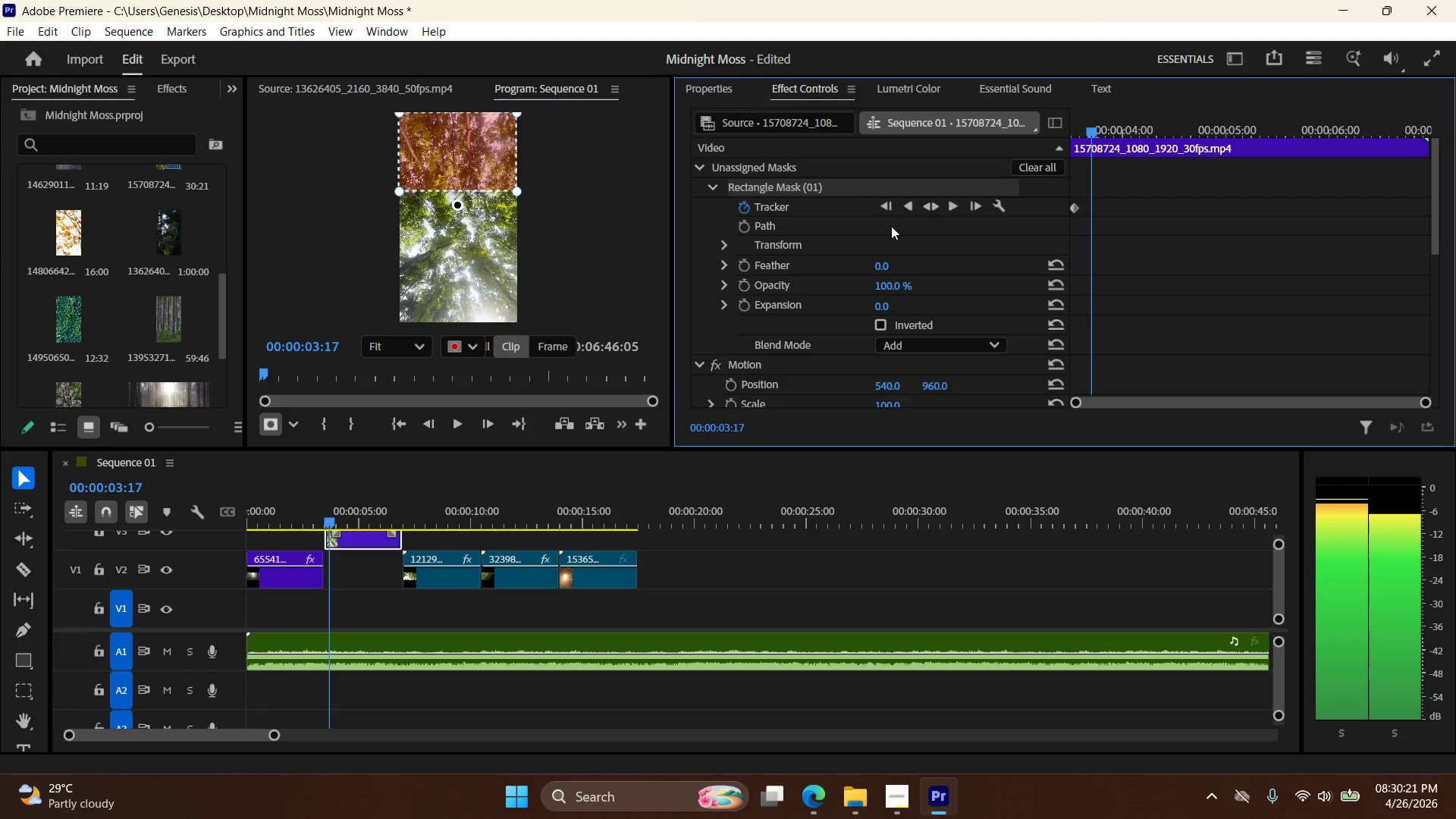 
key(ArrowRight)
 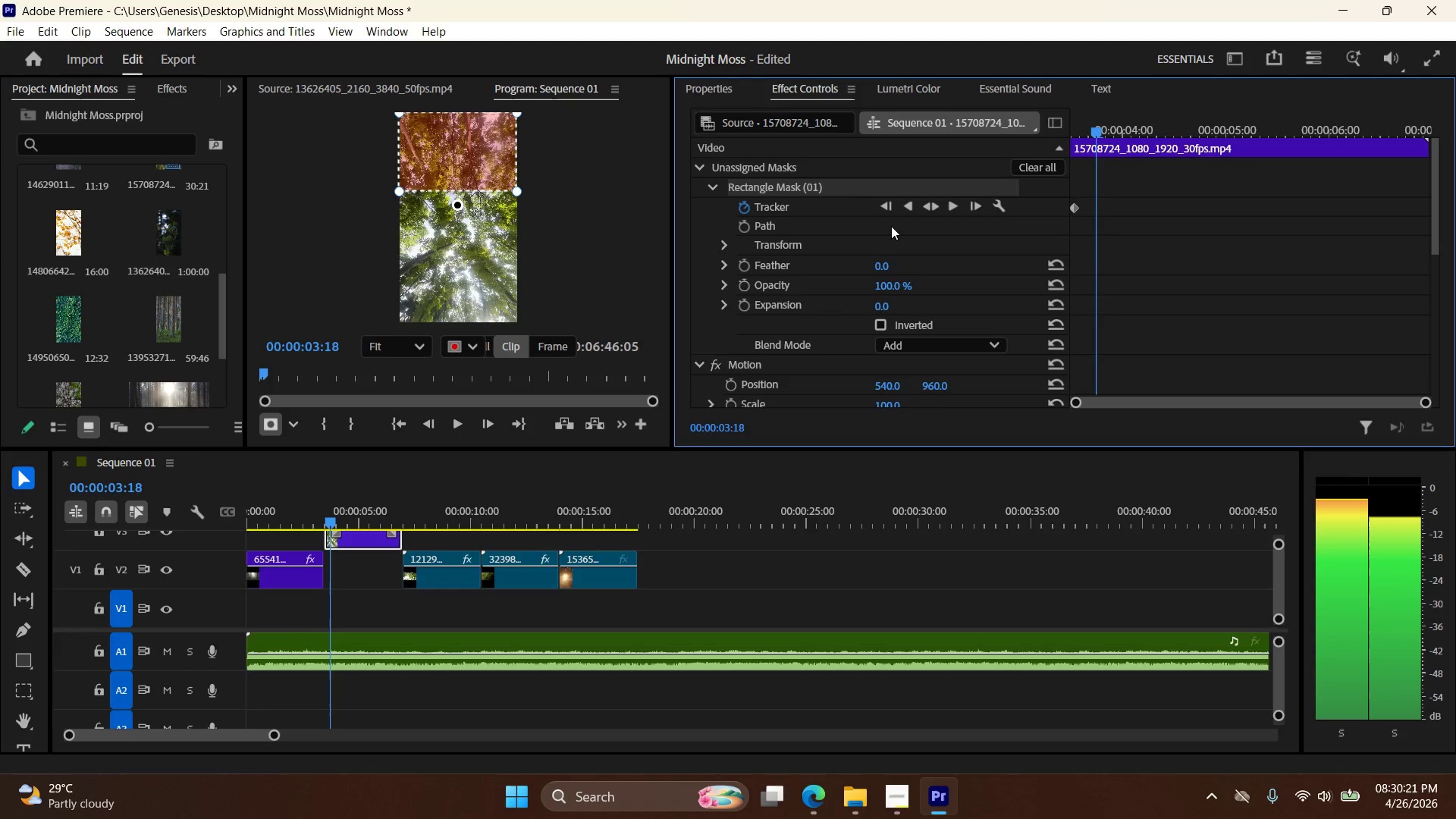 
key(ArrowRight)
 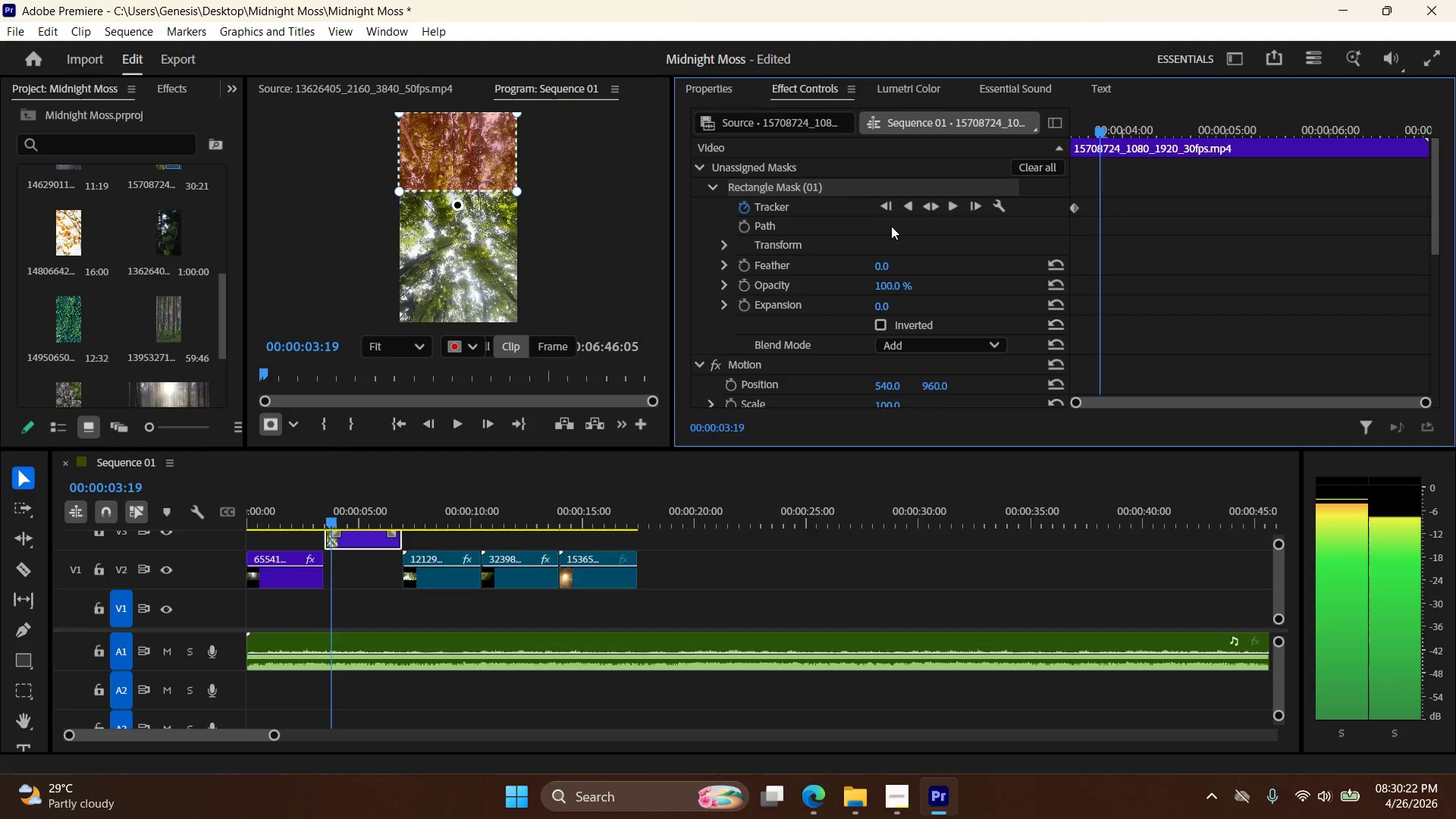 
key(ArrowRight)
 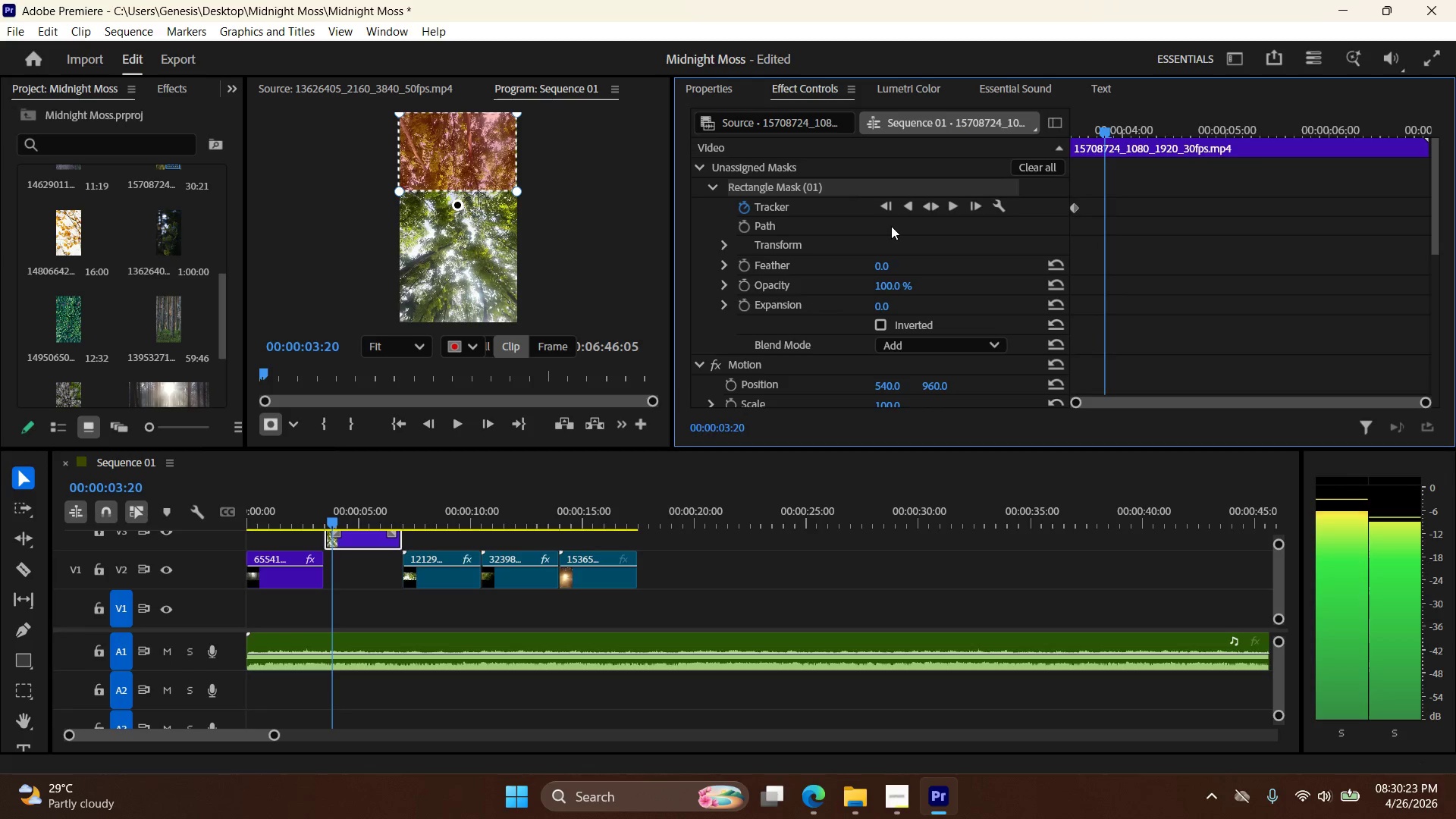 
key(ArrowRight)
 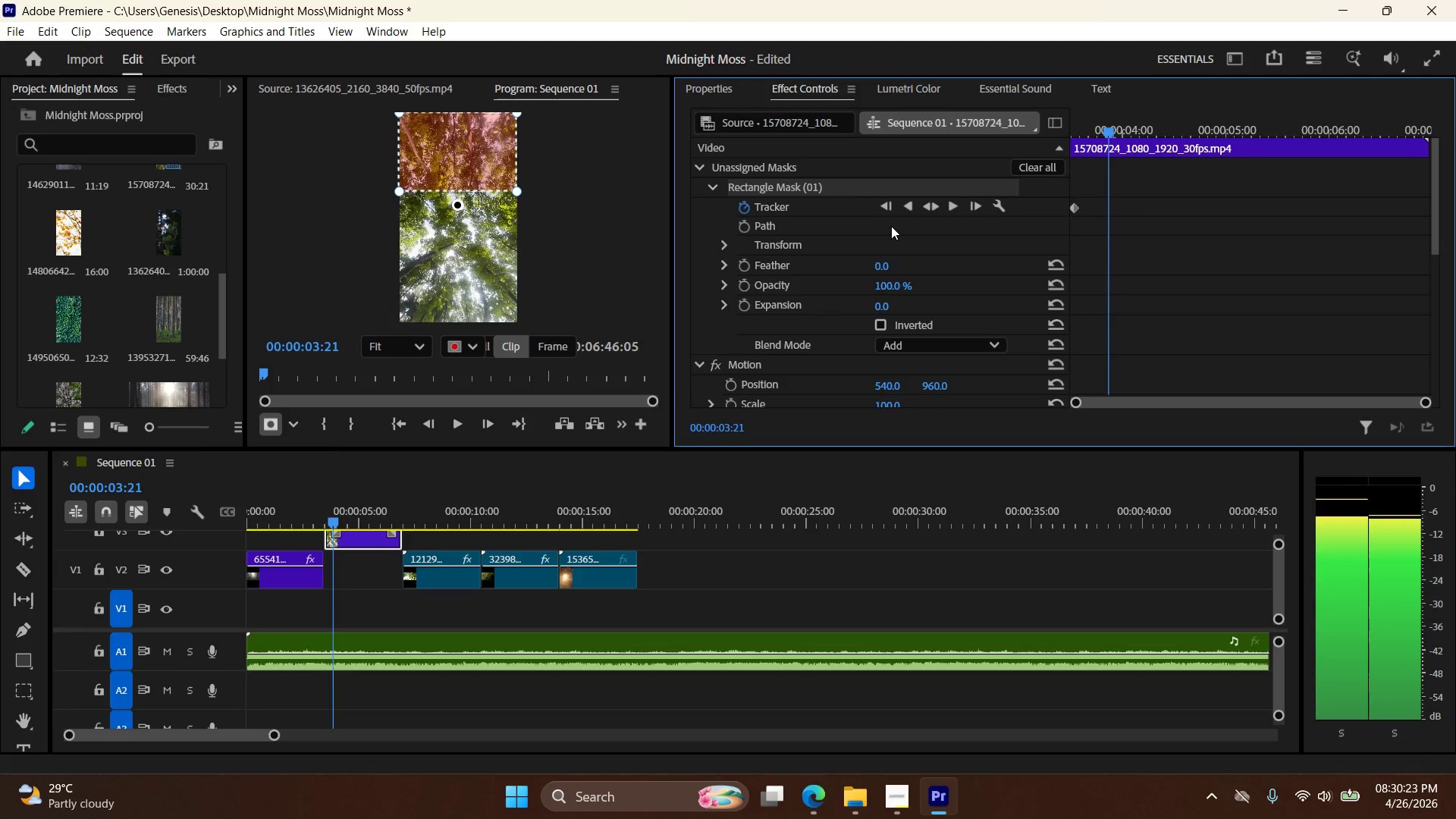 
key(ArrowRight)
 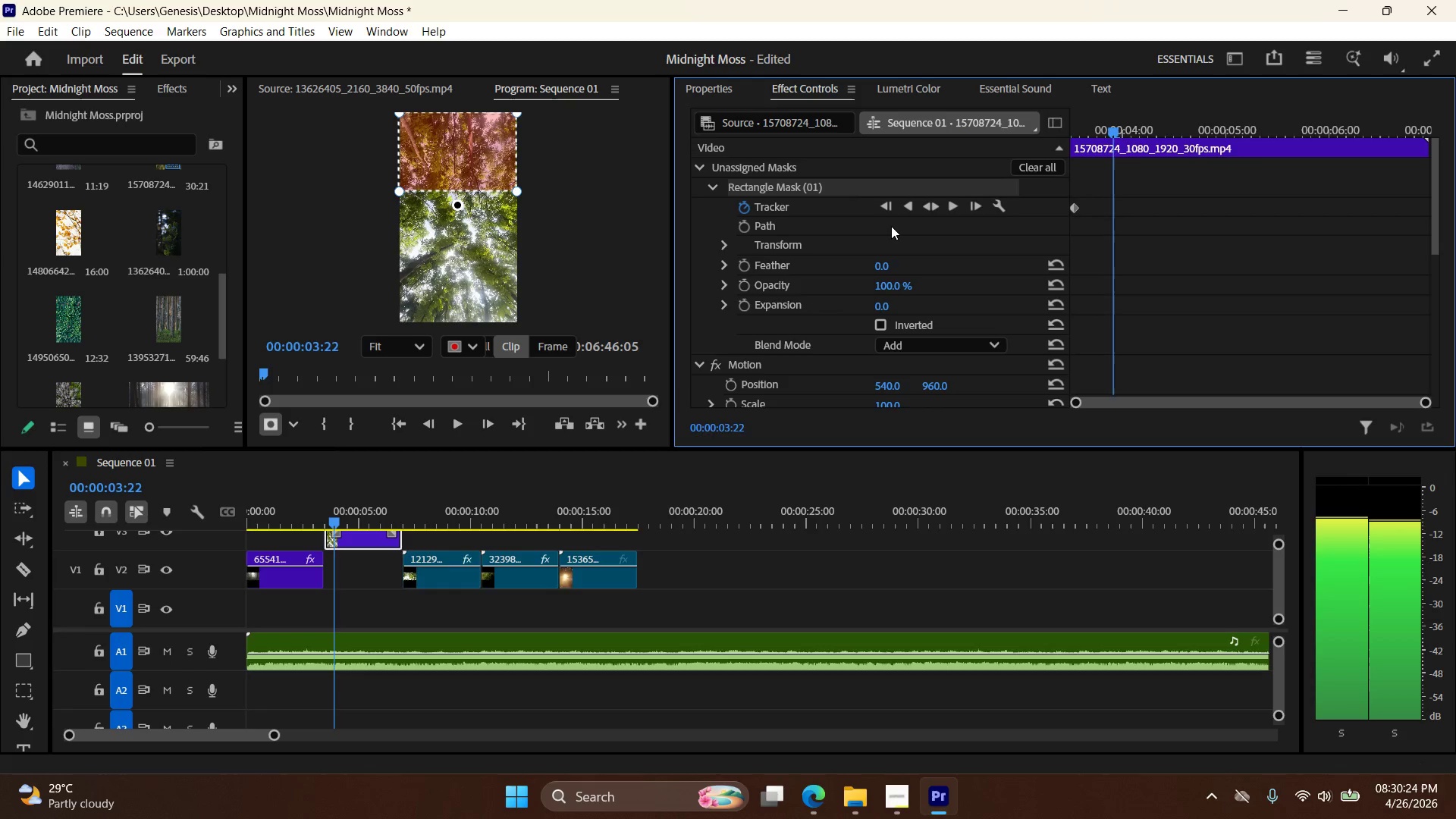 
key(ArrowRight)
 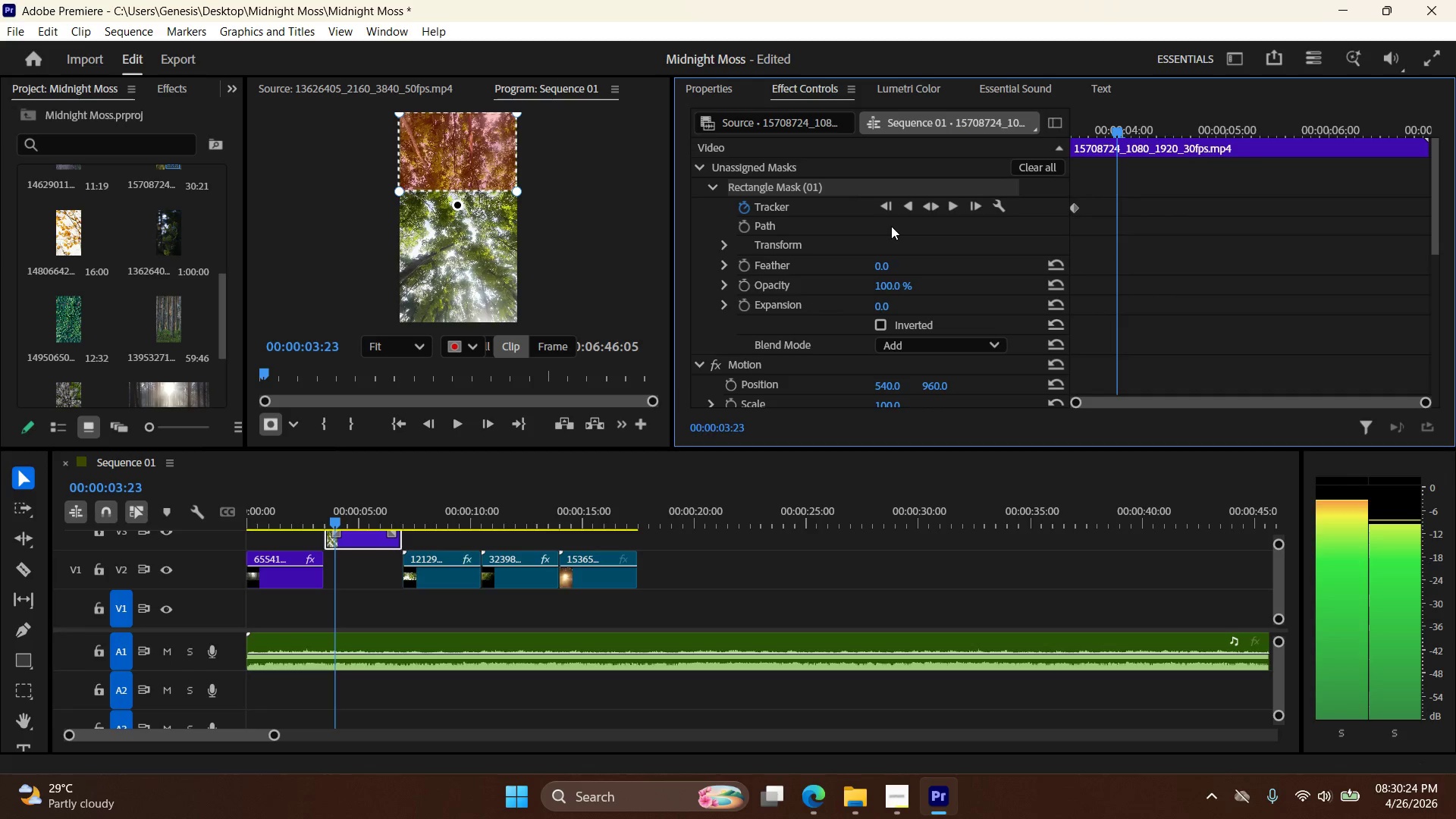 
key(ArrowRight)
 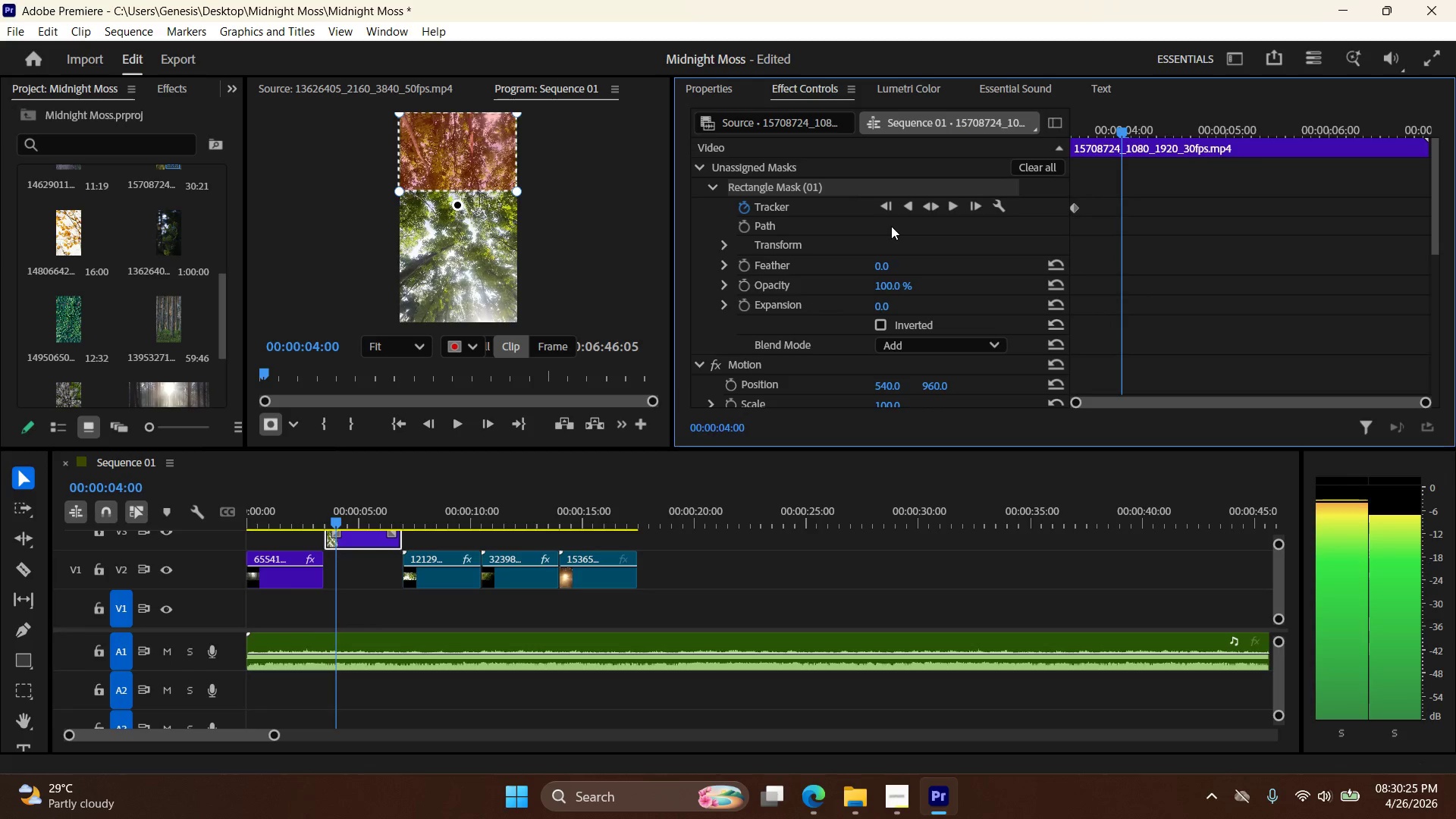 
key(ArrowRight)
 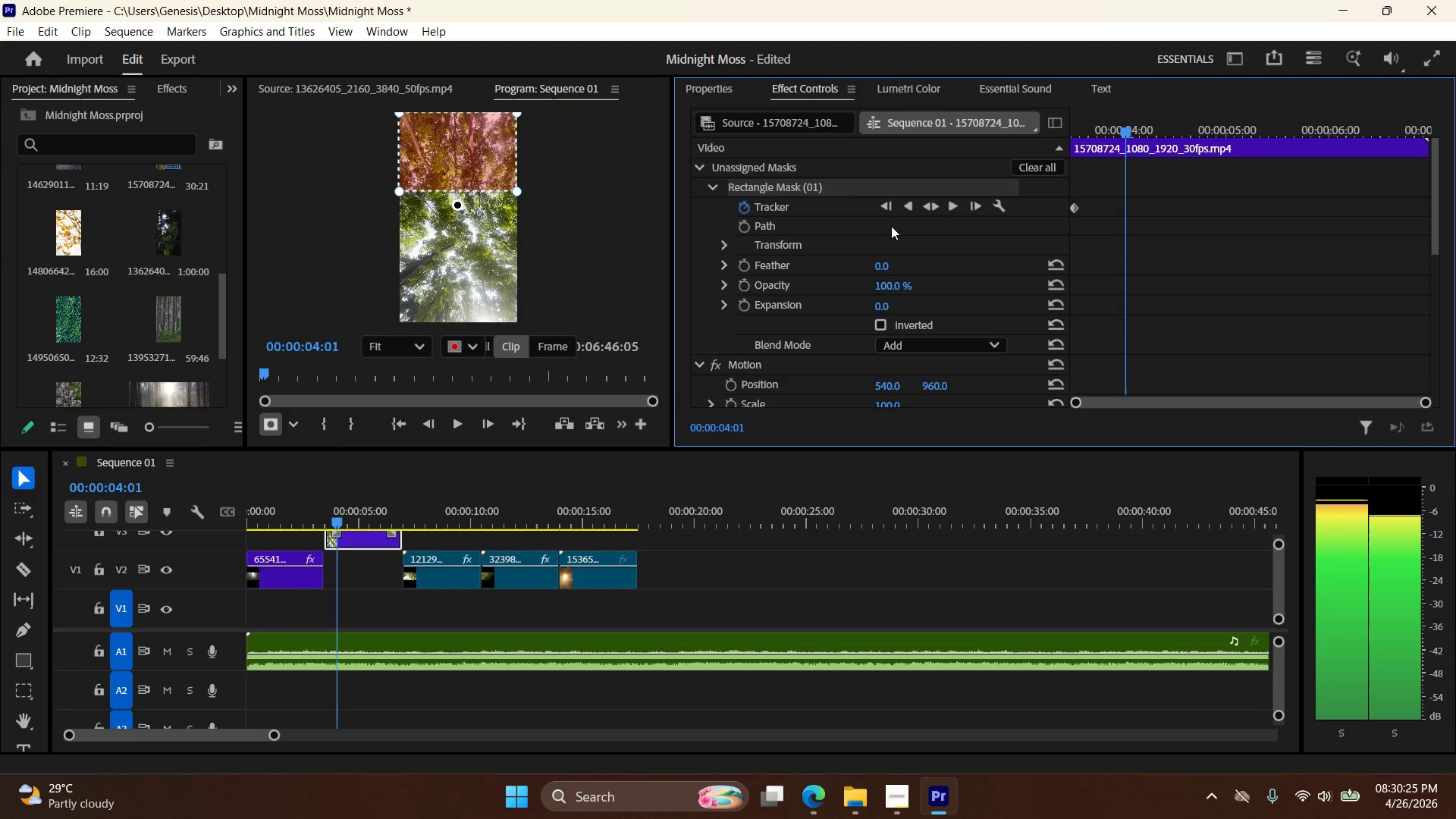 
key(ArrowRight)
 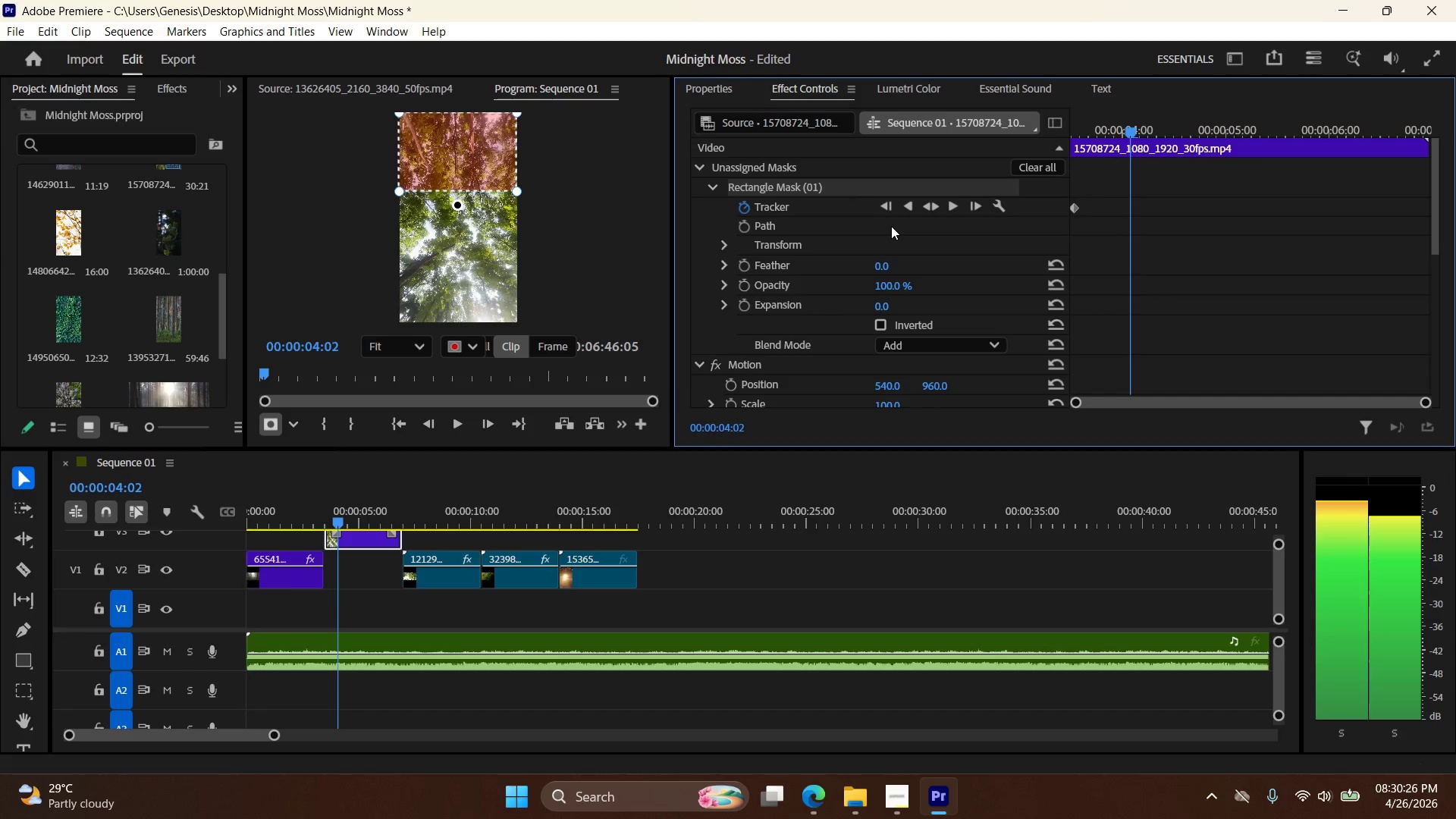 
hold_key(key=ArrowLeft, duration=0.89)
 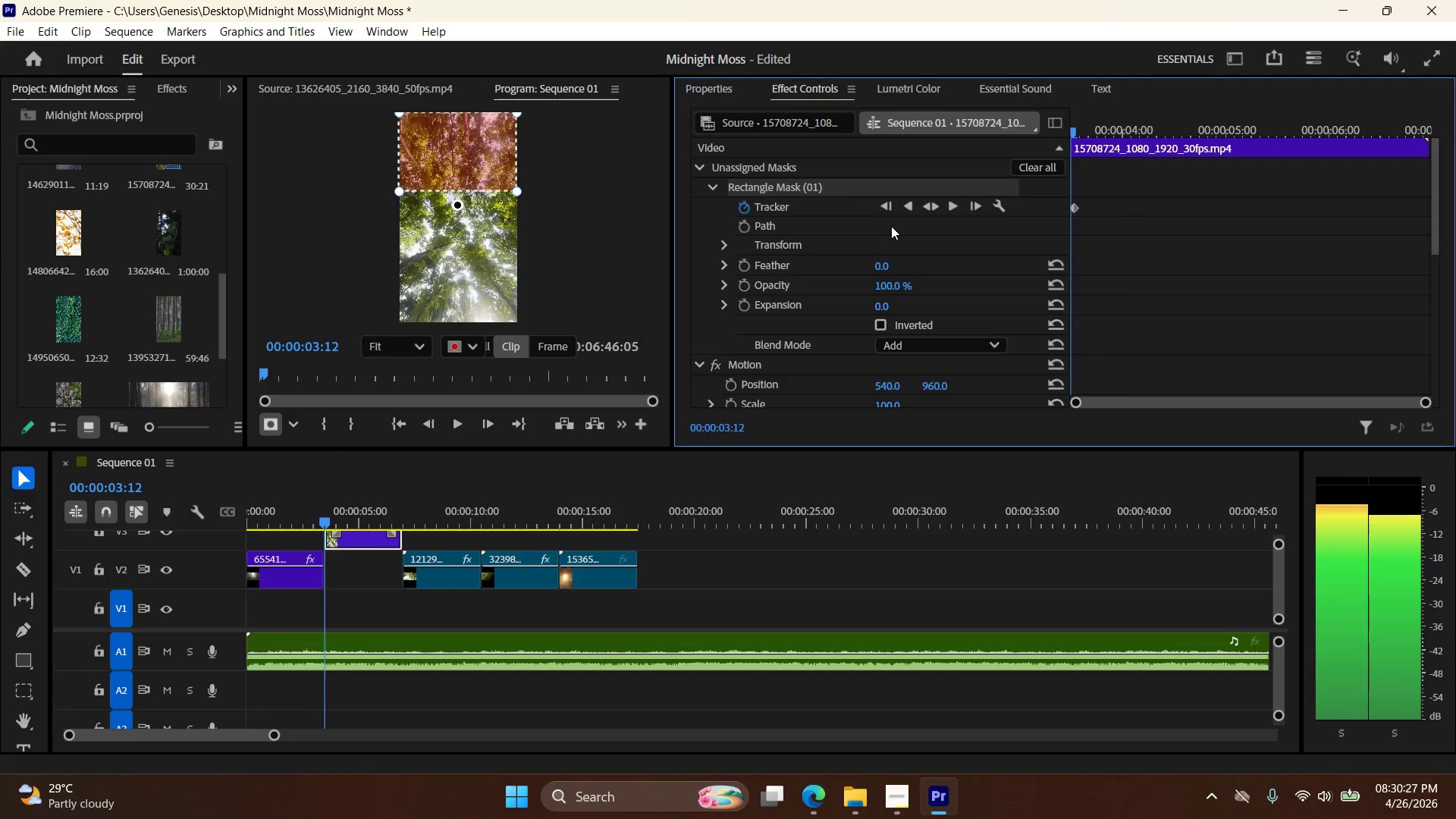 
hold_key(key=ArrowLeft, duration=0.53)
 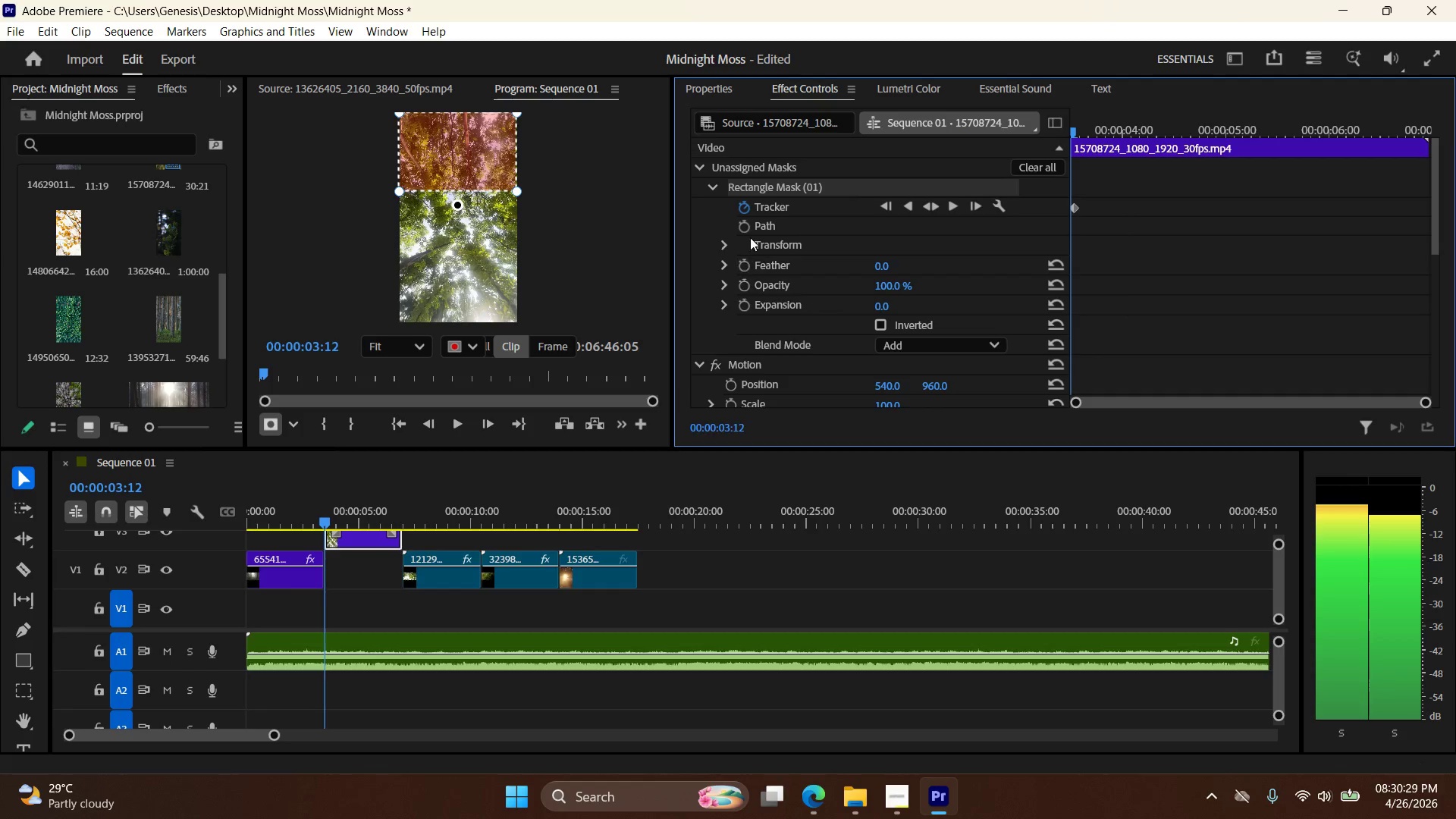 
left_click([748, 229])
 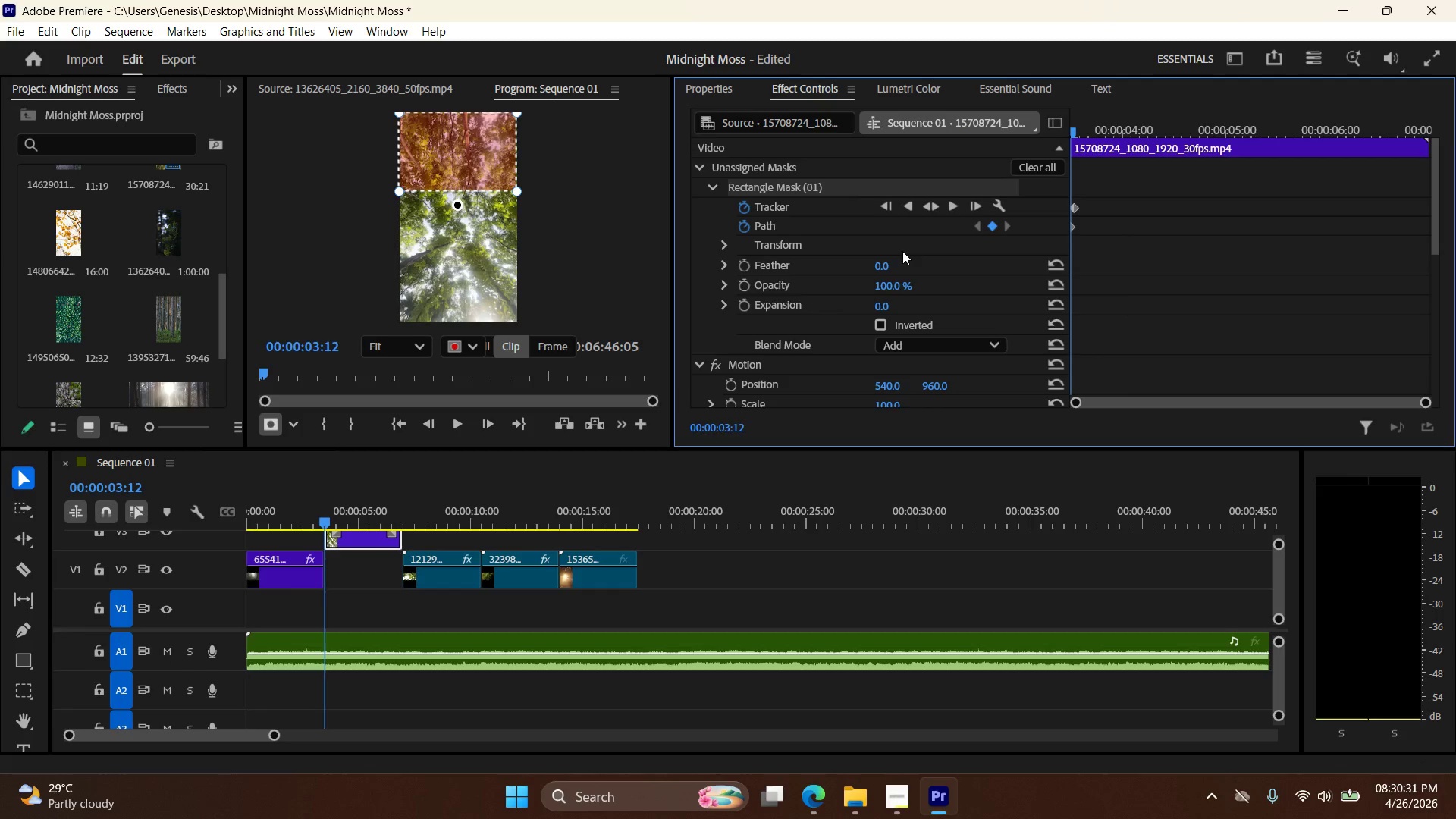 
key(ArrowRight)
 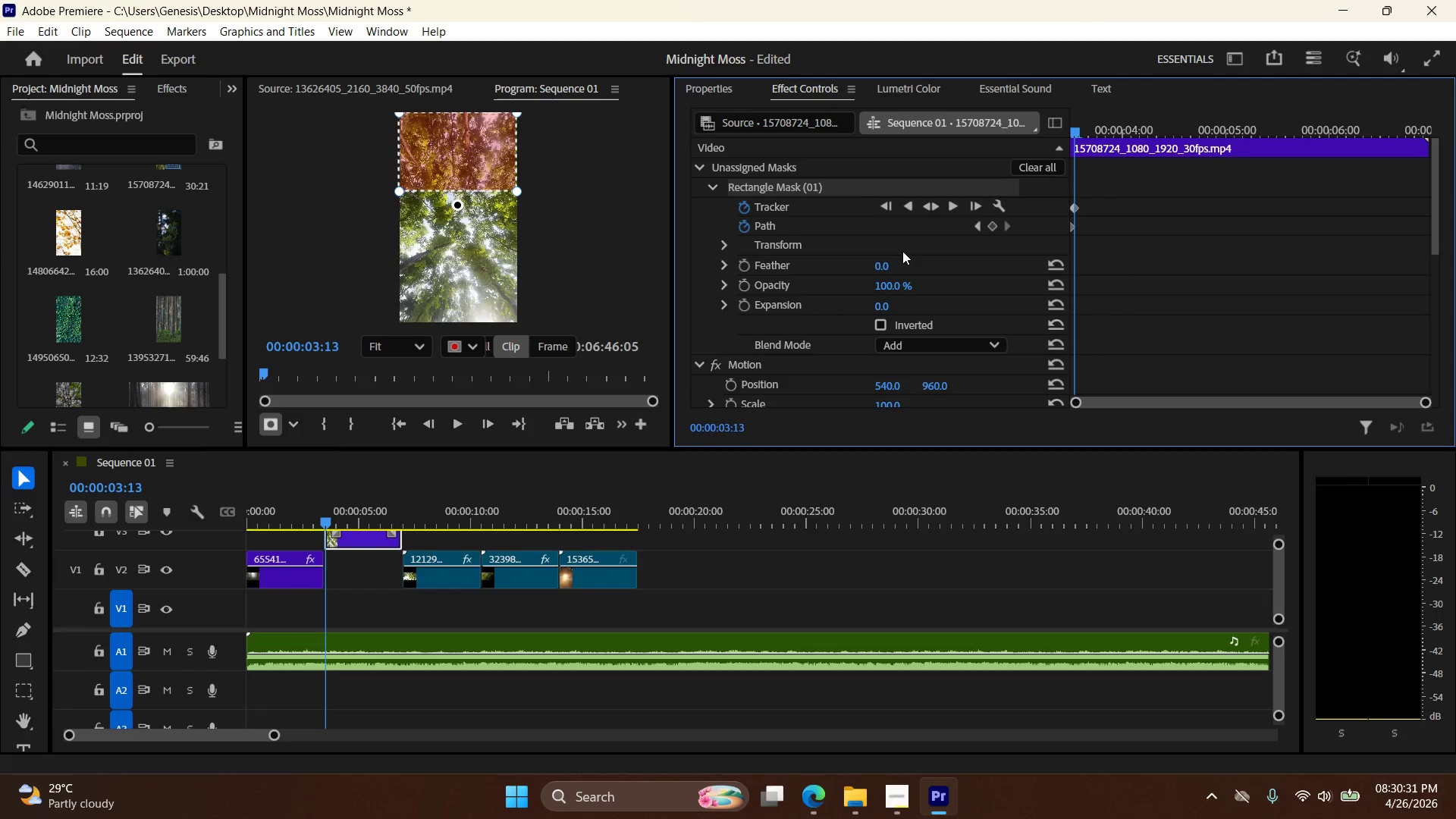 
key(ArrowRight)
 